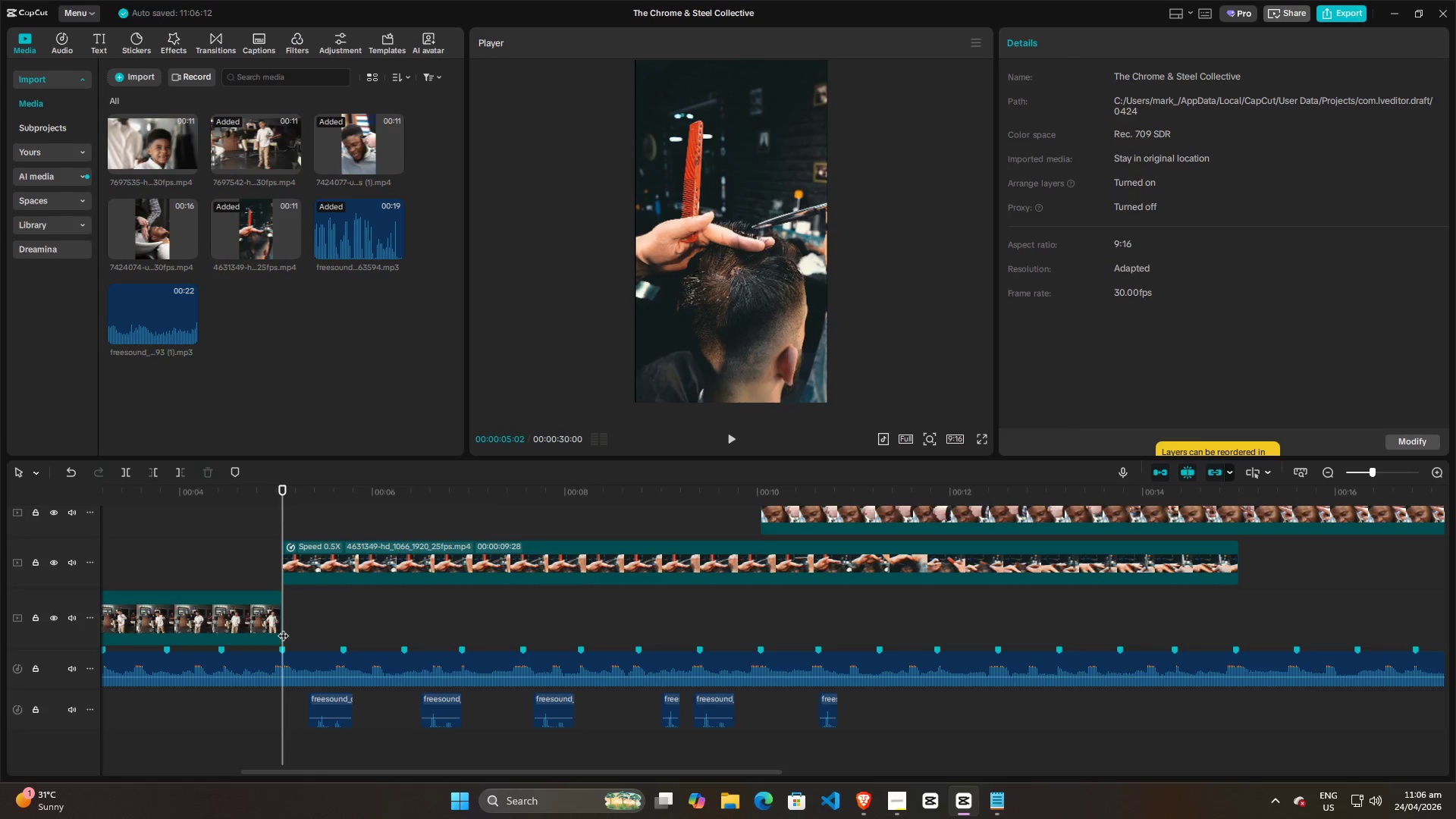 
key(Space)
 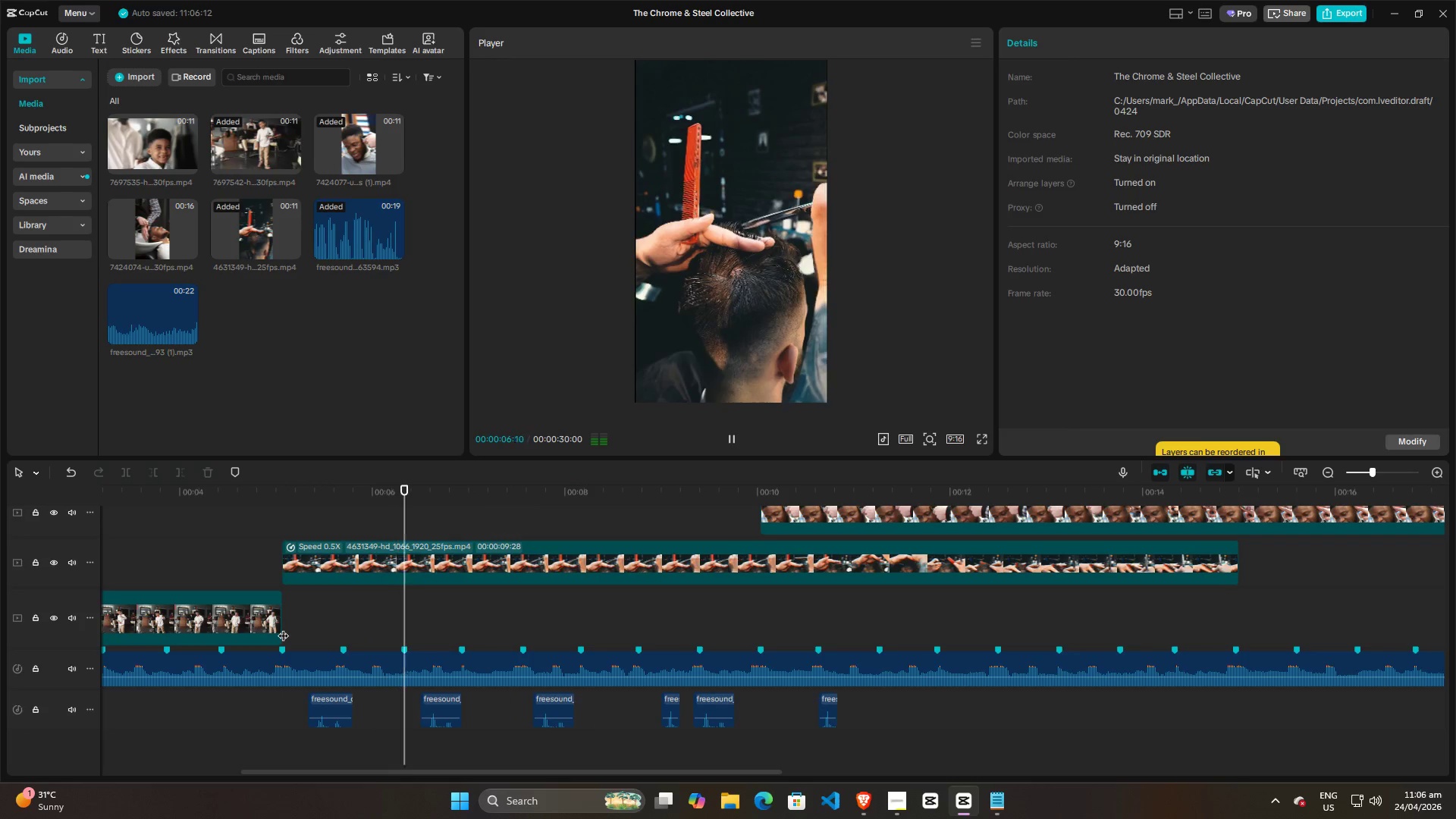 
key(Space)
 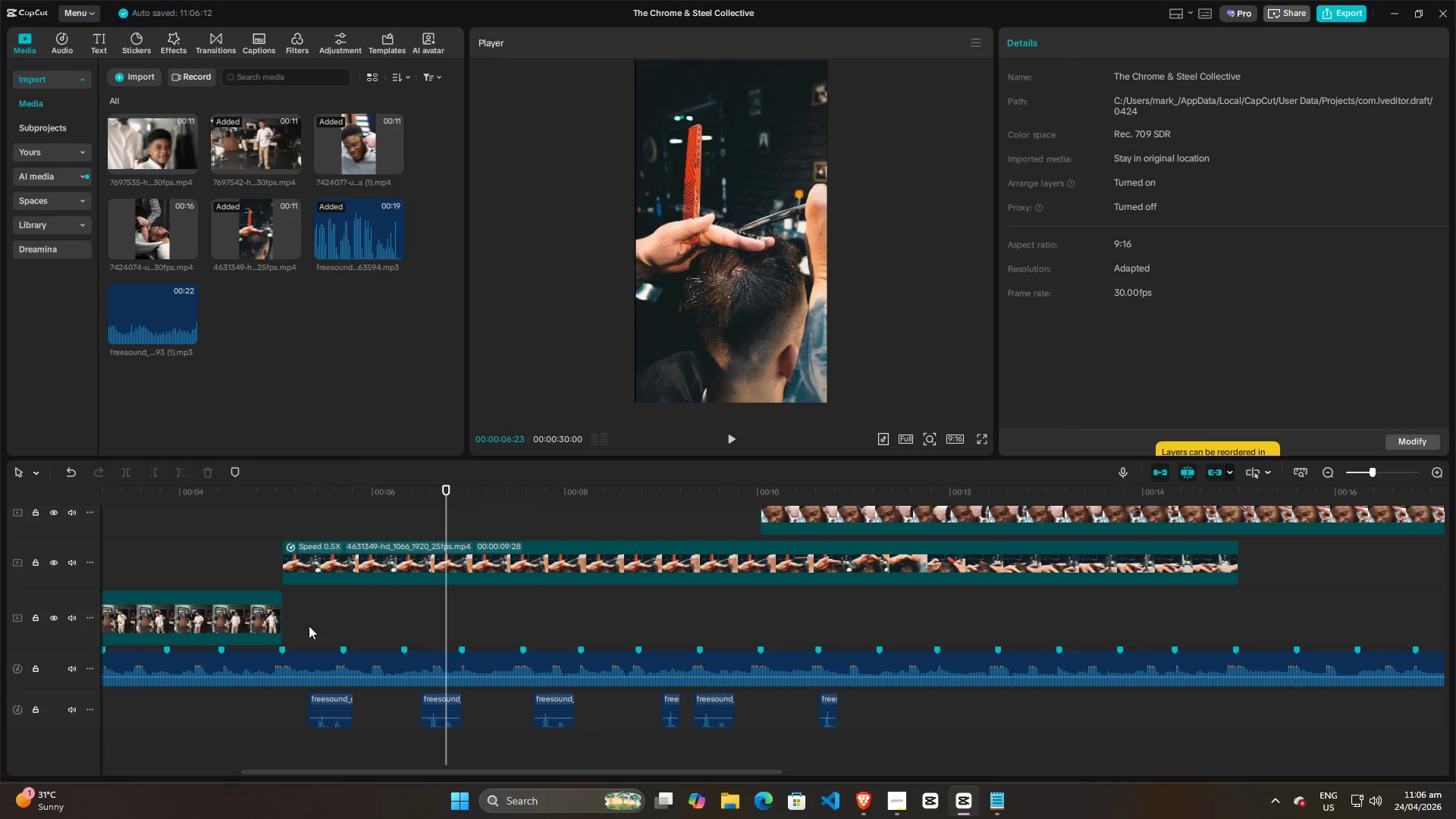 
left_click([313, 626])
 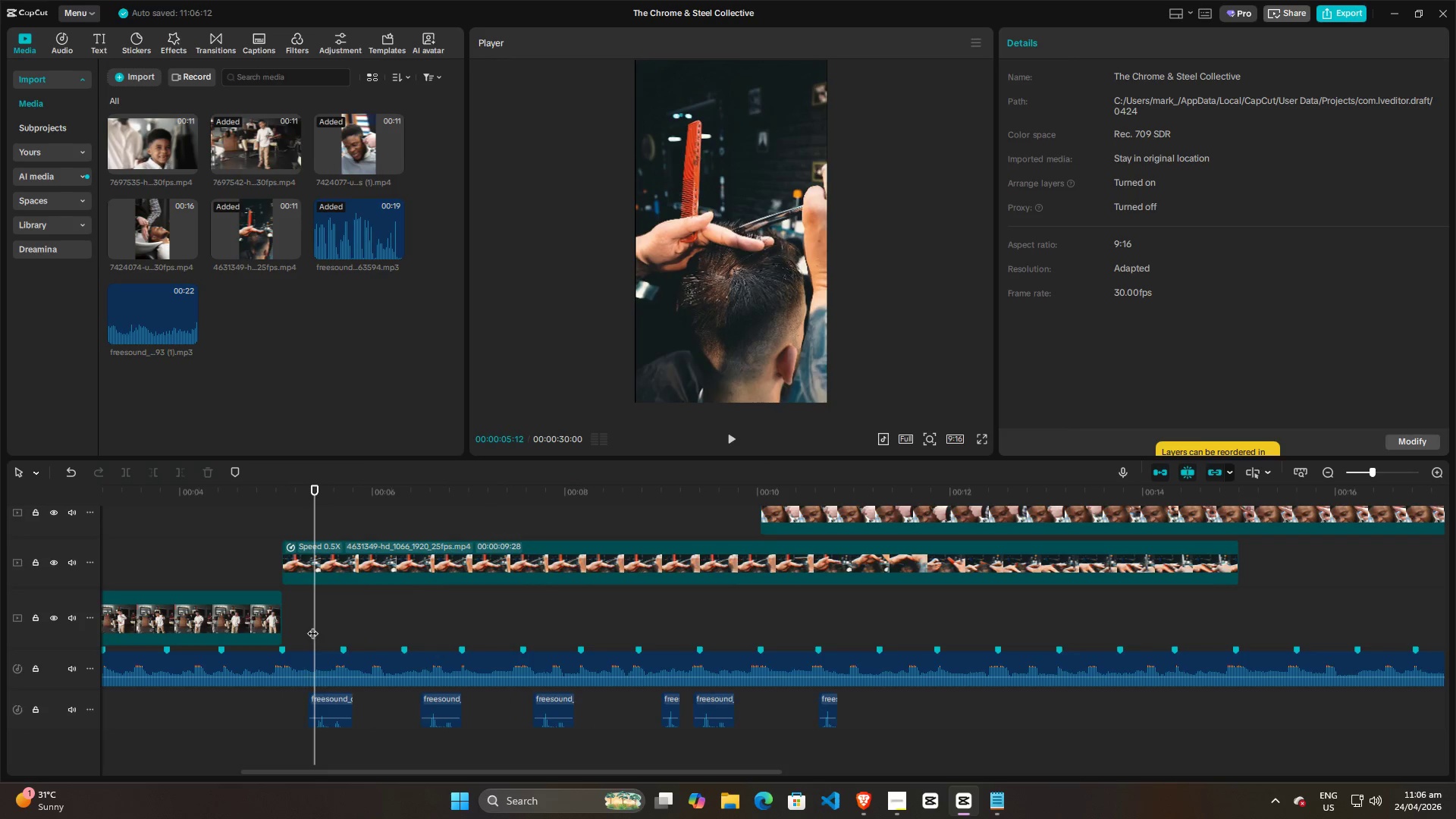 
left_click_drag(start_coordinate=[312, 626], to_coordinate=[267, 627])
 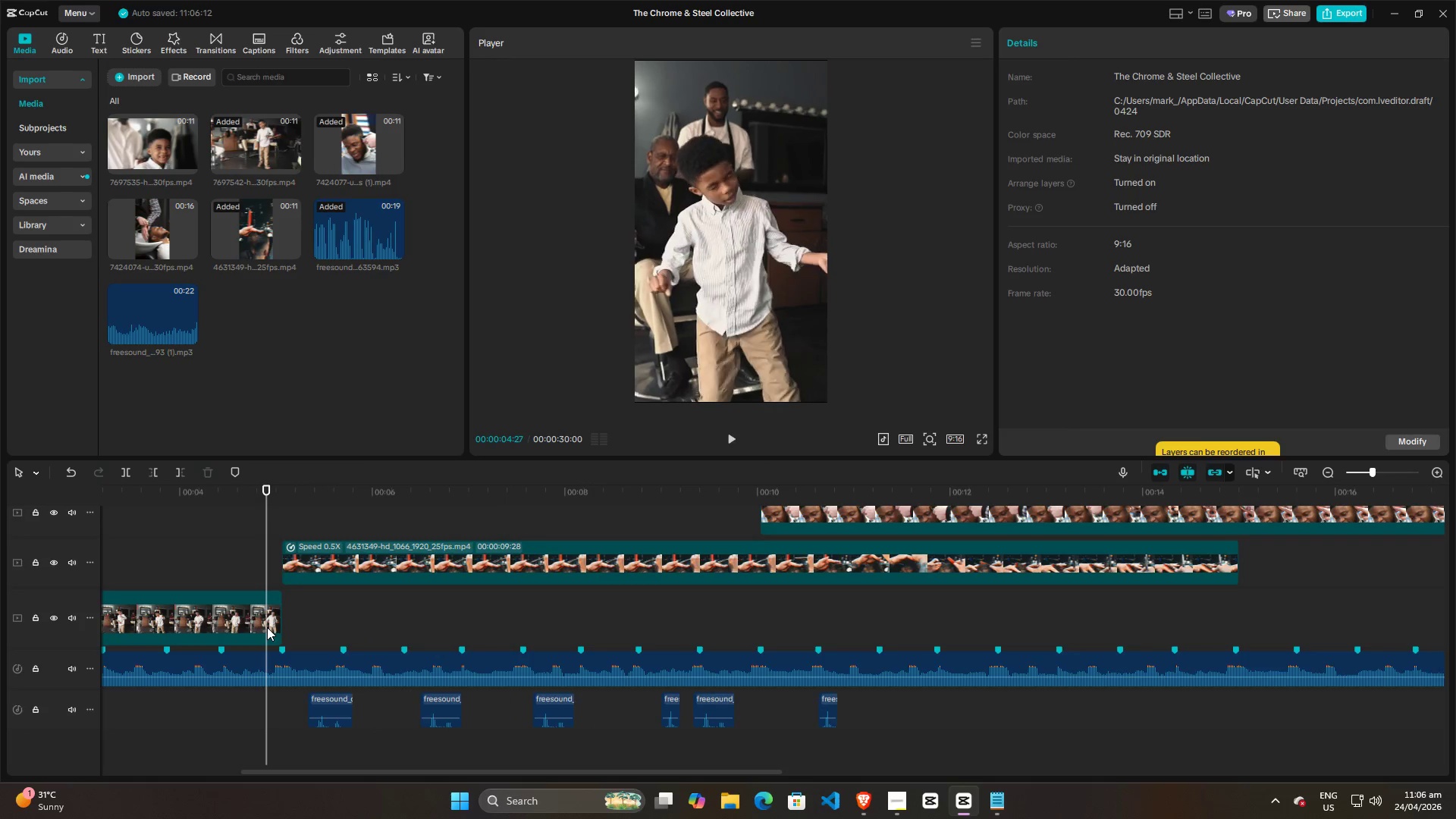 
key(Space)
 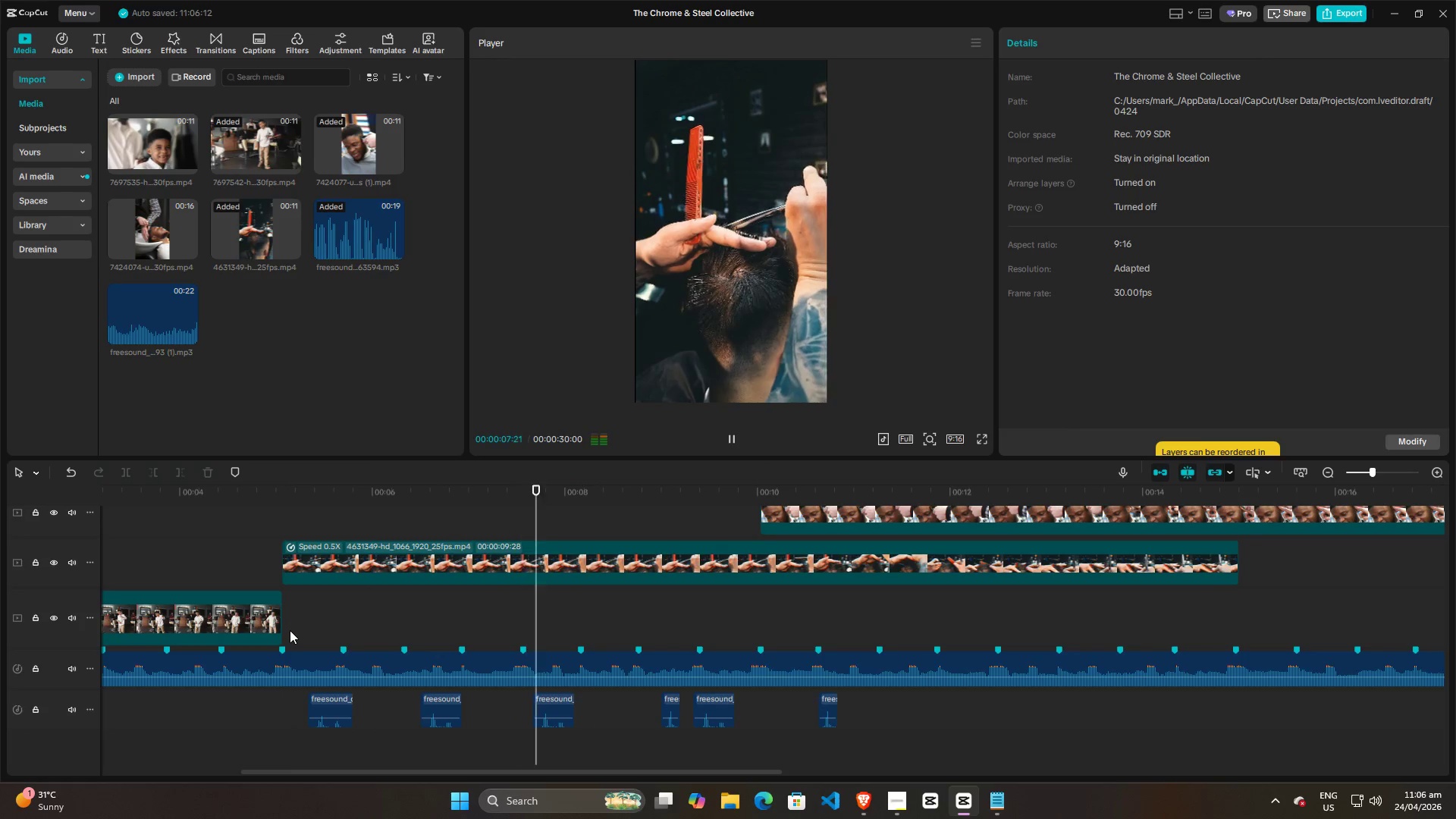 
key(Space)
 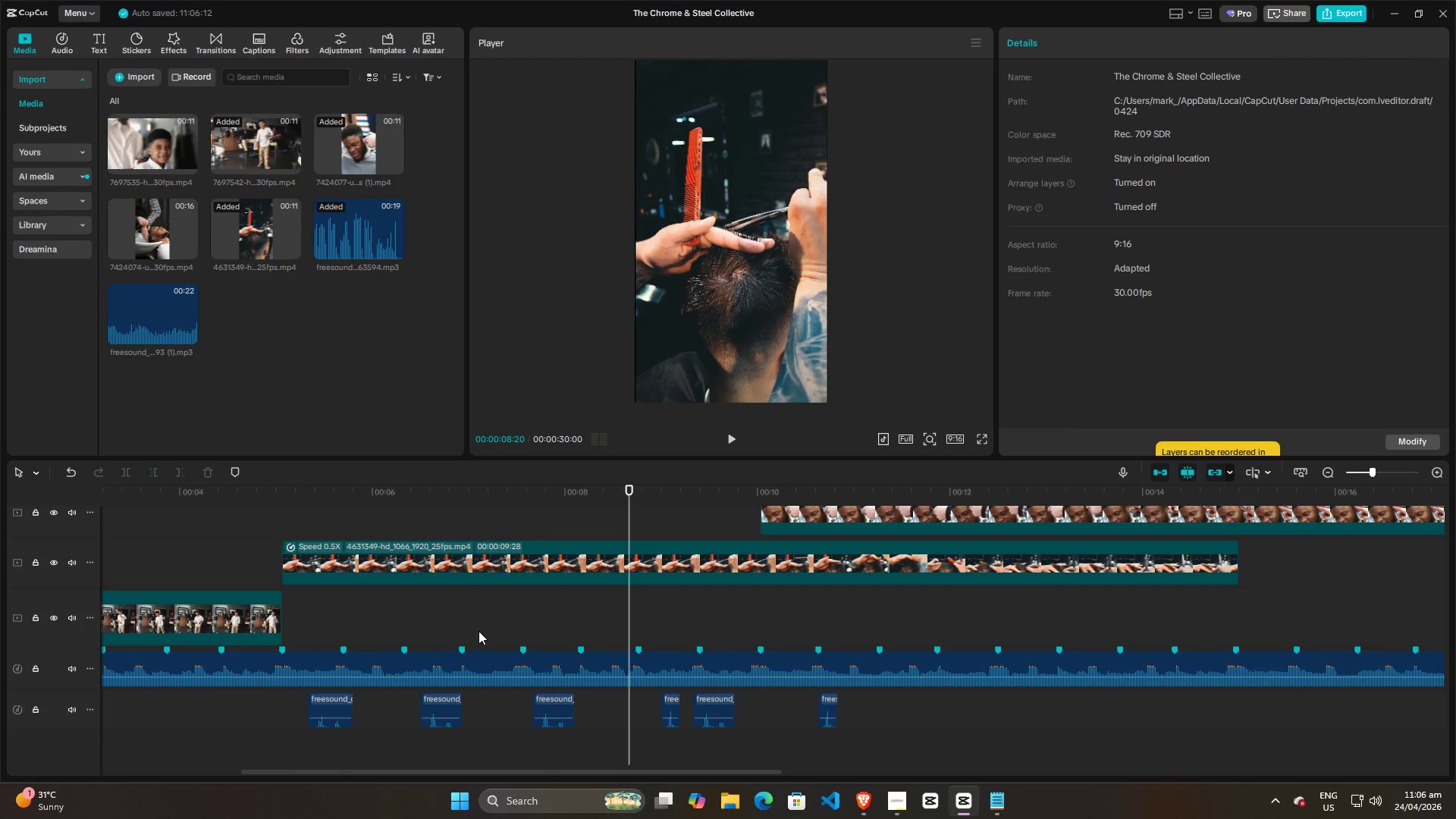 
left_click([510, 622])
 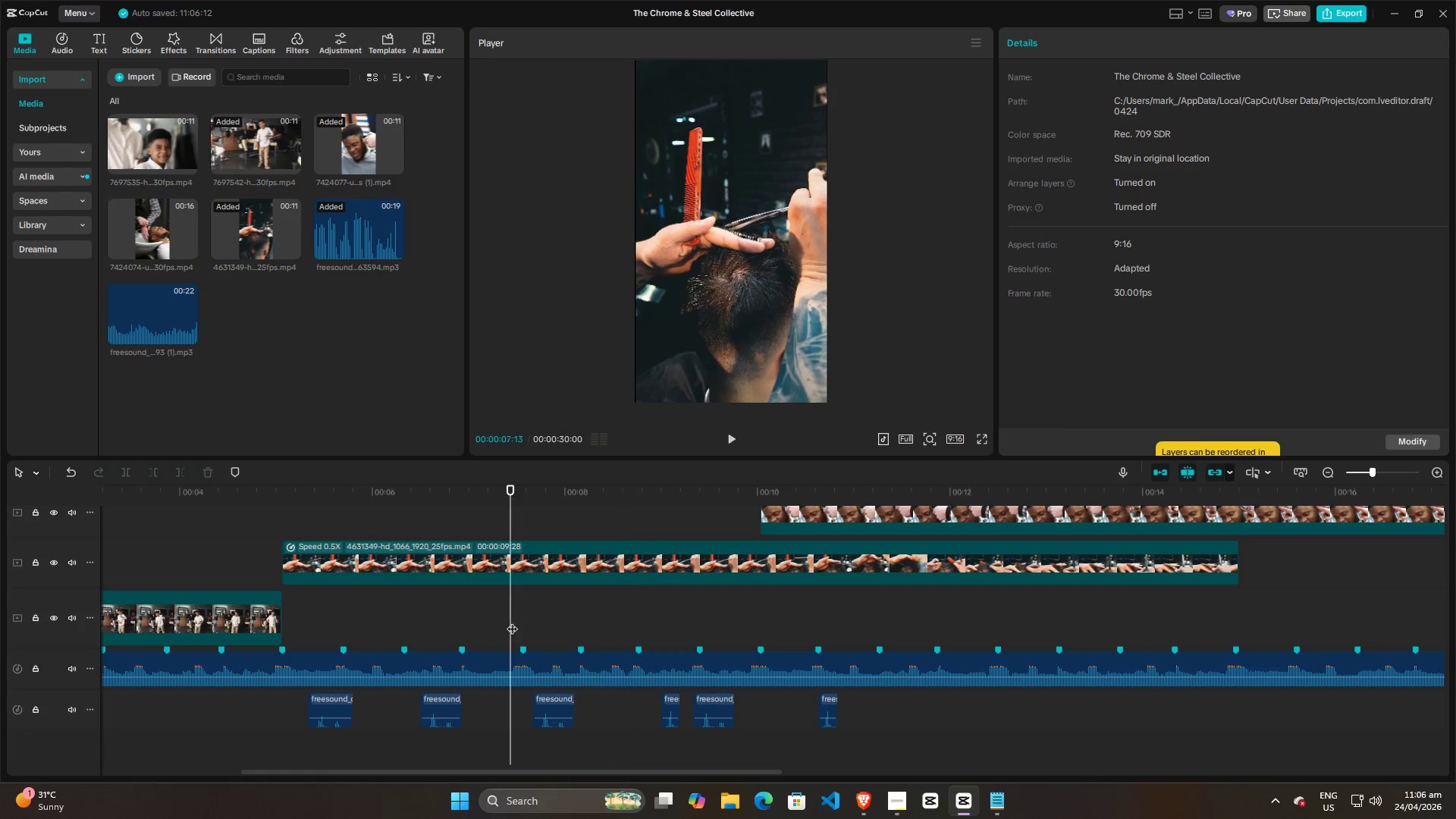 
key(Space)
 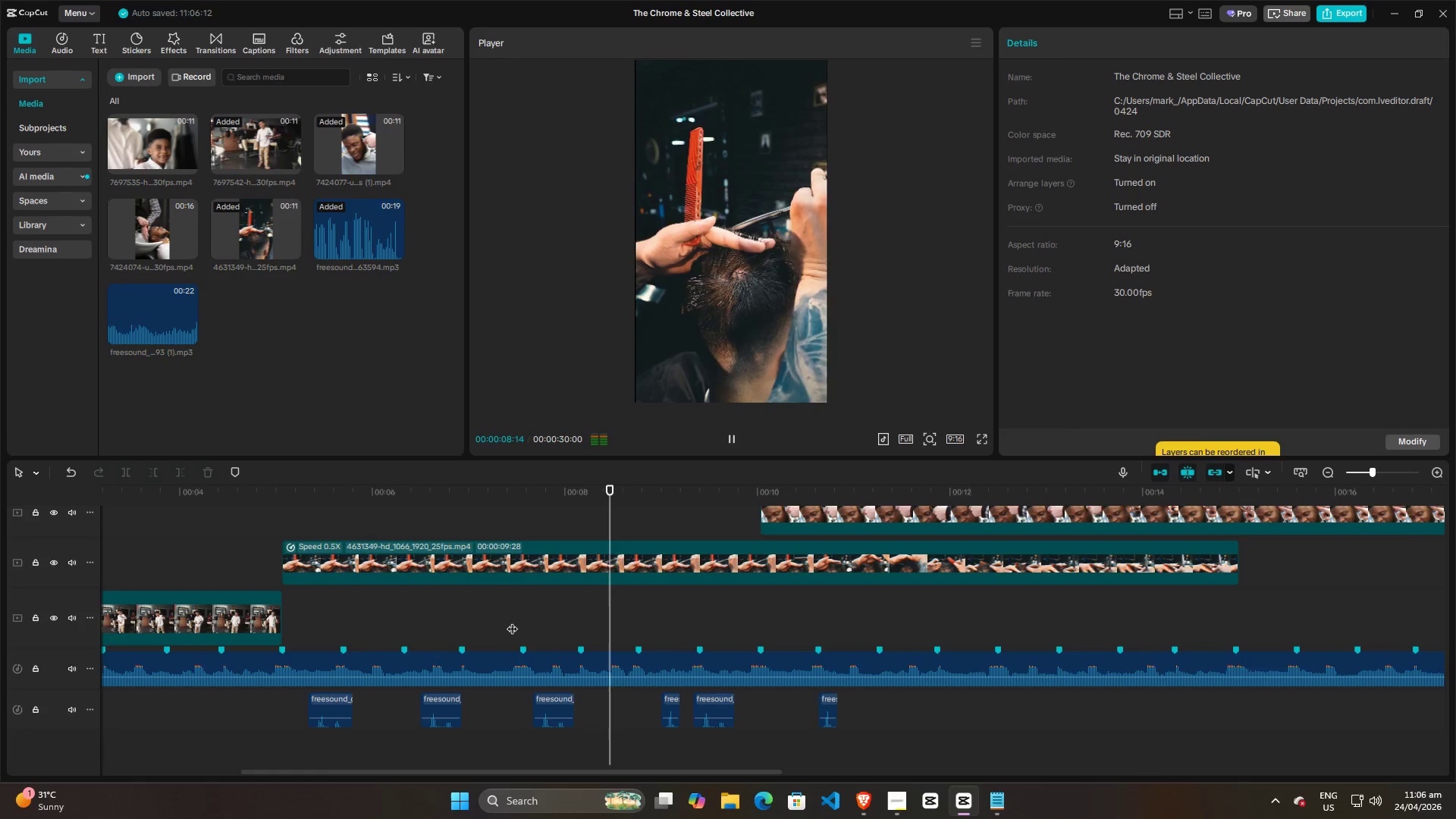 
key(Space)
 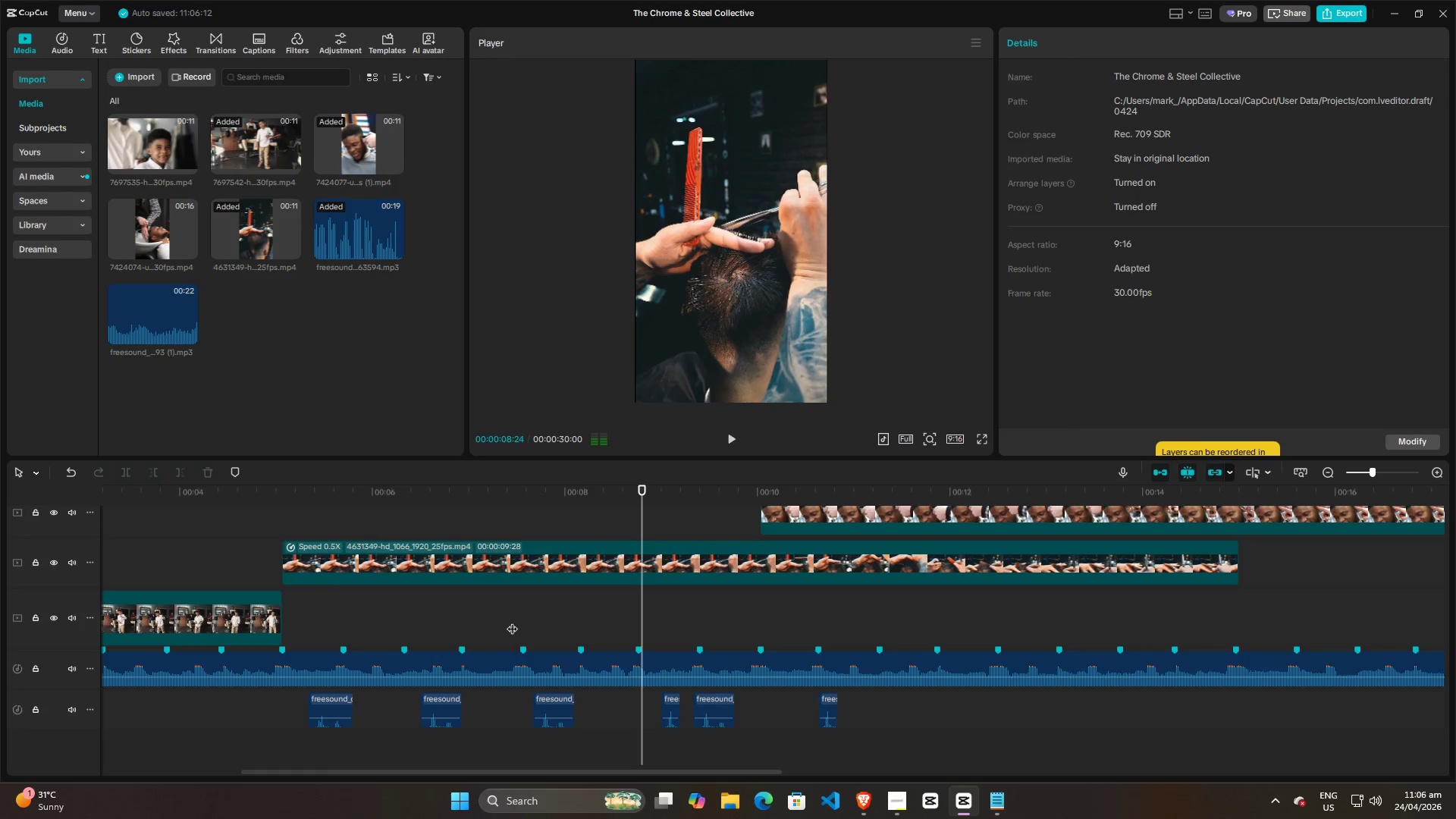 
left_click([512, 621])
 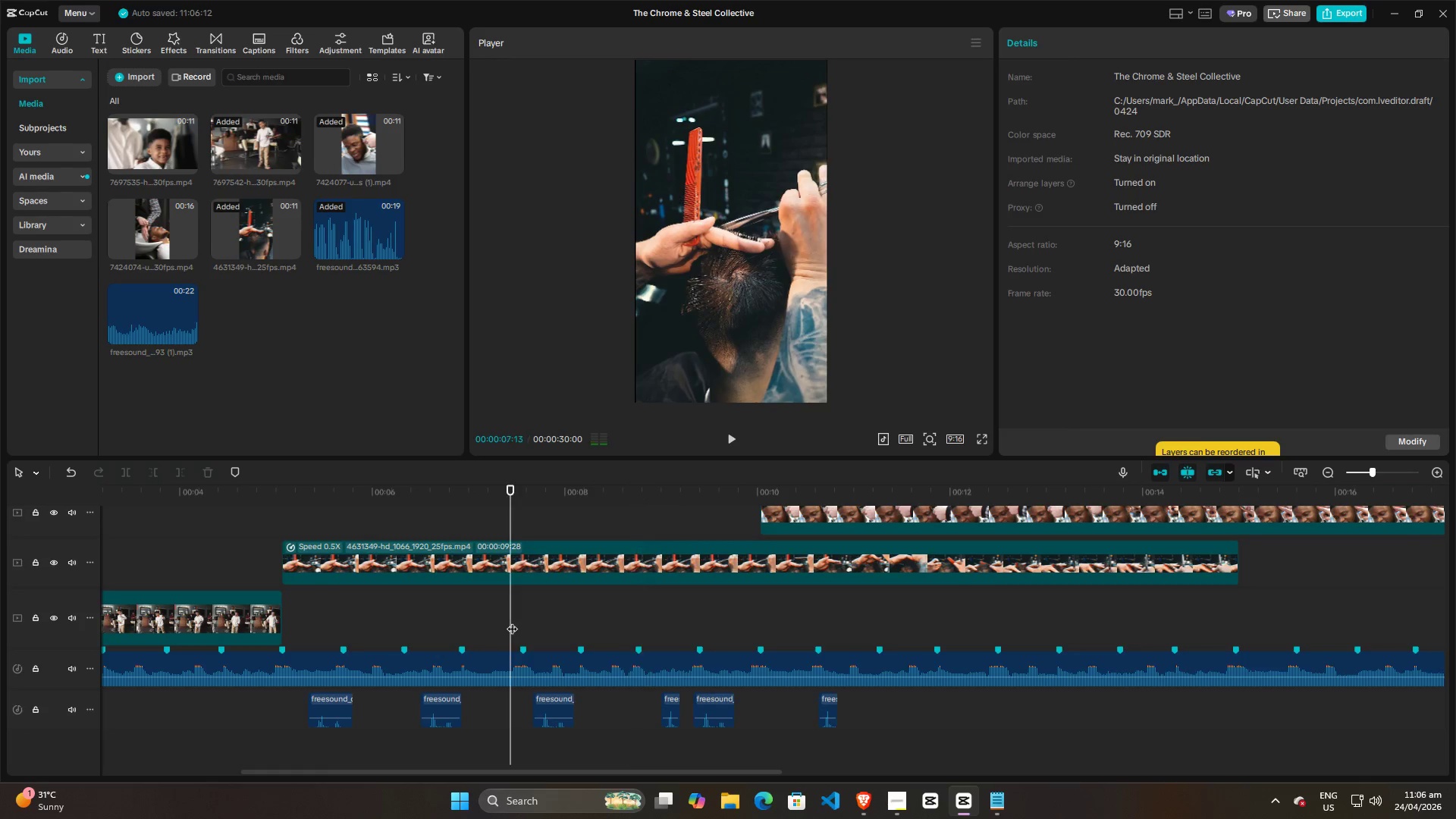 
key(Space)
 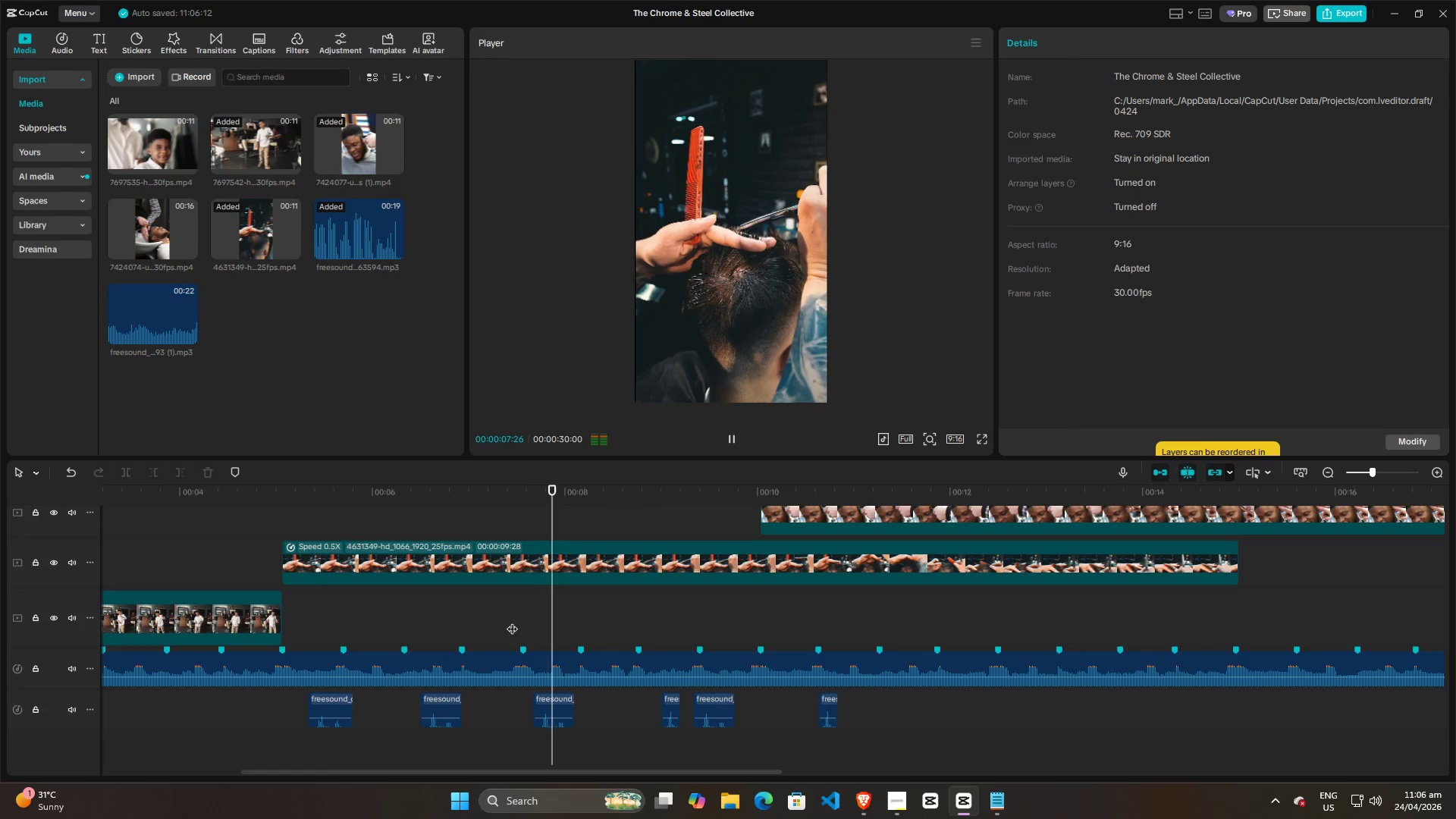 
key(Space)
 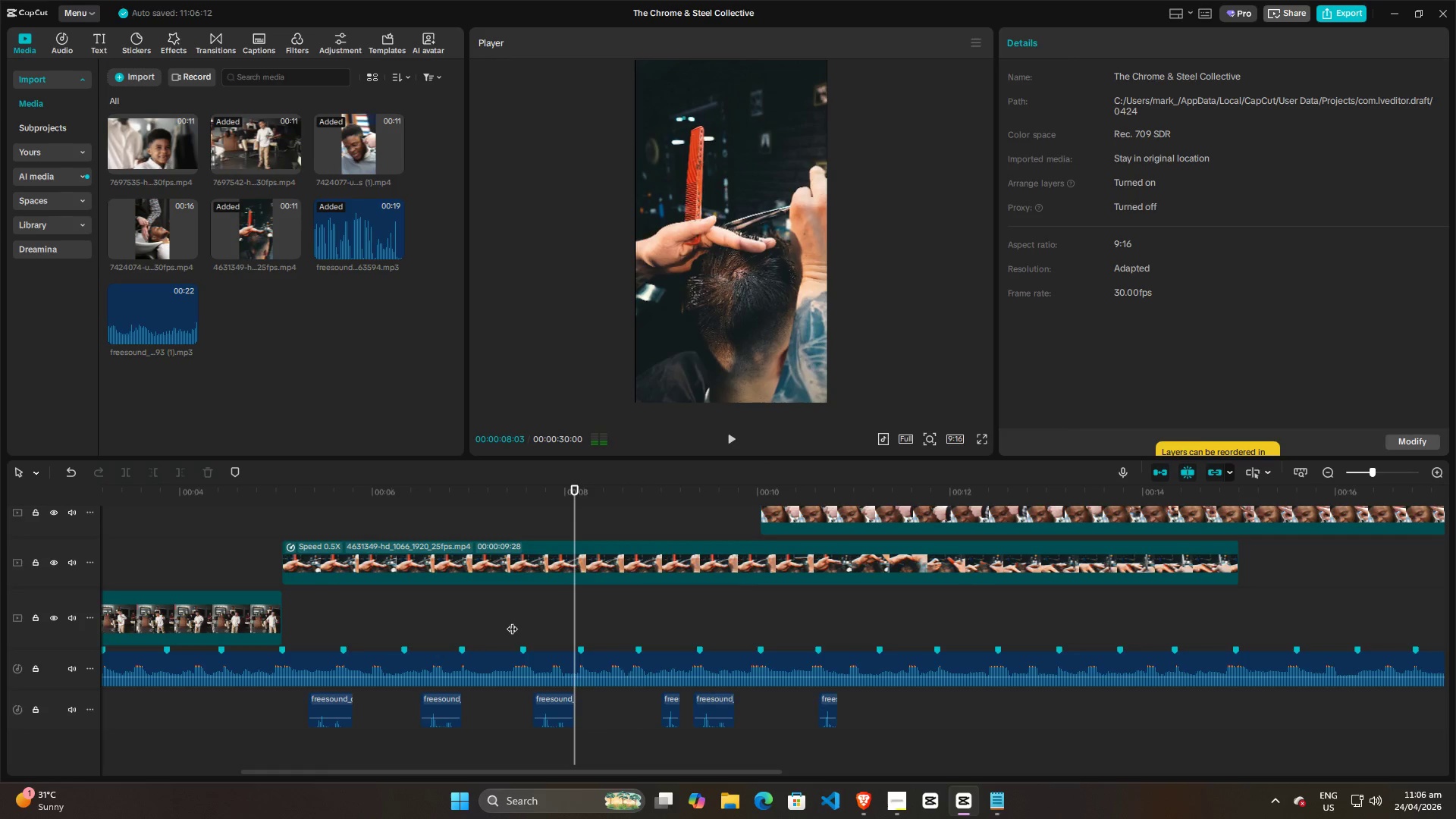 
left_click([512, 621])
 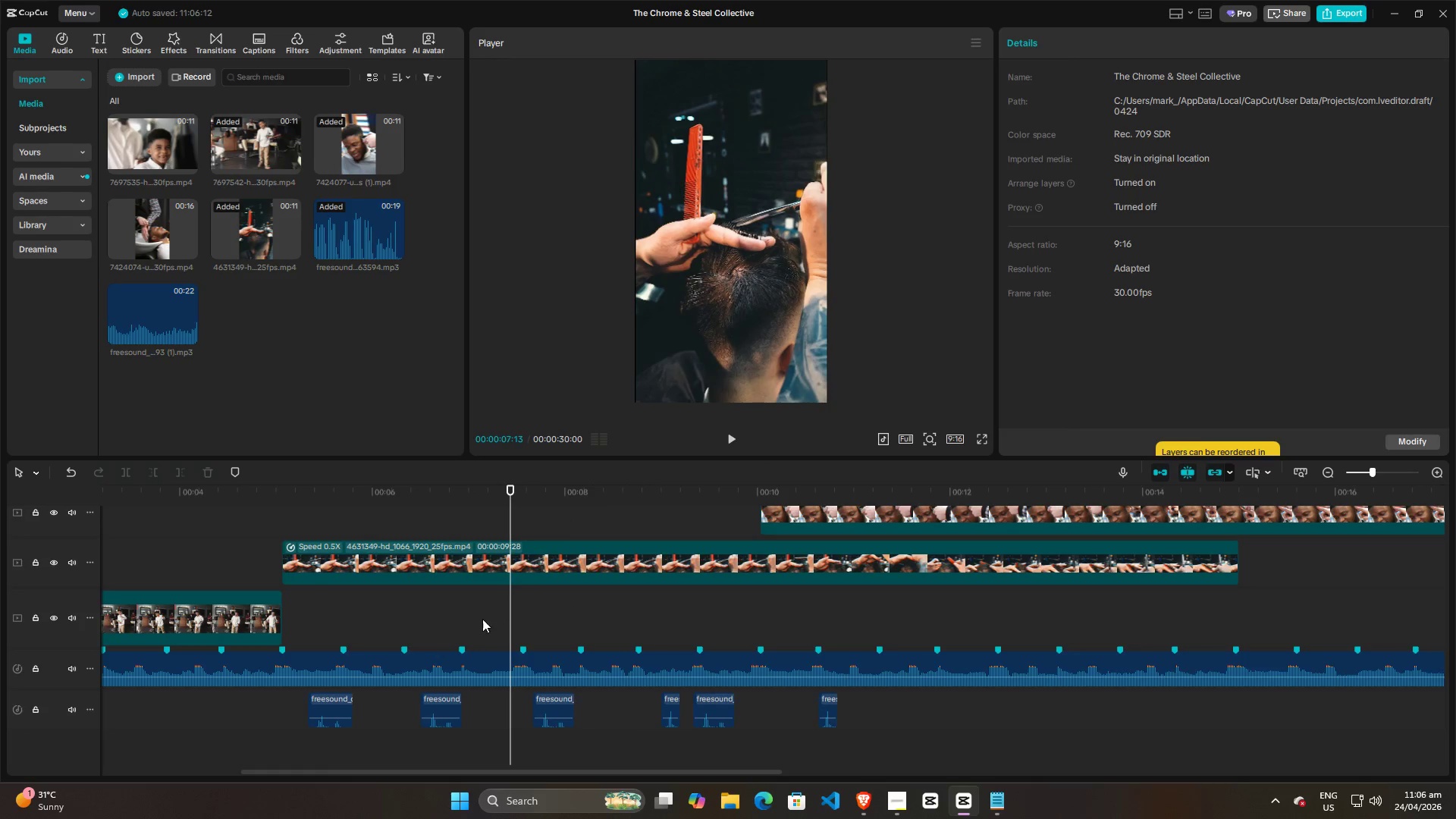 
key(Space)
 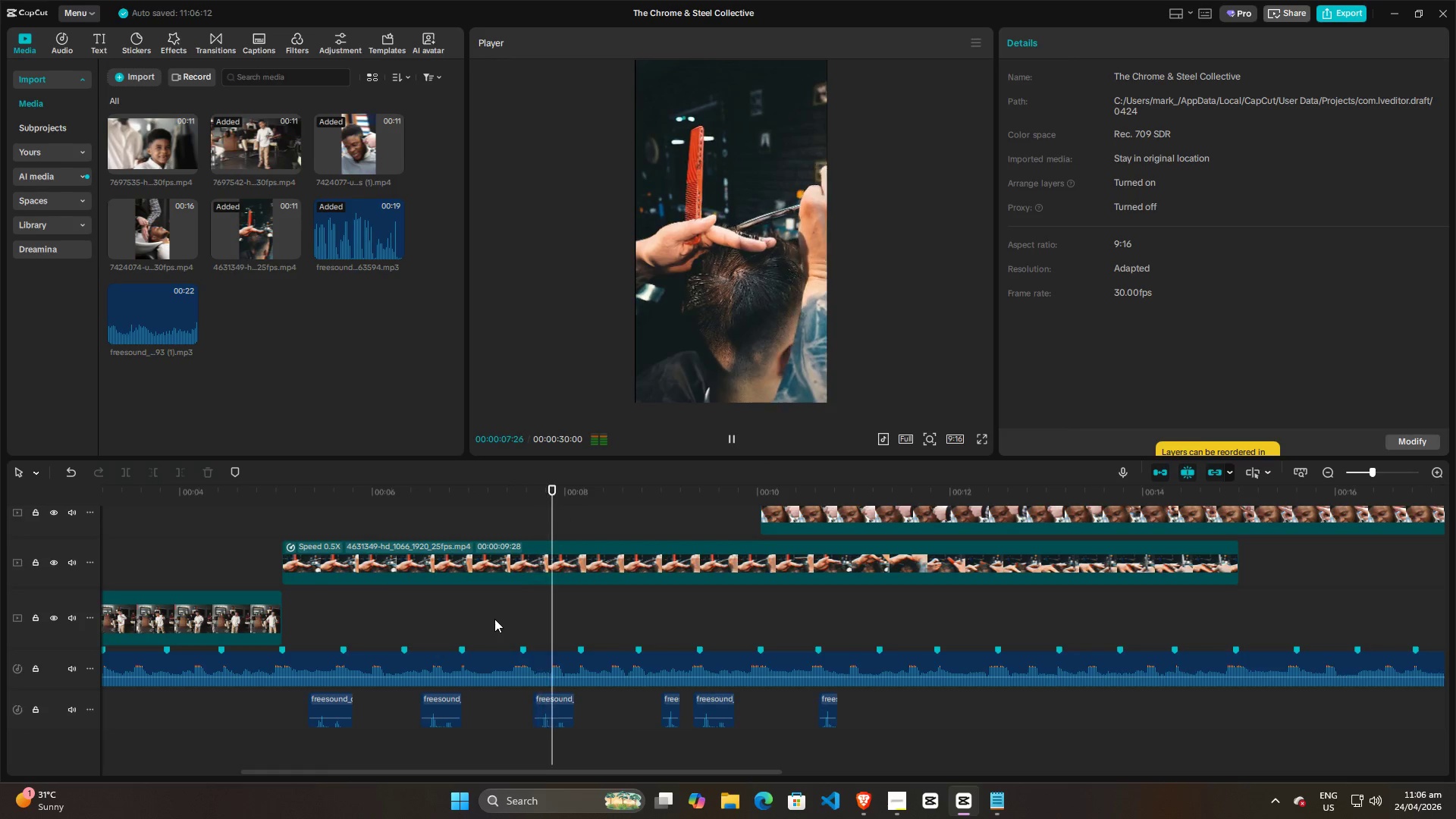 
key(Space)
 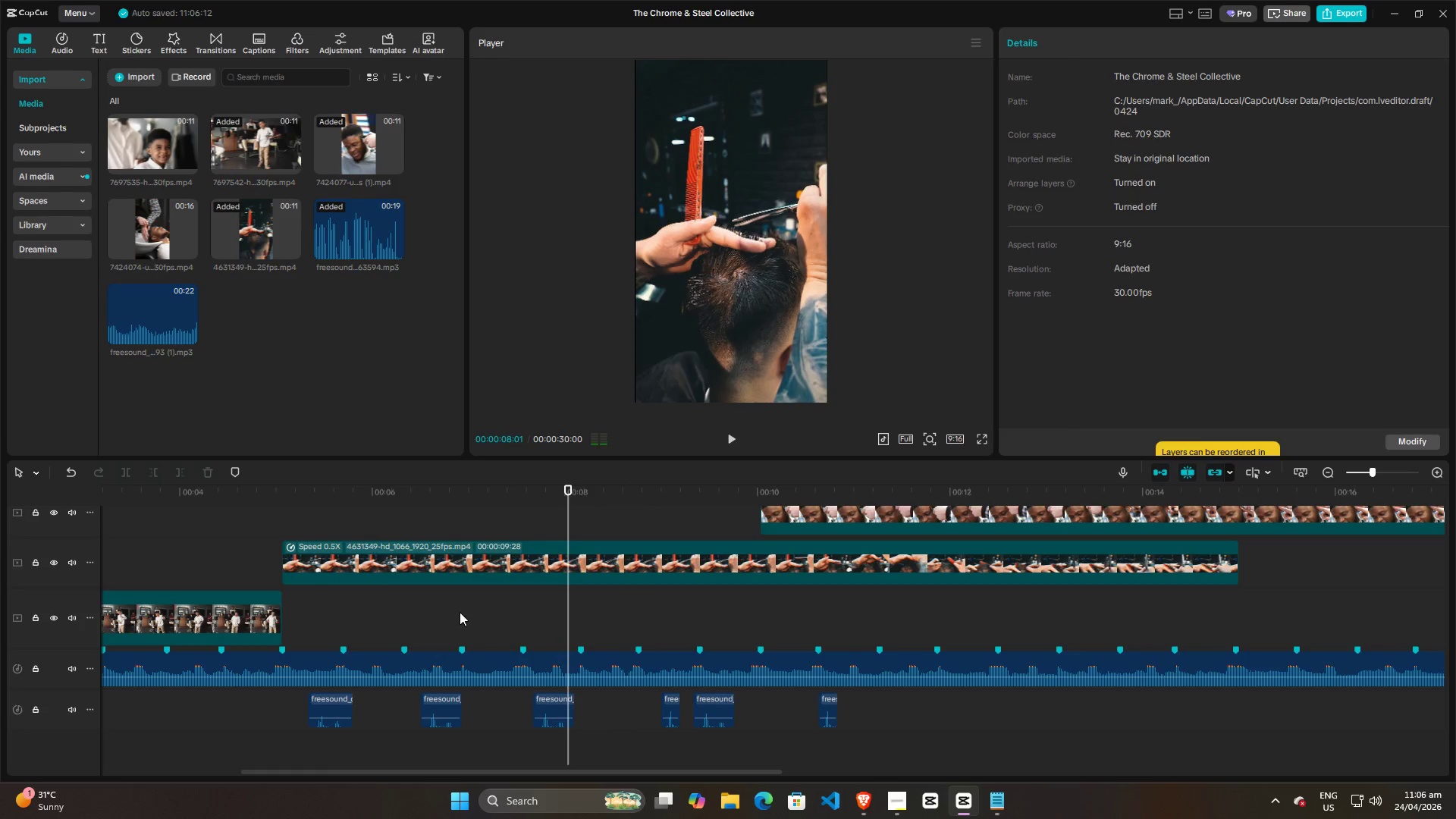 
left_click([459, 612])
 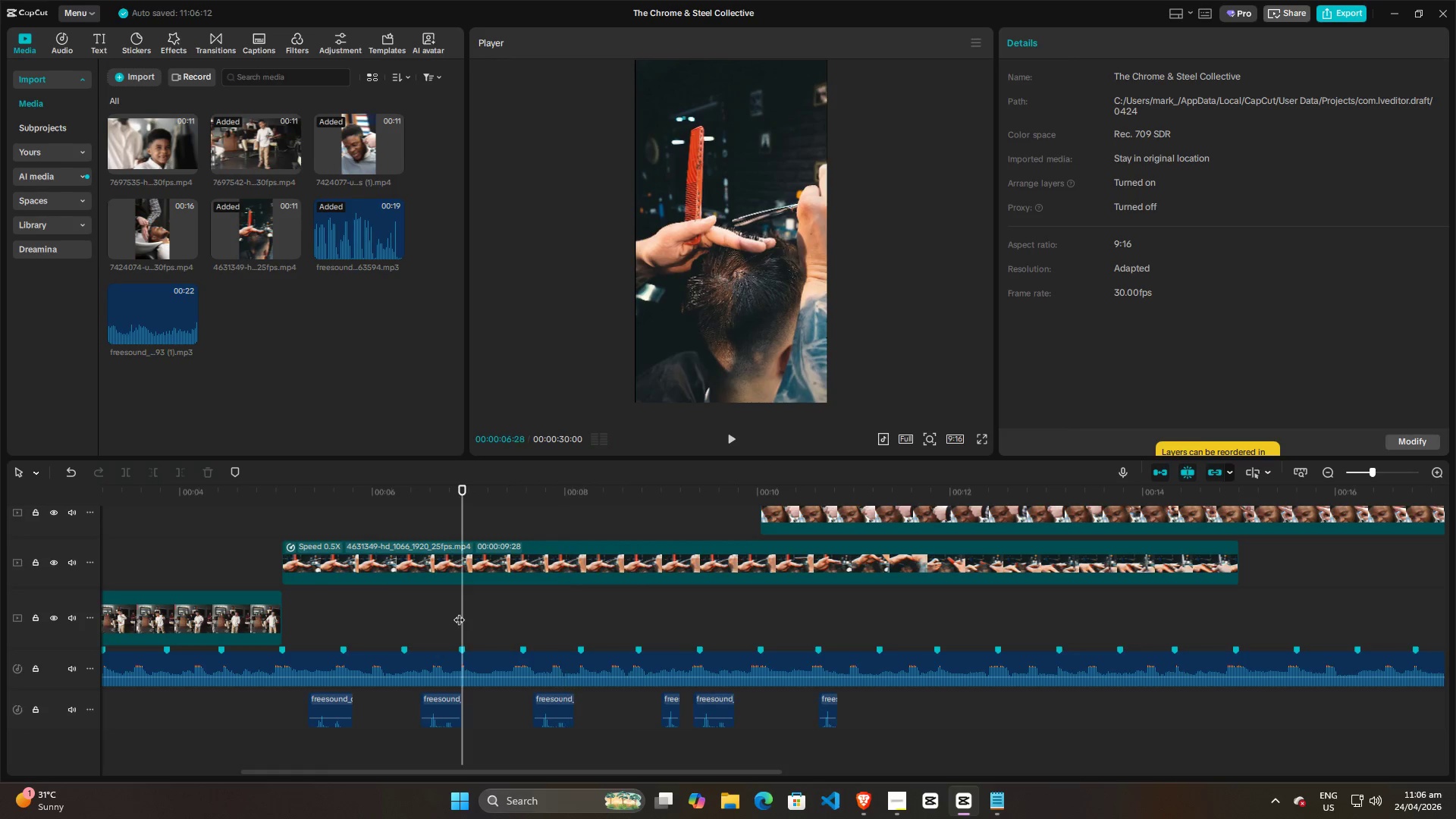 
key(Space)
 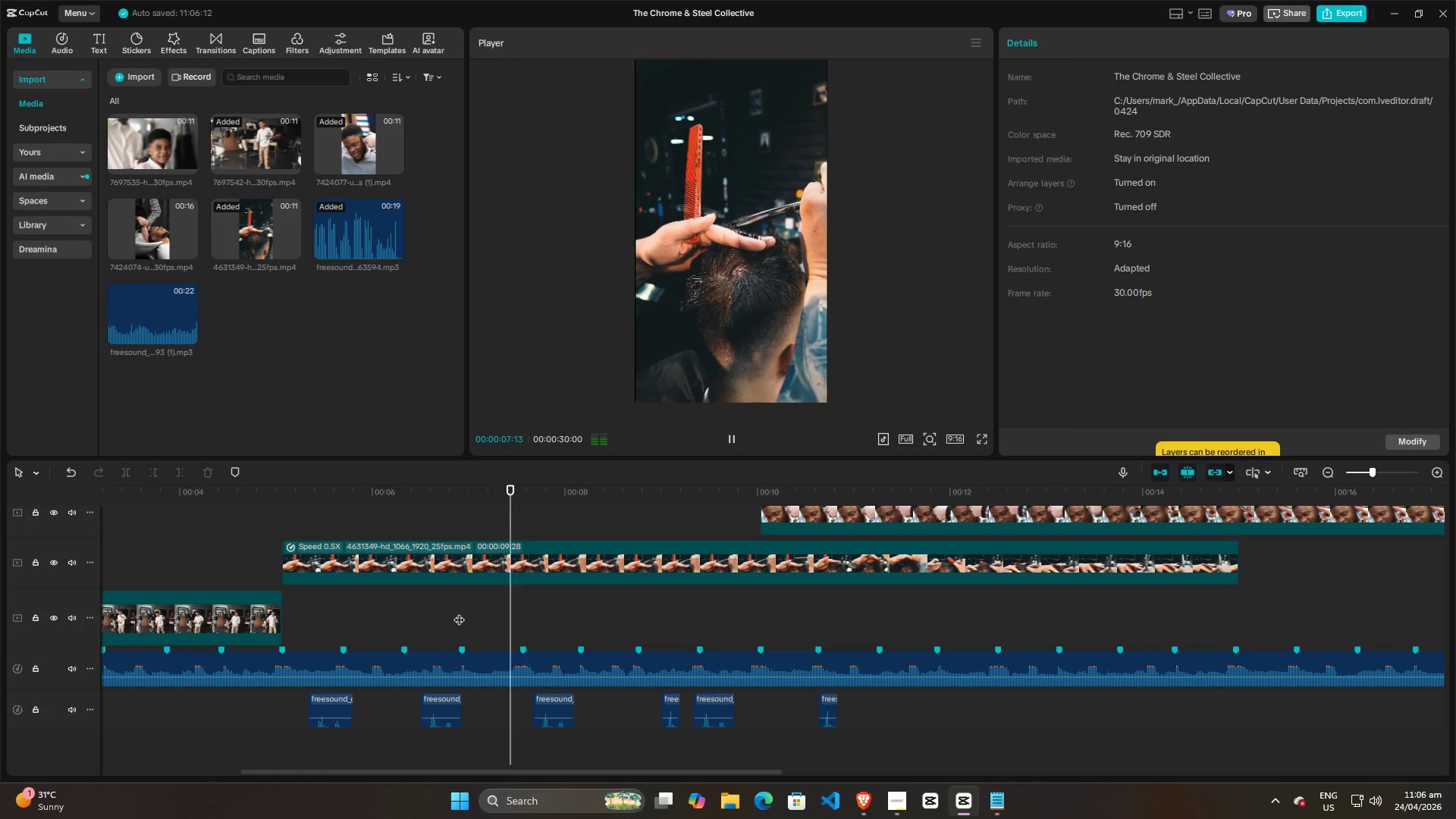 
key(Space)
 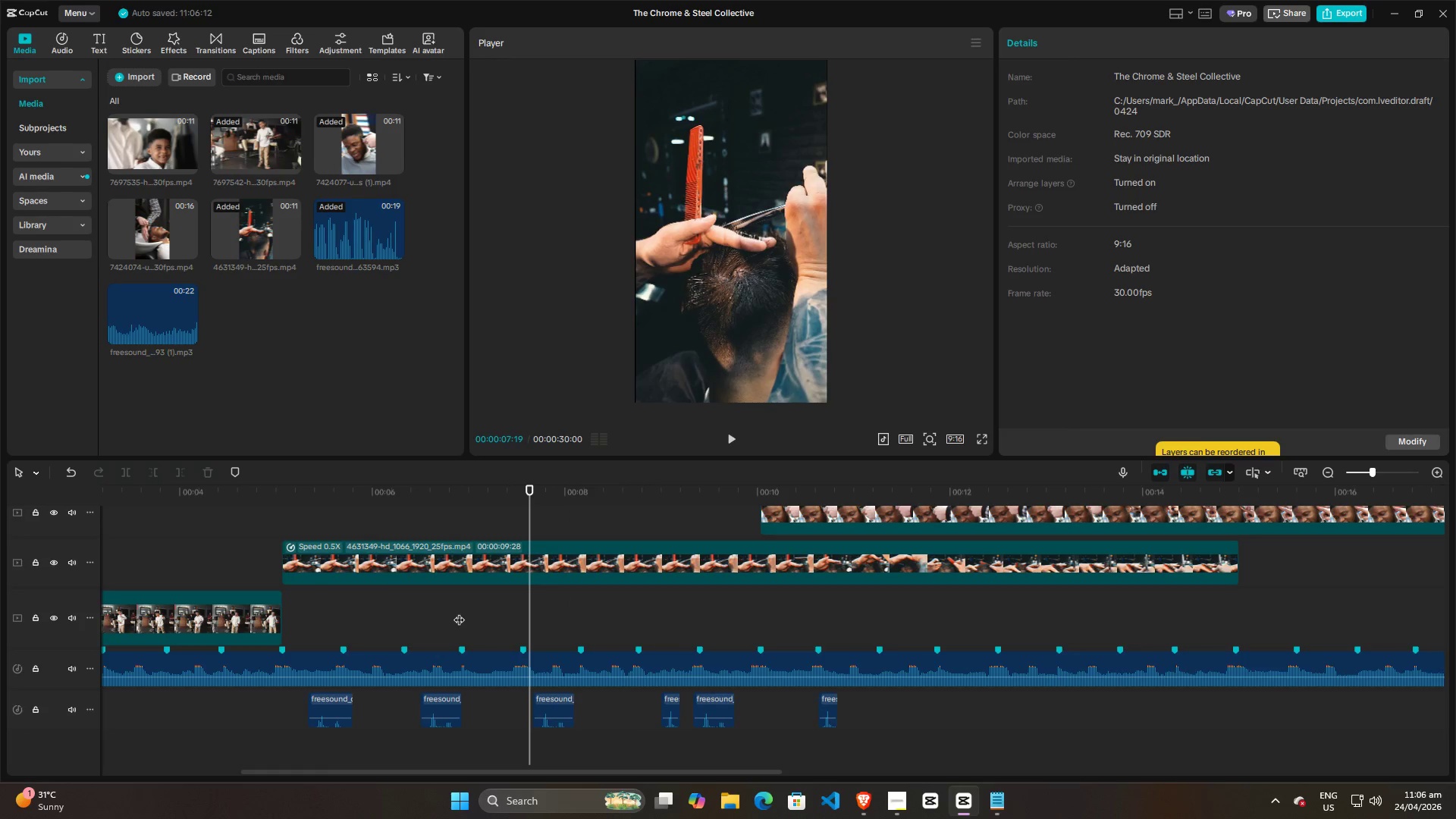 
key(Space)
 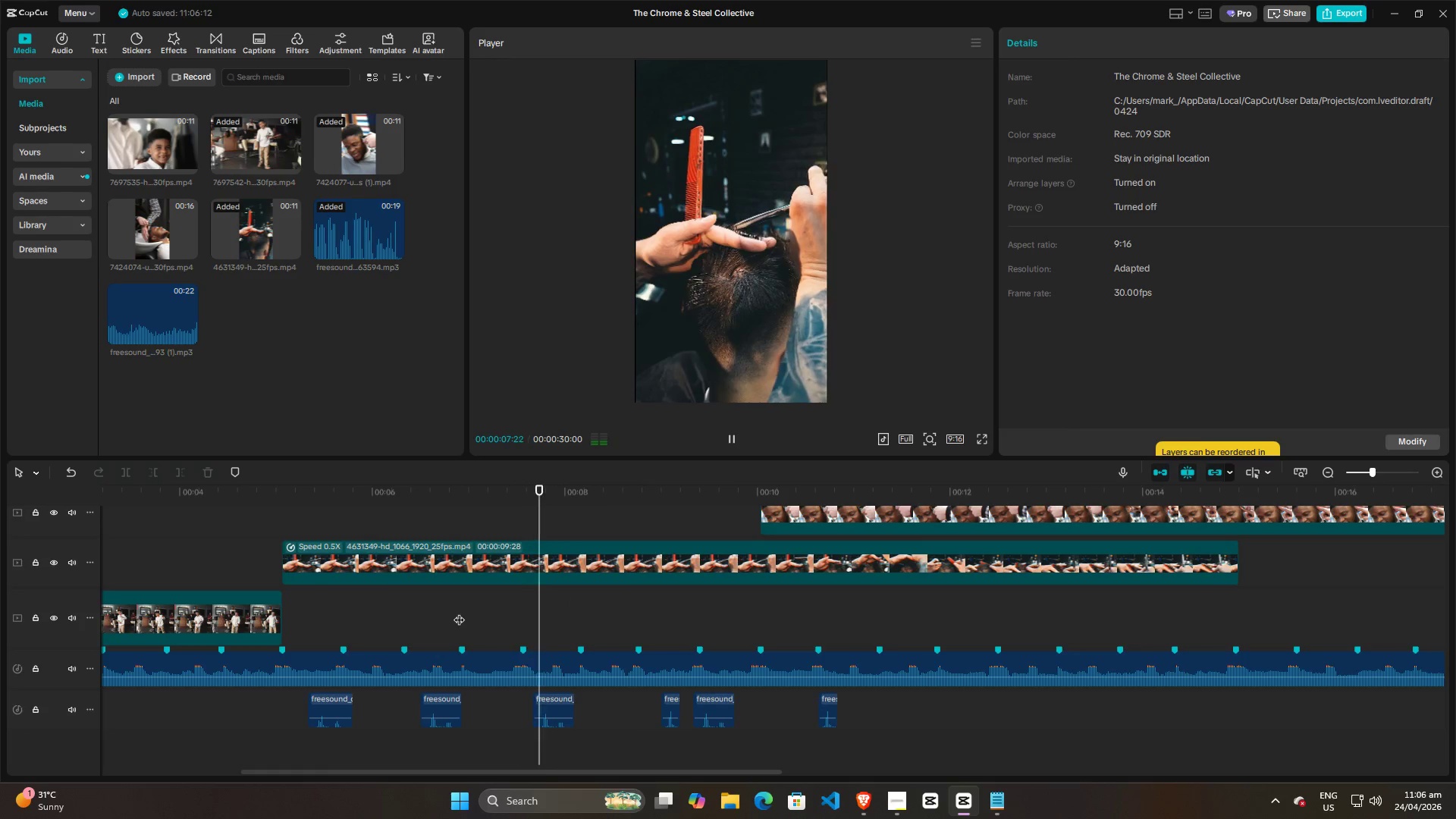 
key(Space)
 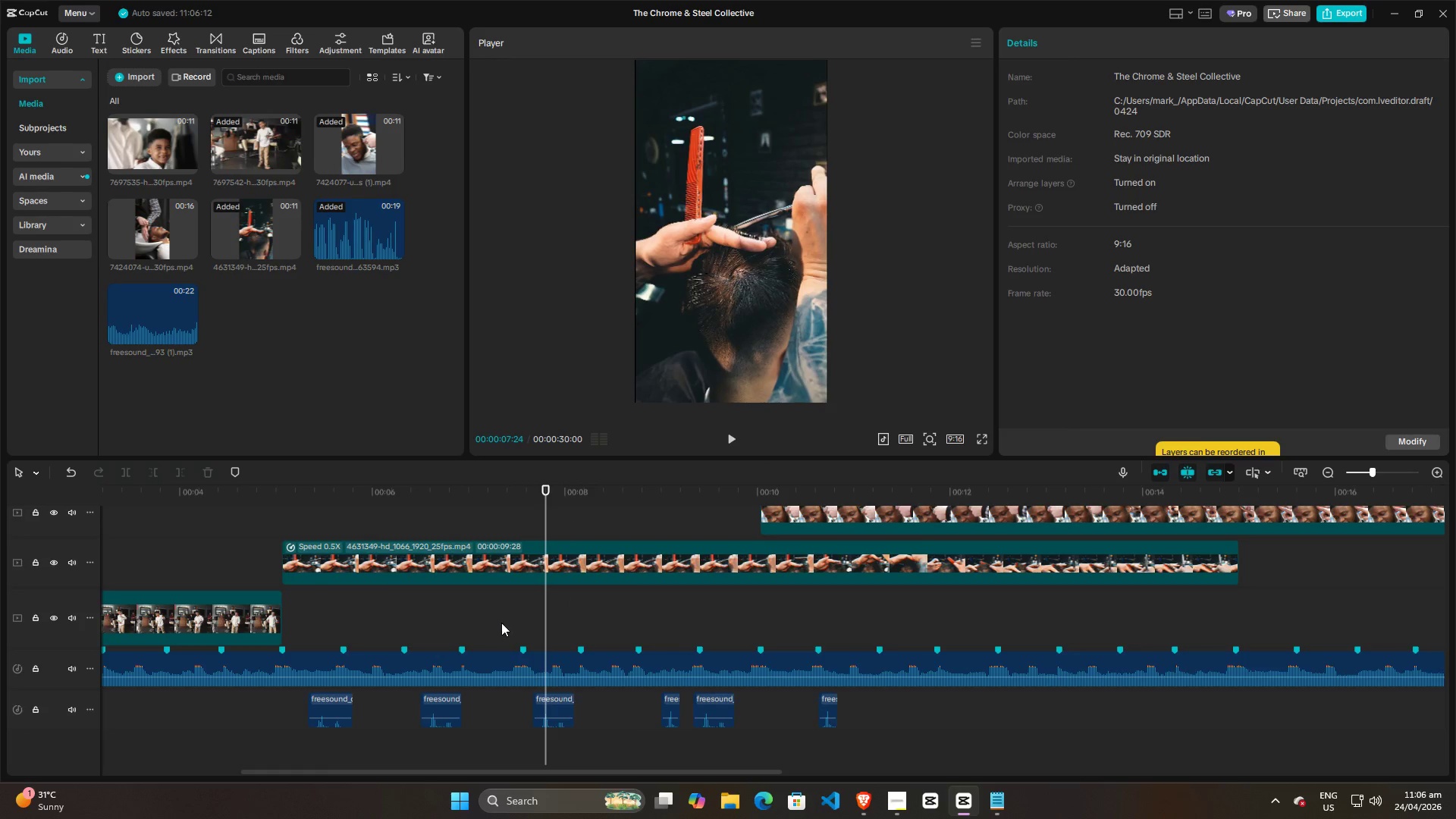 
left_click([512, 627])
 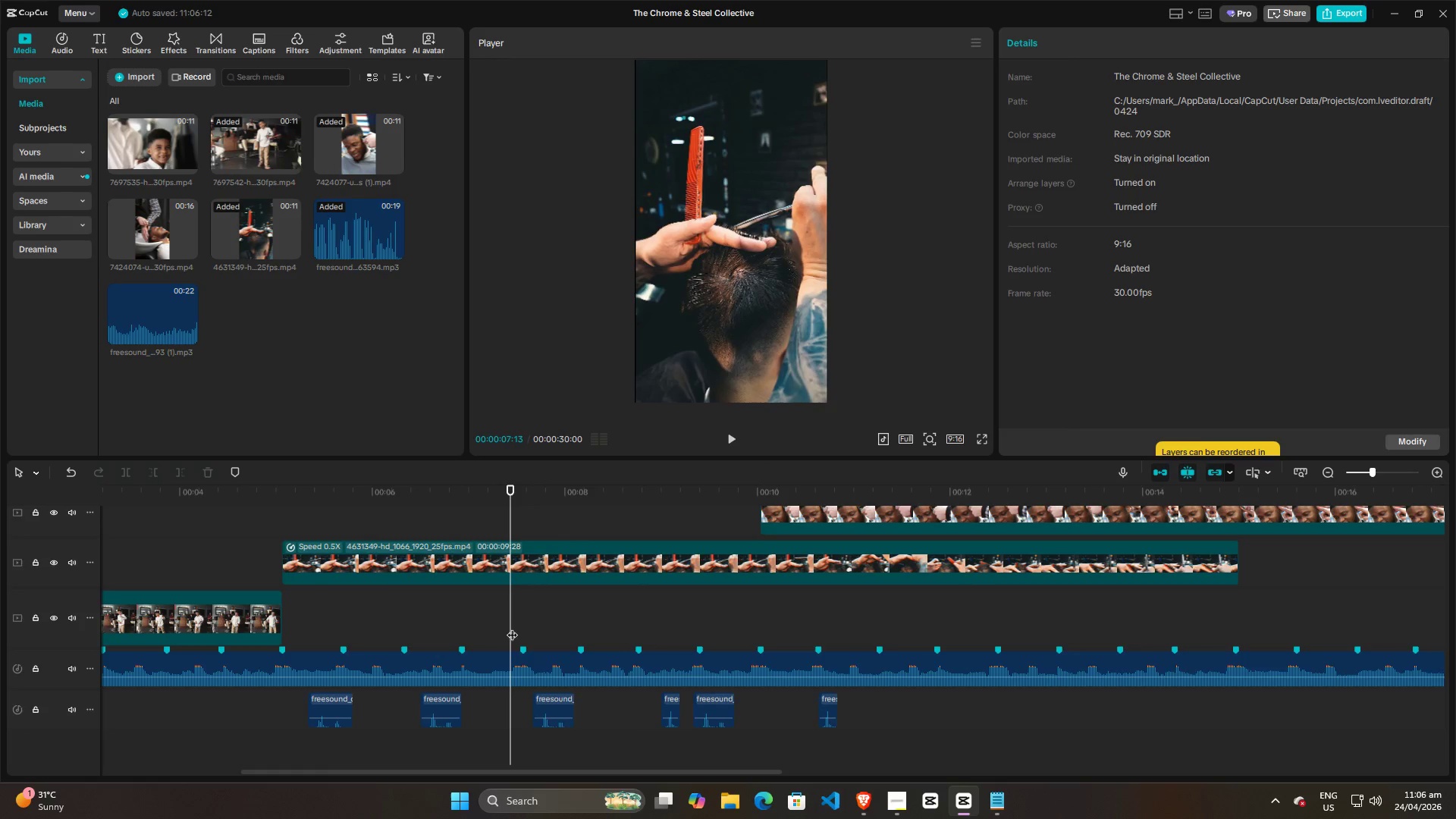 
key(Space)
 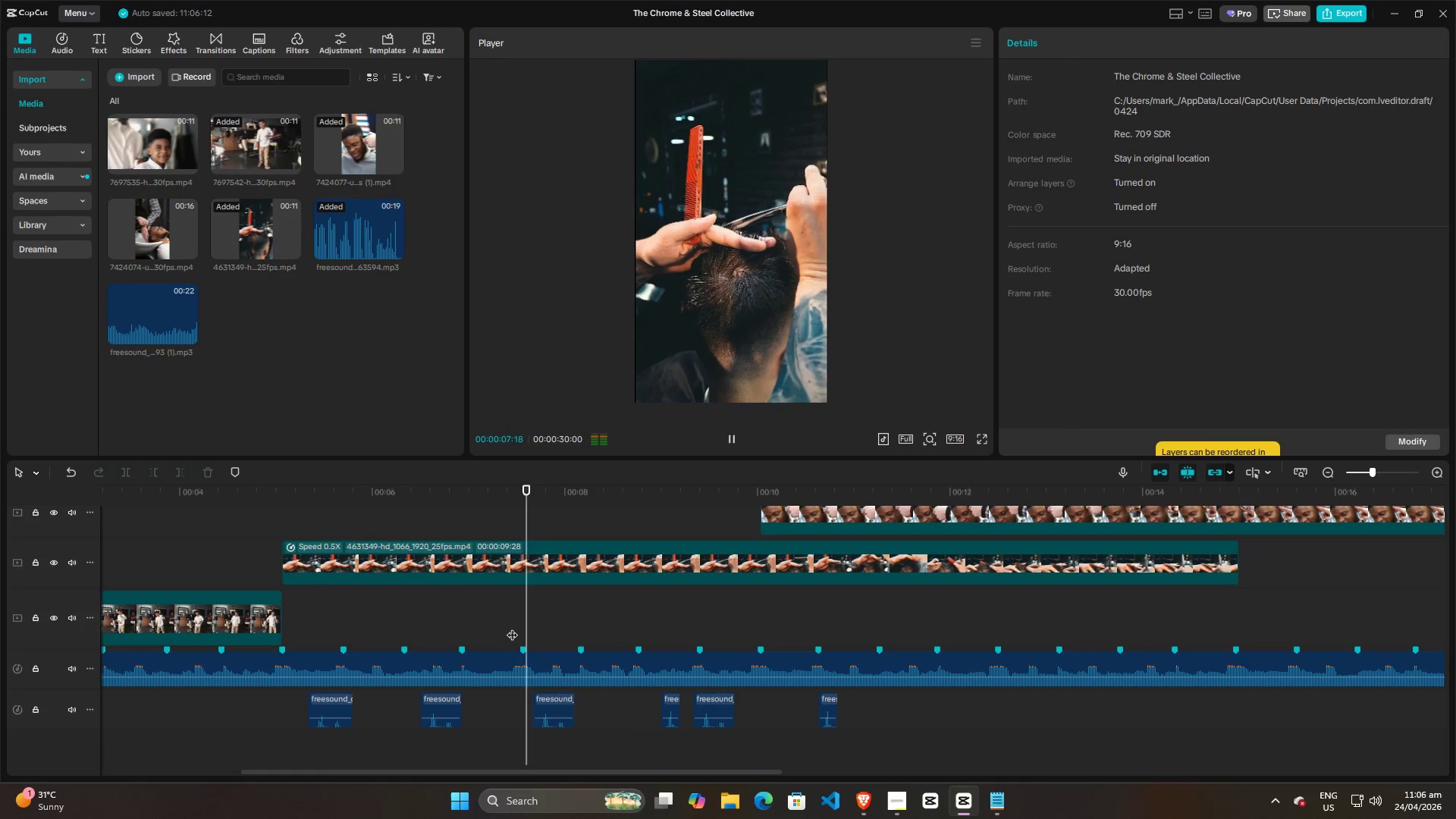 
key(Space)
 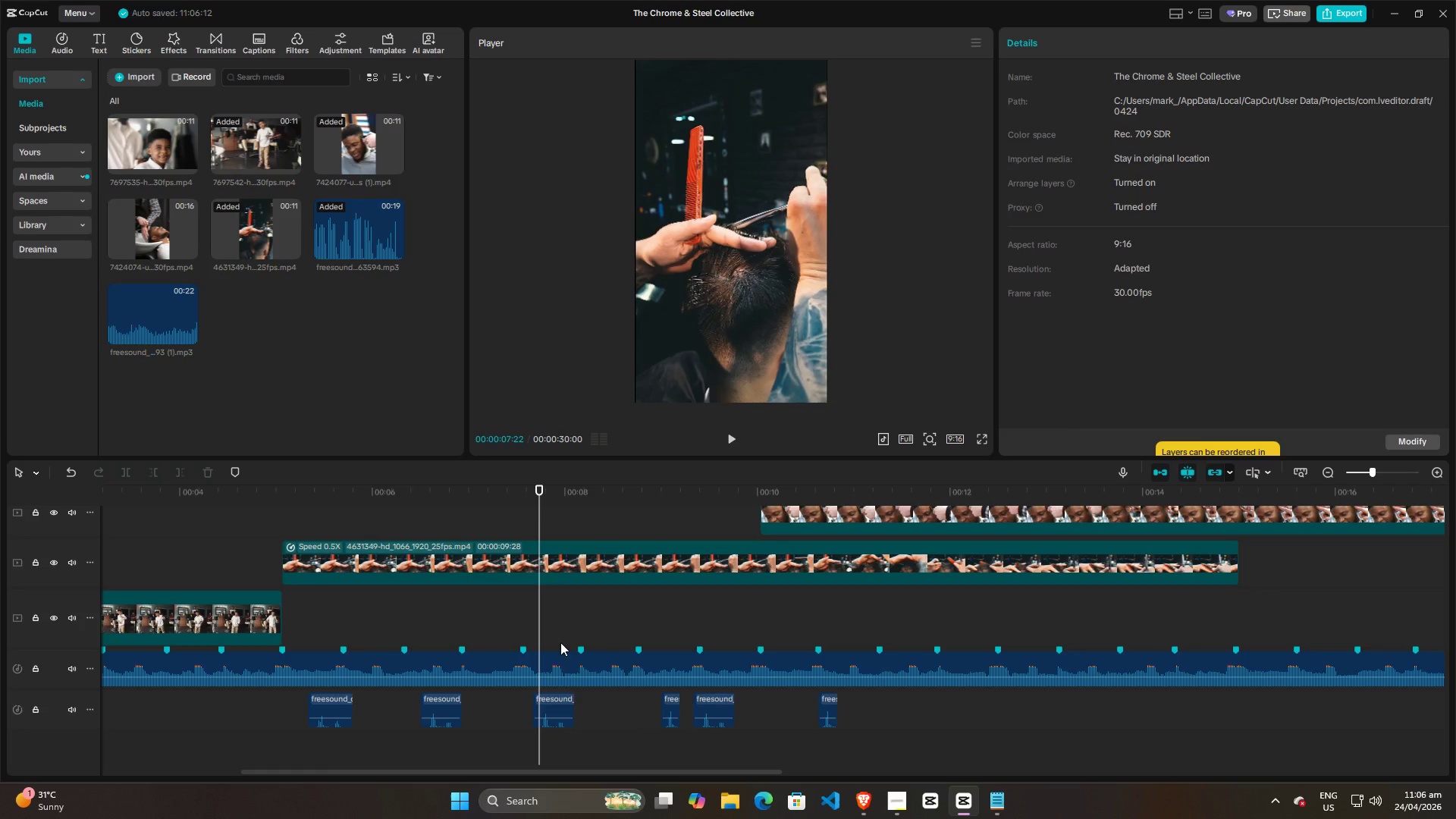 
hold_key(key=ControlLeft, duration=1.08)
scroll: coordinate [594, 661], scroll_direction: up, amount: 10.0
 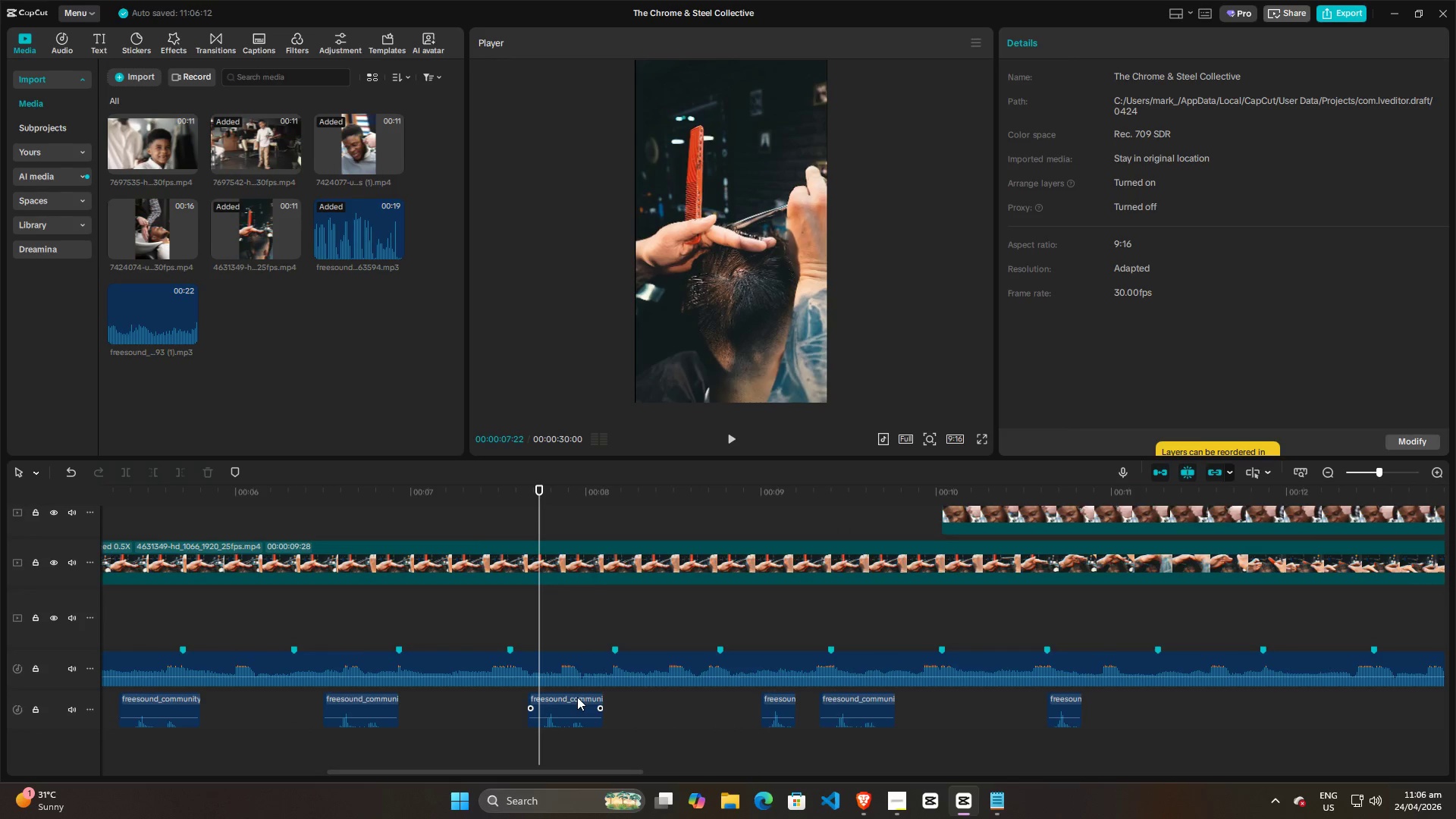 
left_click_drag(start_coordinate=[577, 698], to_coordinate=[570, 699])
 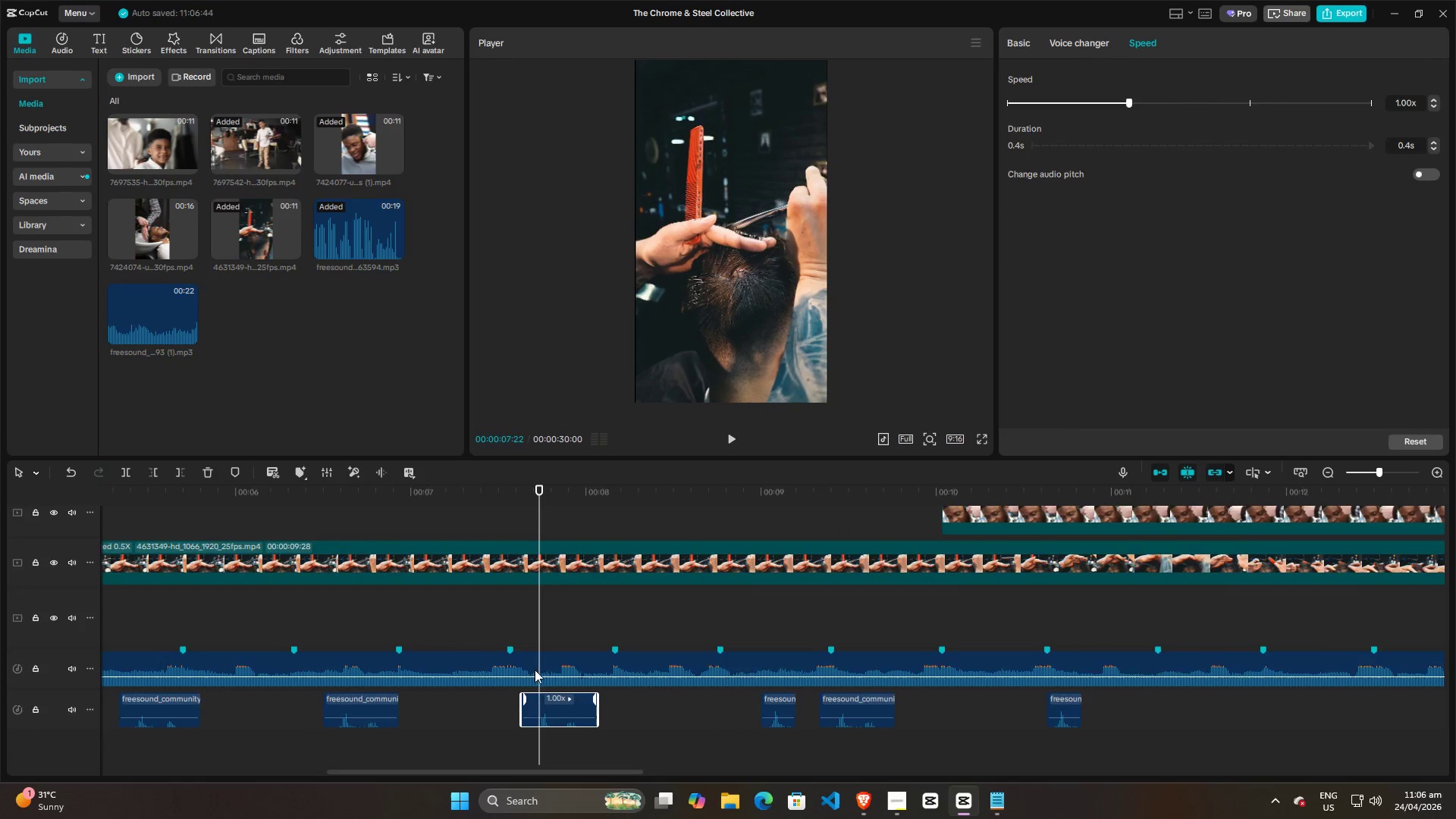 
hold_key(key=ControlLeft, duration=0.75)
 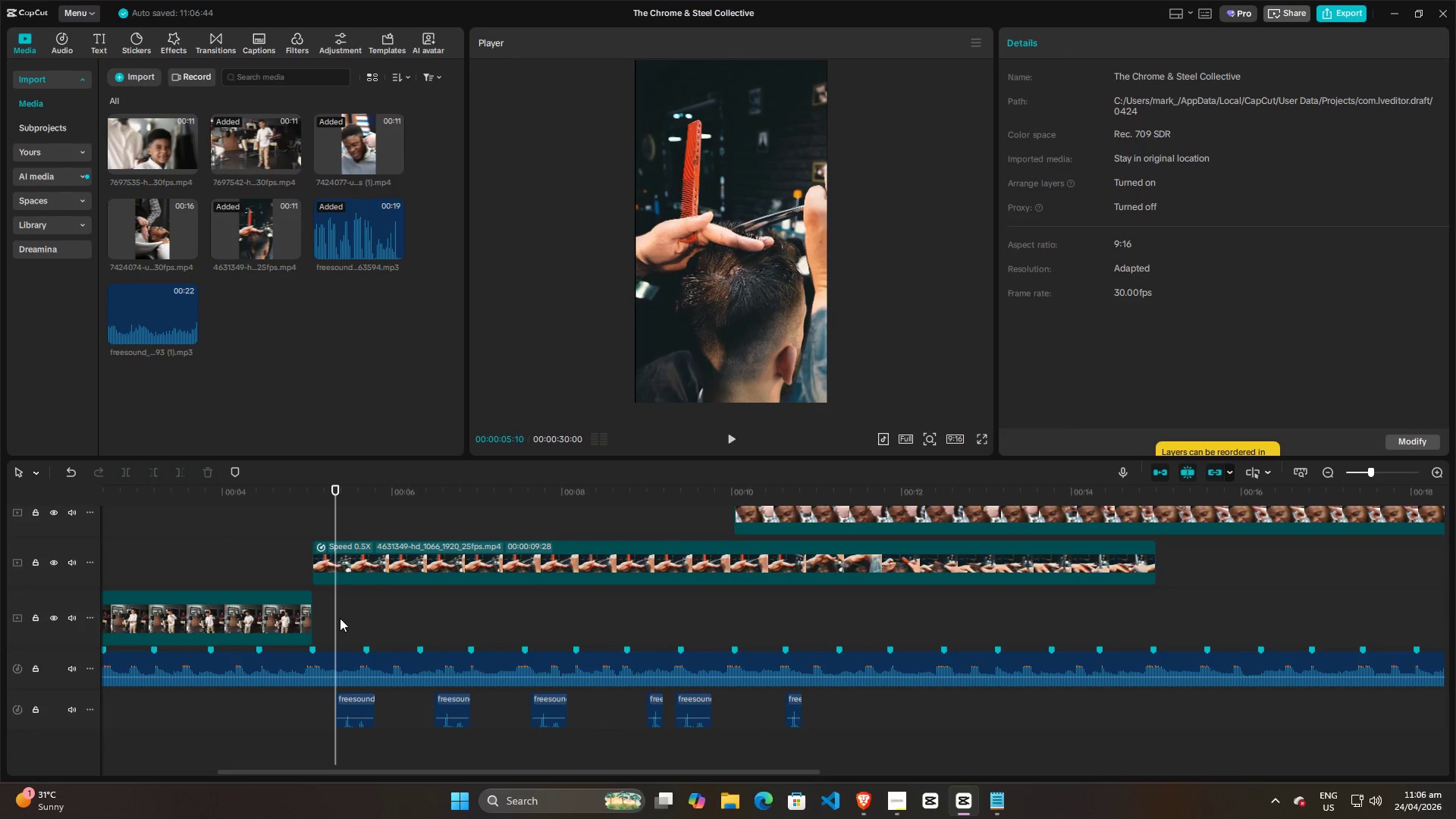 
left_click([340, 618])
 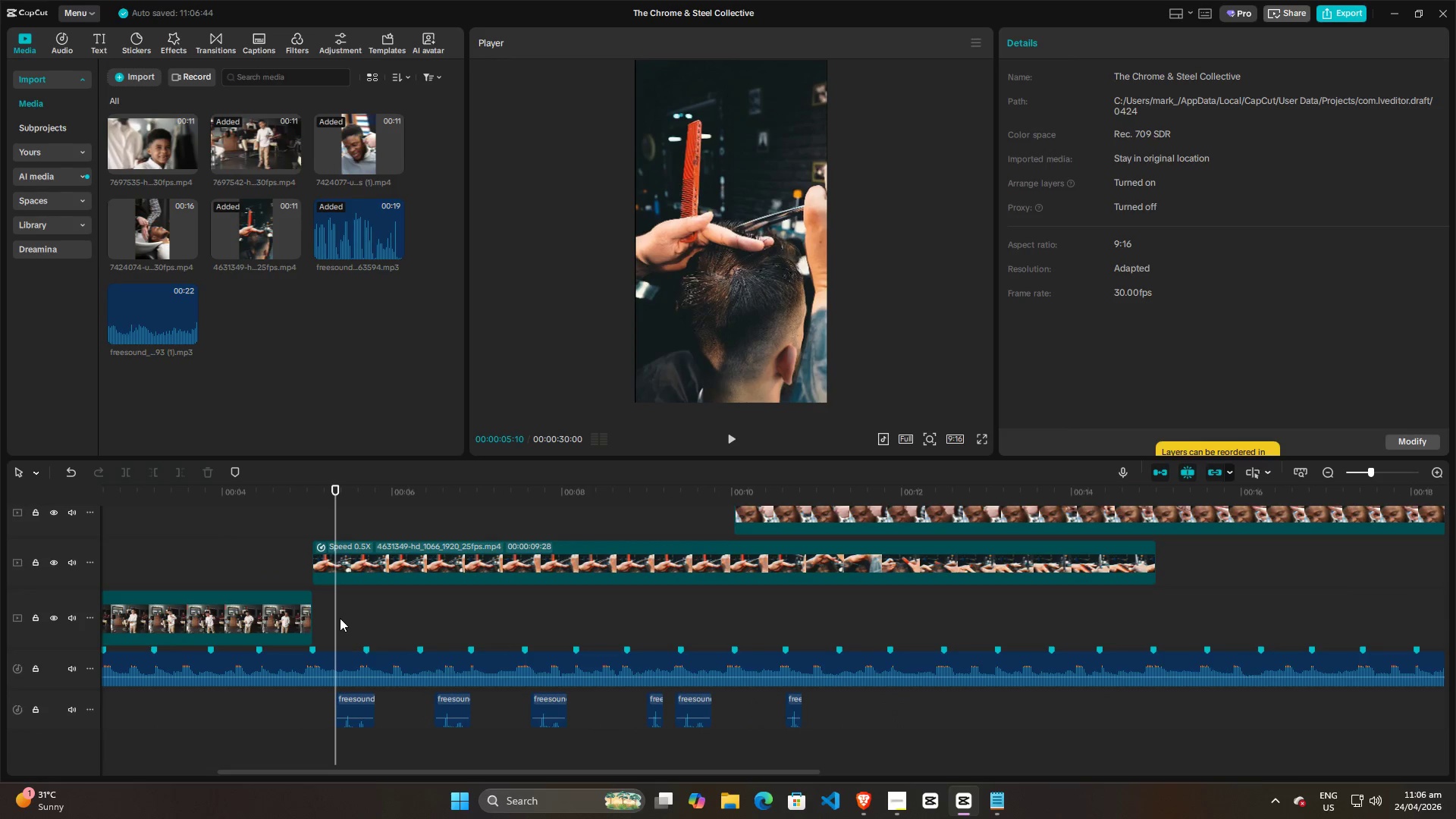 
scroll: coordinate [494, 657], scroll_direction: down, amount: 14.0
 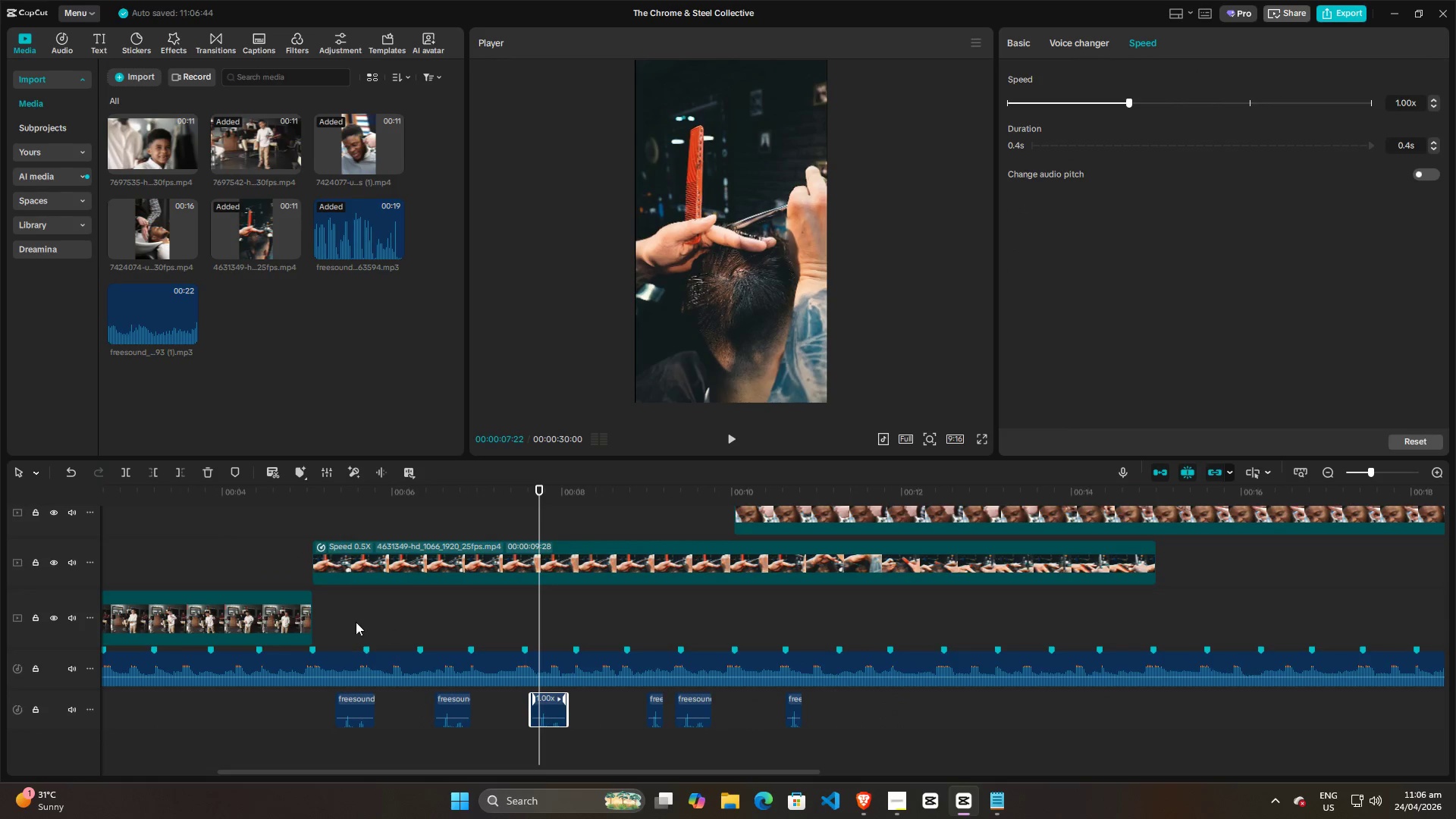 
key(Space)
 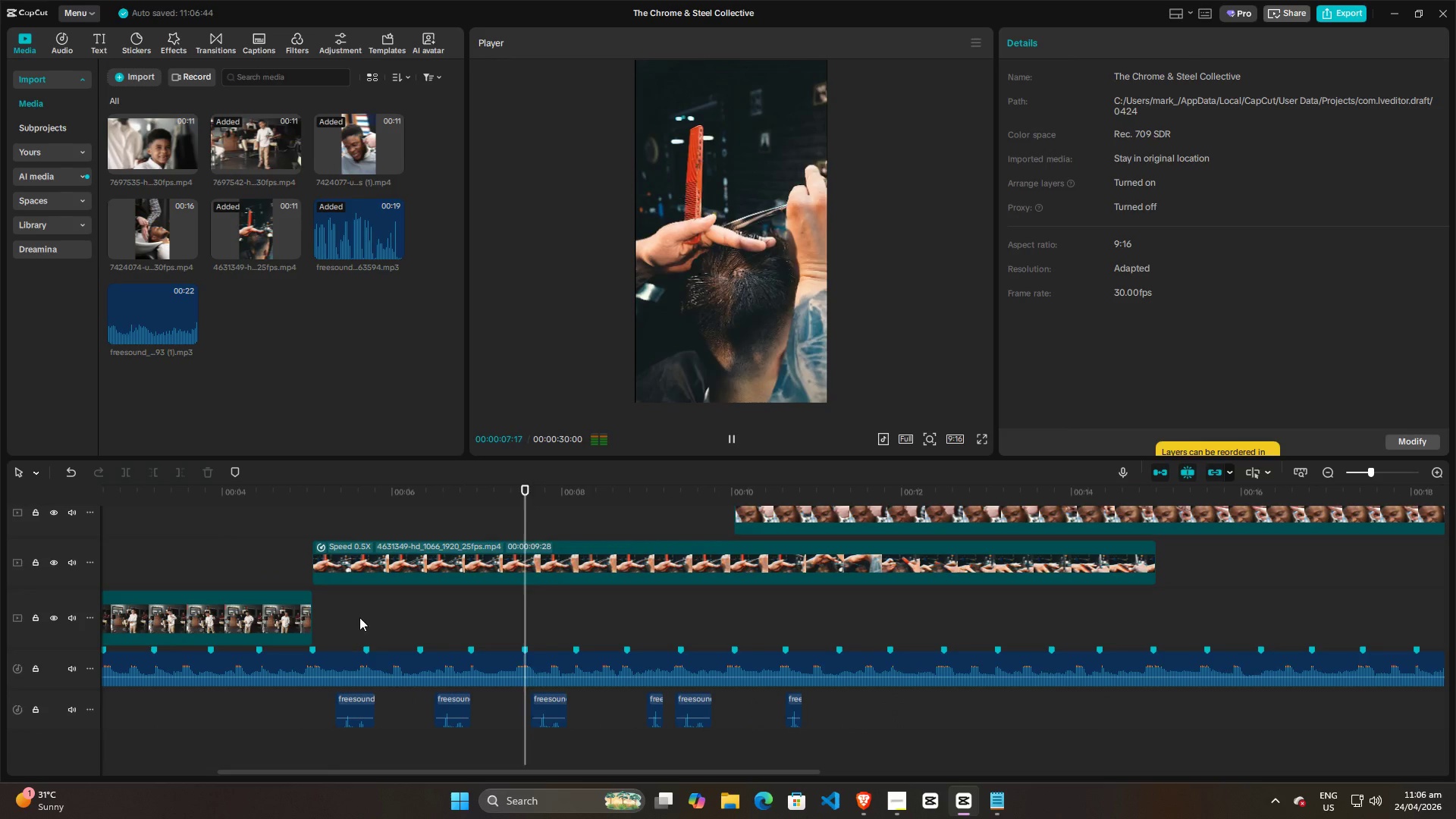 
key(Space)
 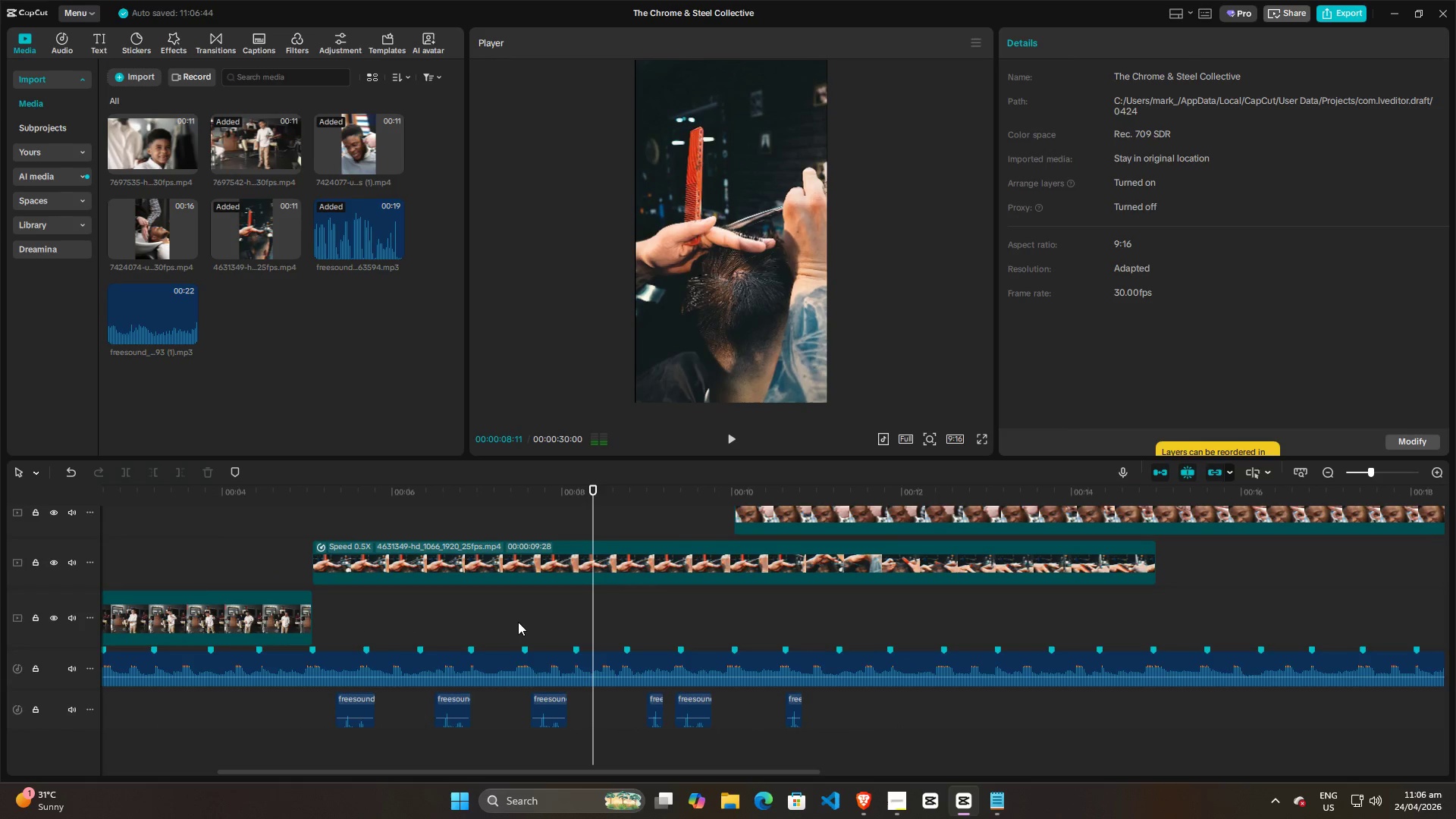 
scroll: coordinate [518, 622], scroll_direction: up, amount: 1.0
 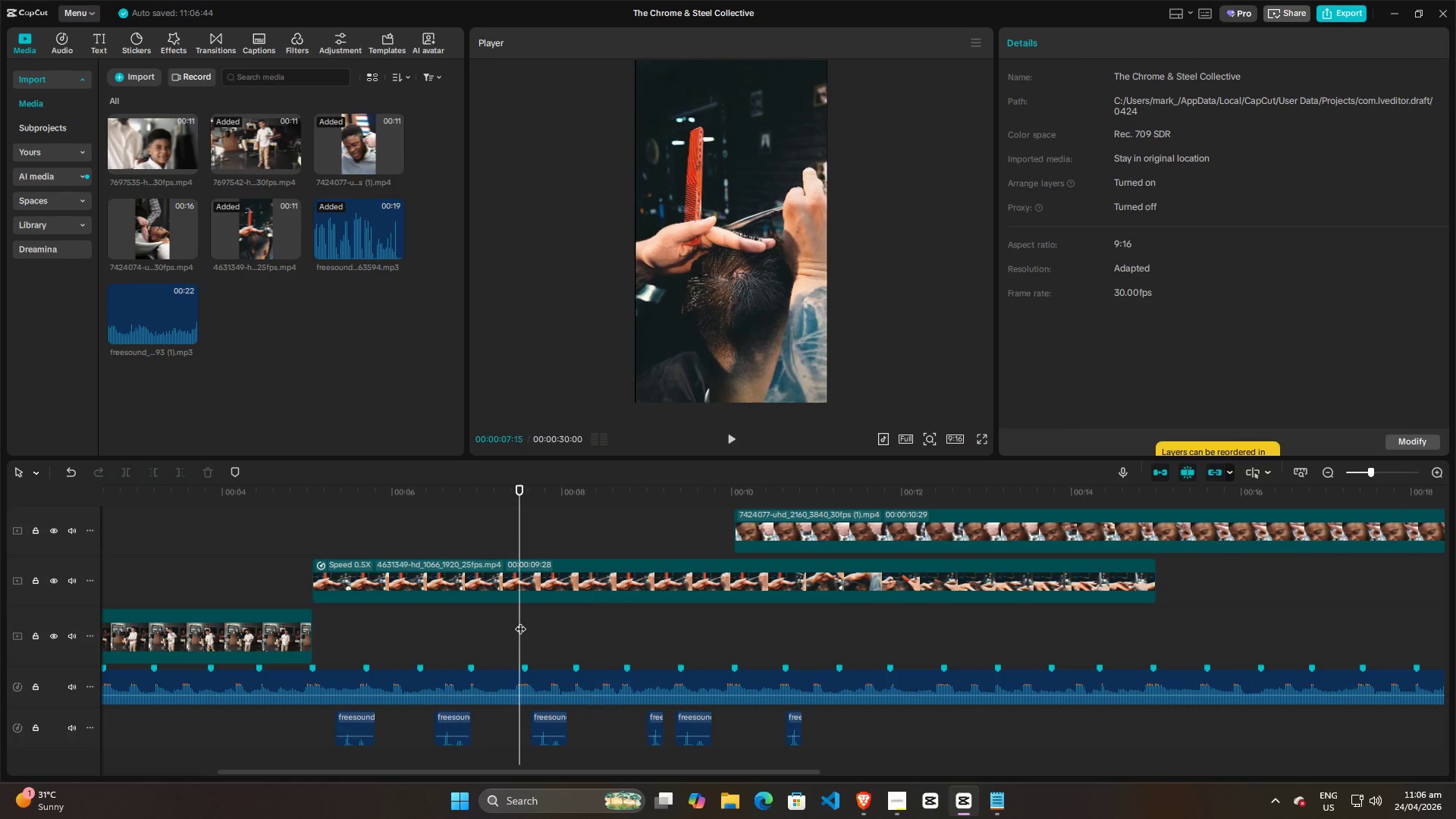 
key(Space)
 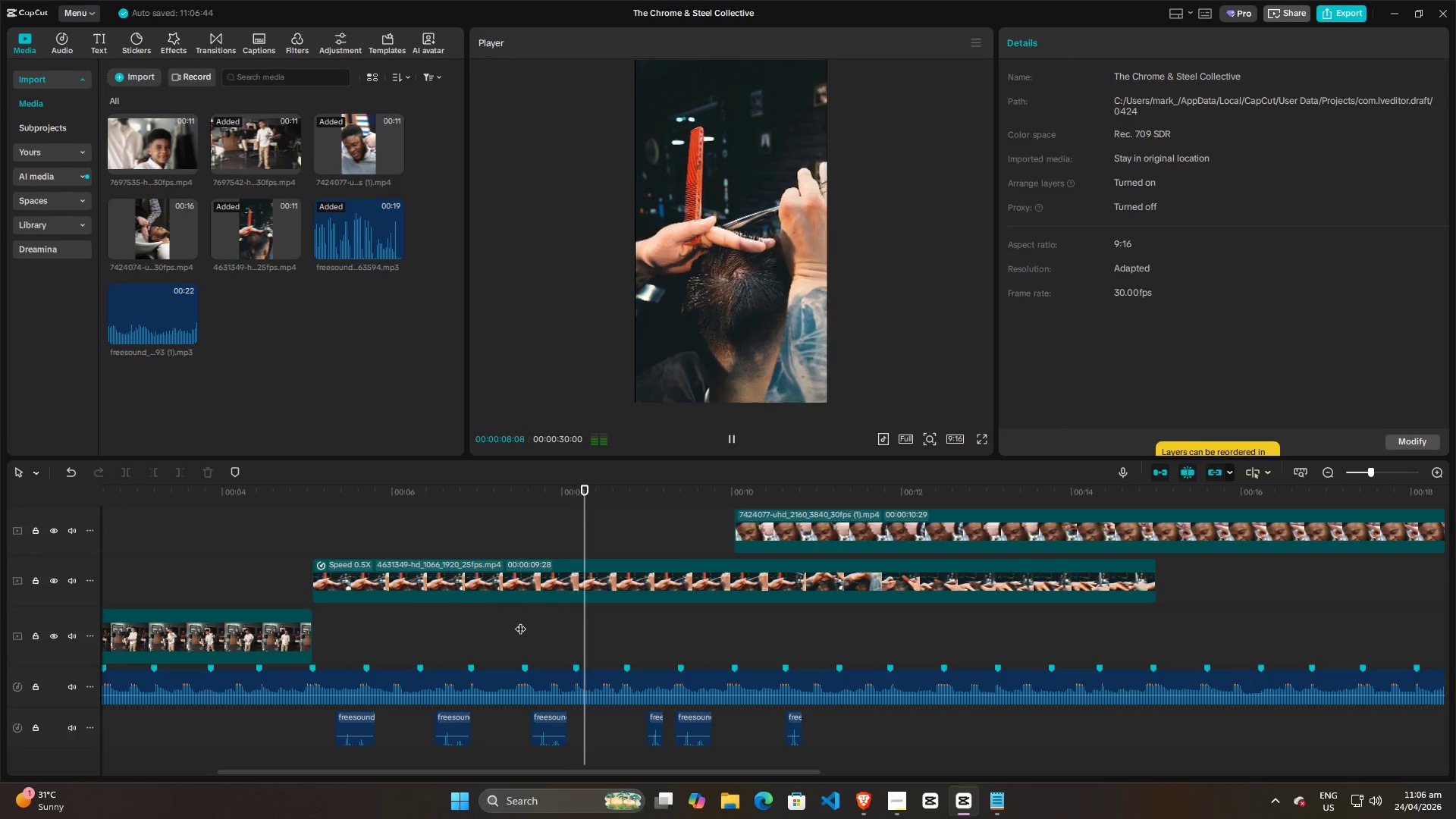 
key(Space)
 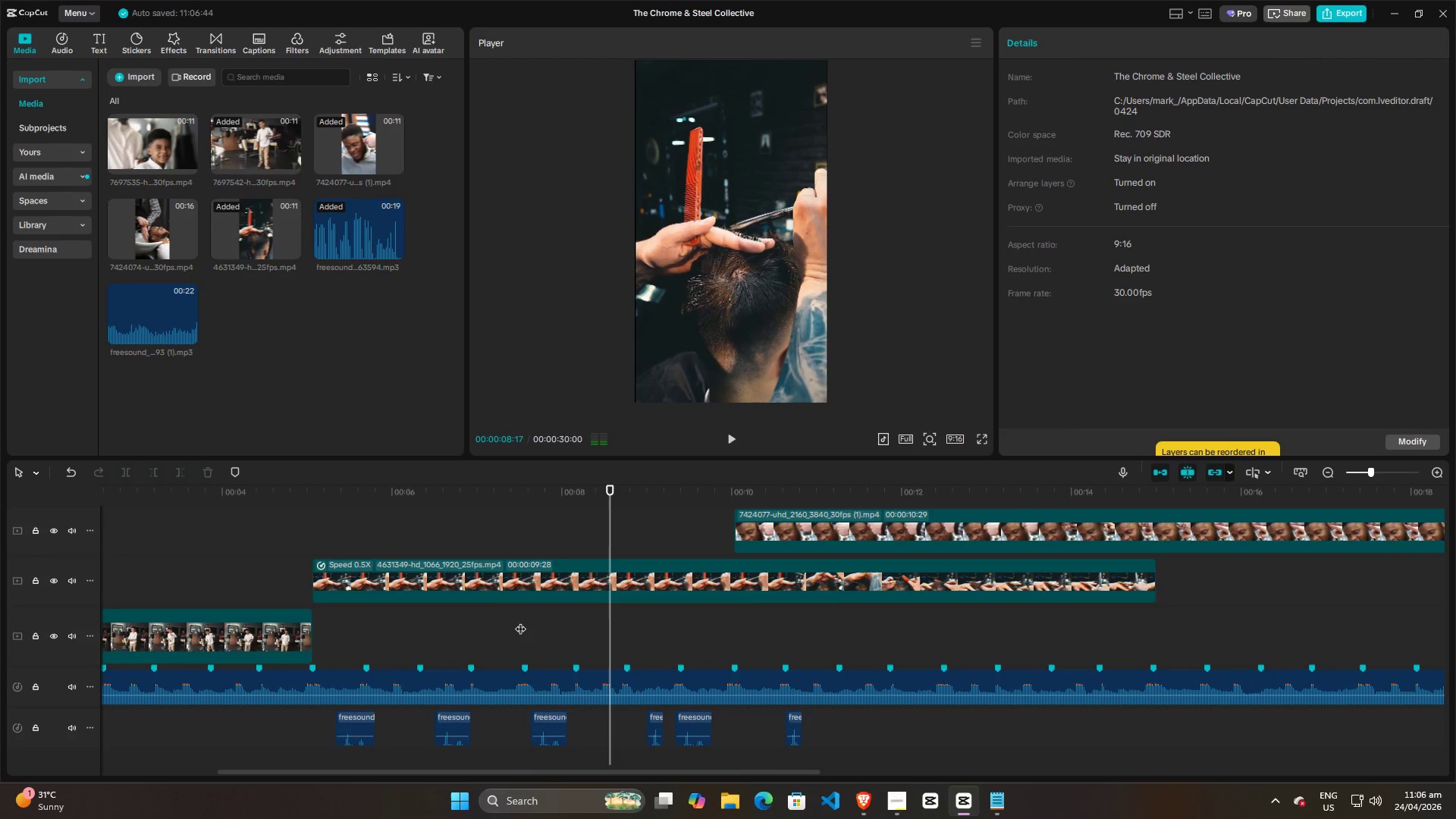 
left_click([520, 621])
 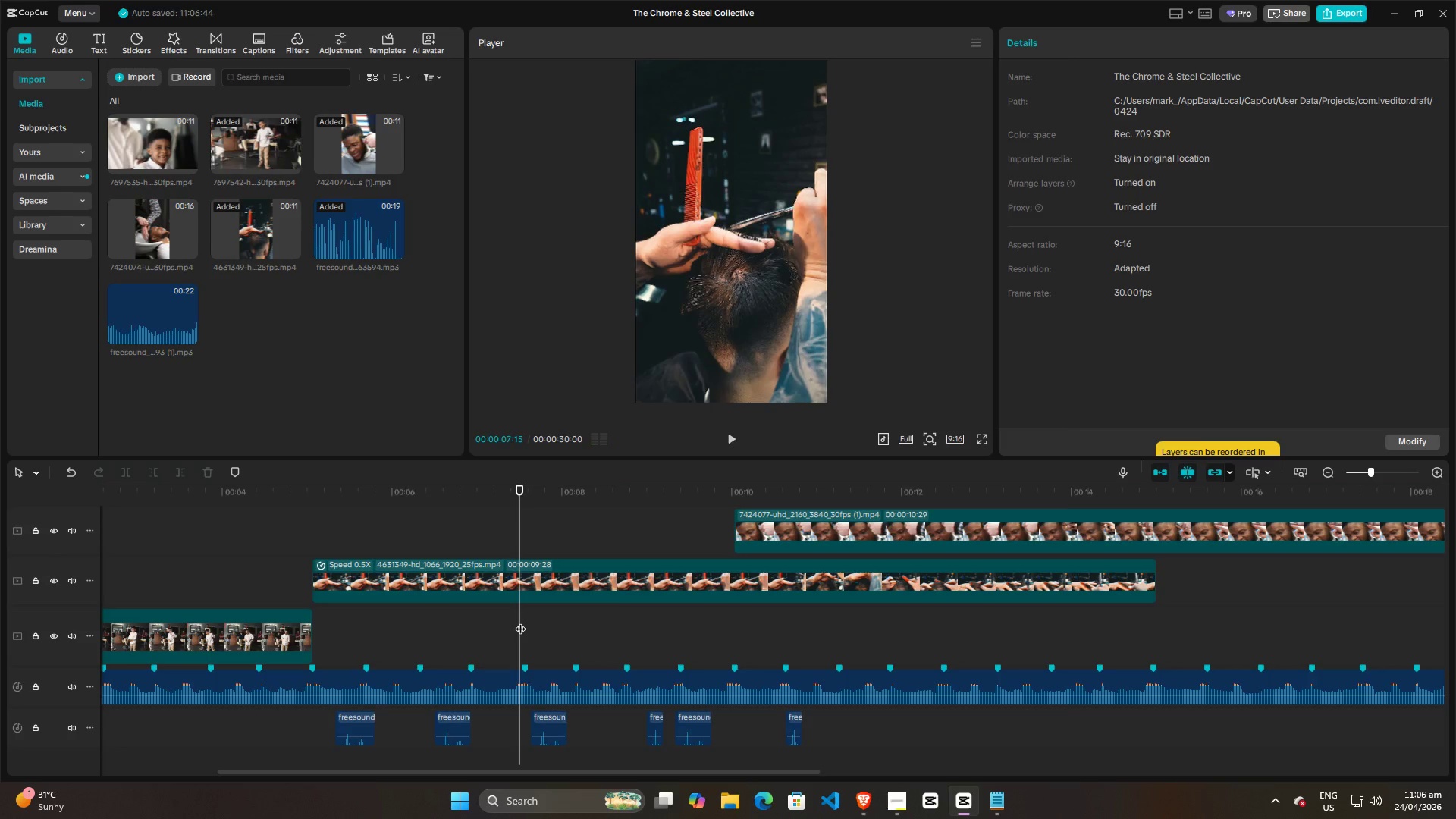 
key(Space)
 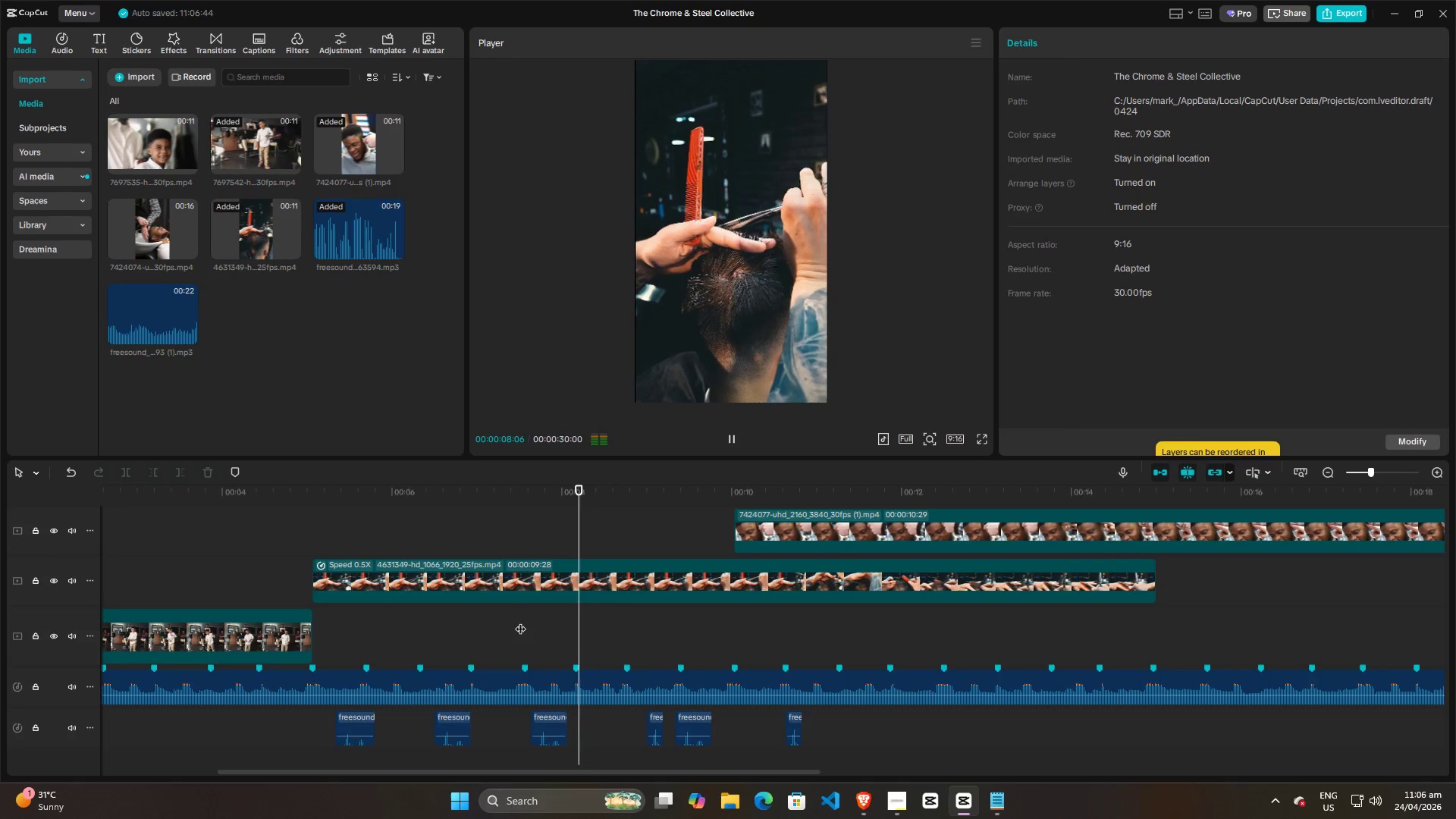 
key(Space)
 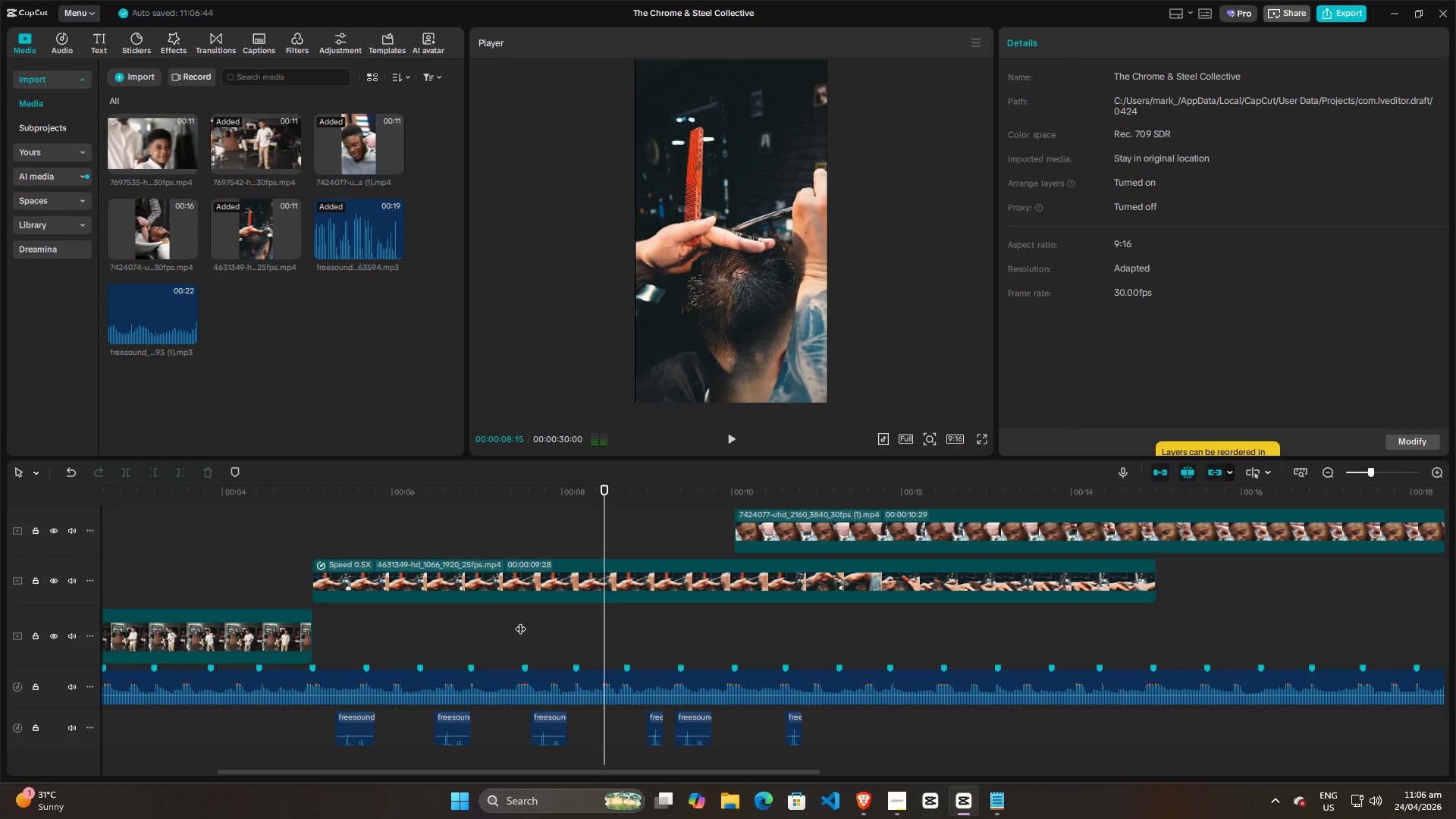 
left_click([520, 621])
 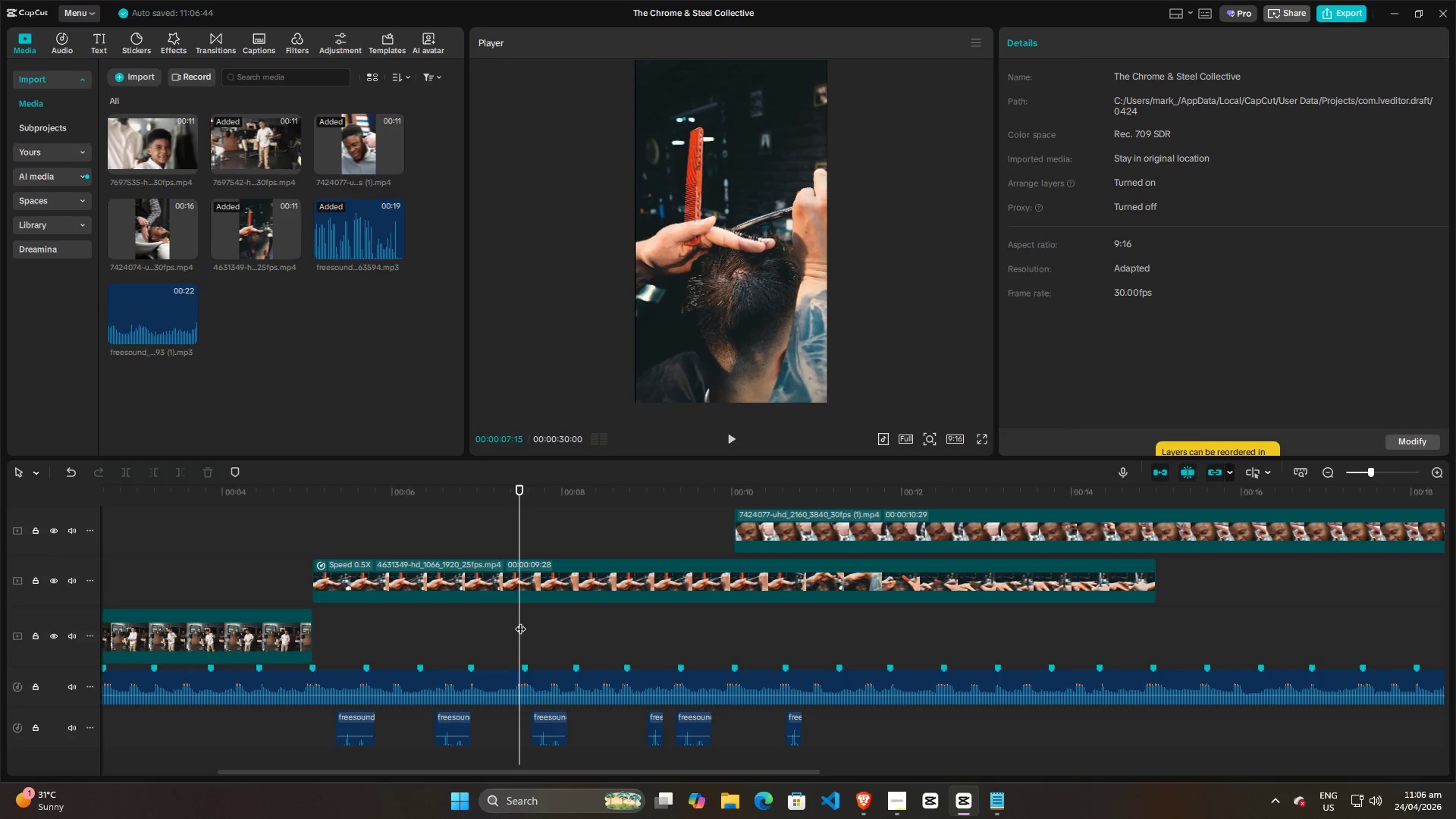 
key(Space)
 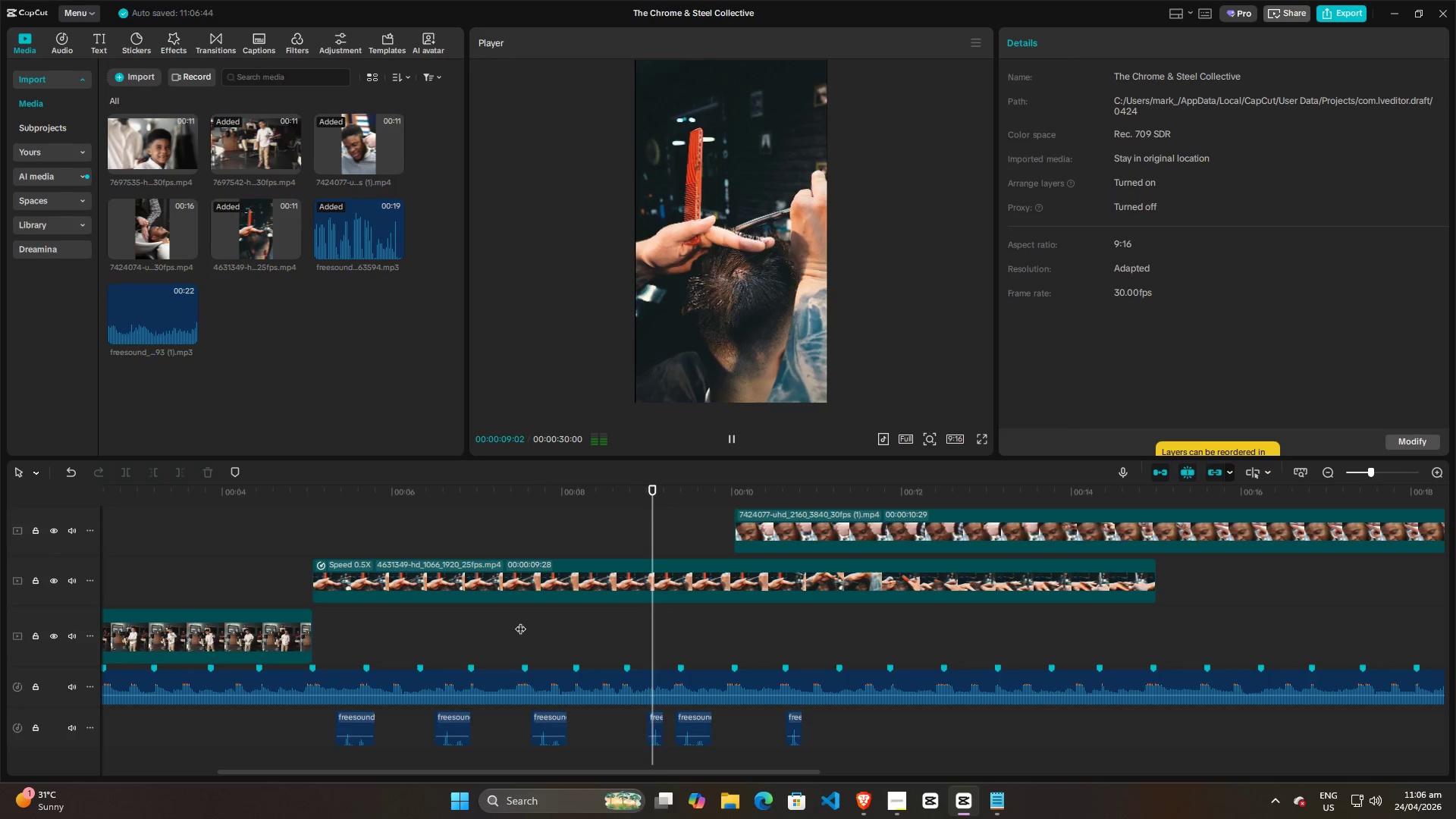 
key(Space)
 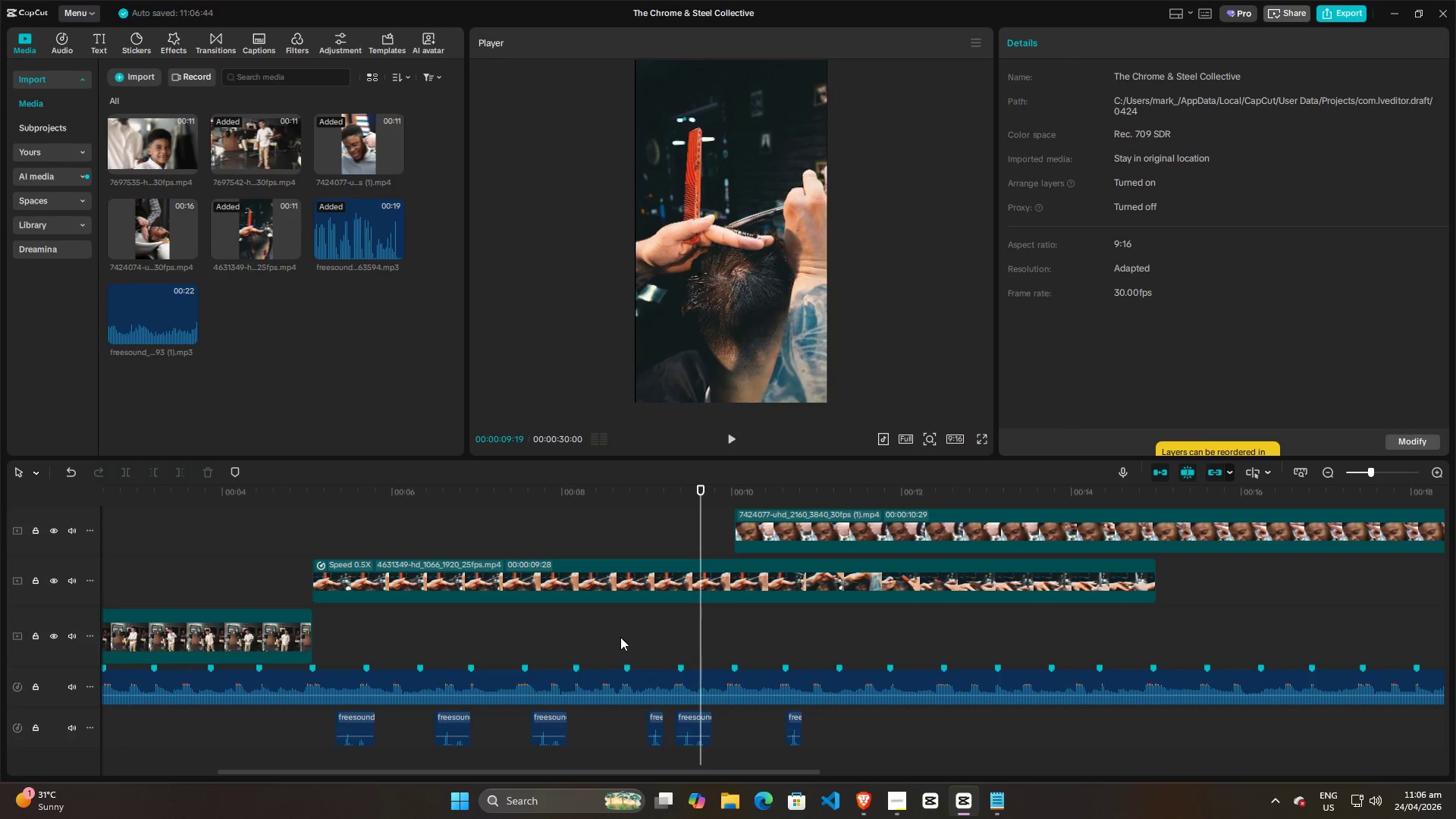 
left_click([629, 633])
 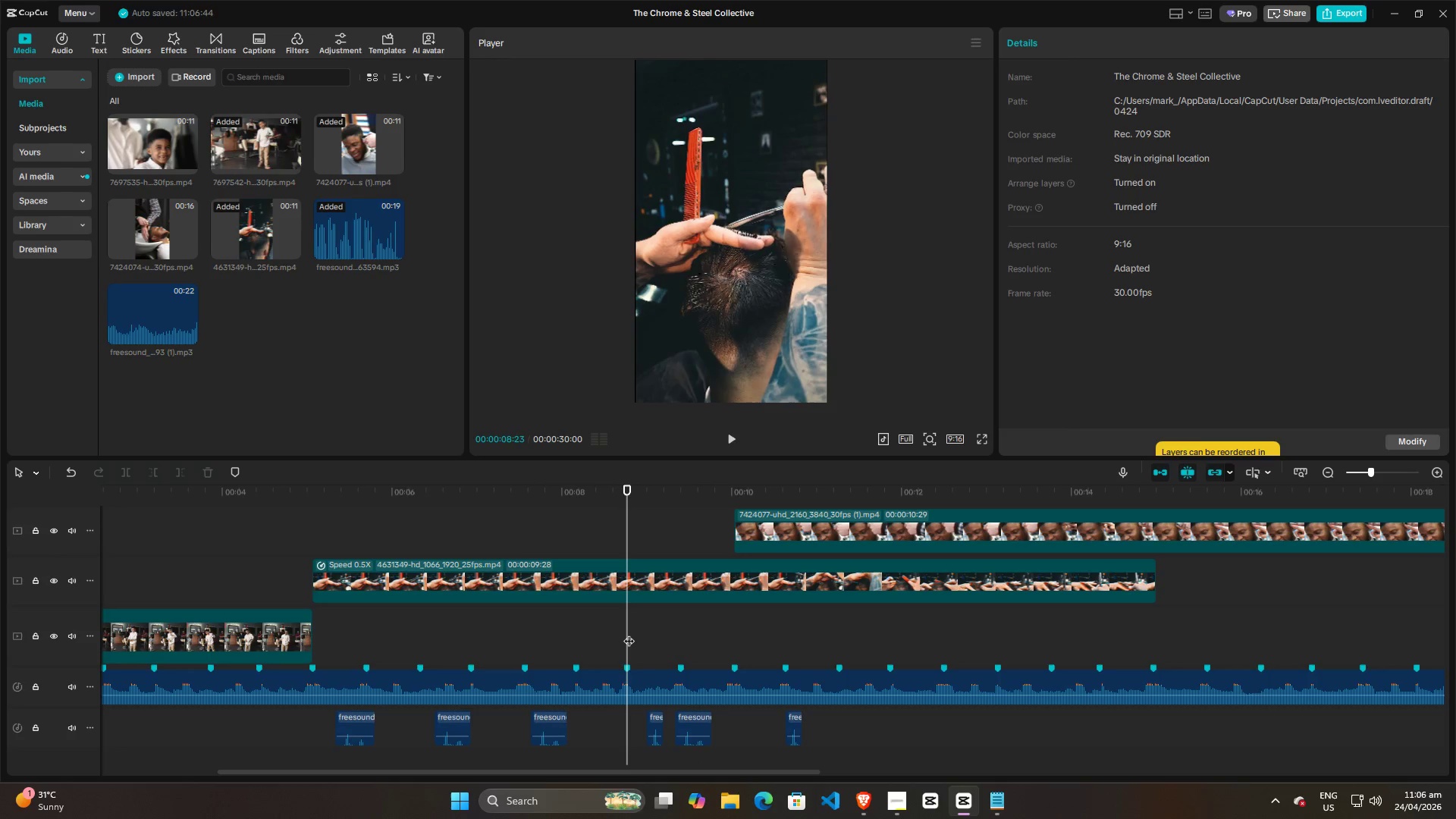 
key(Space)
 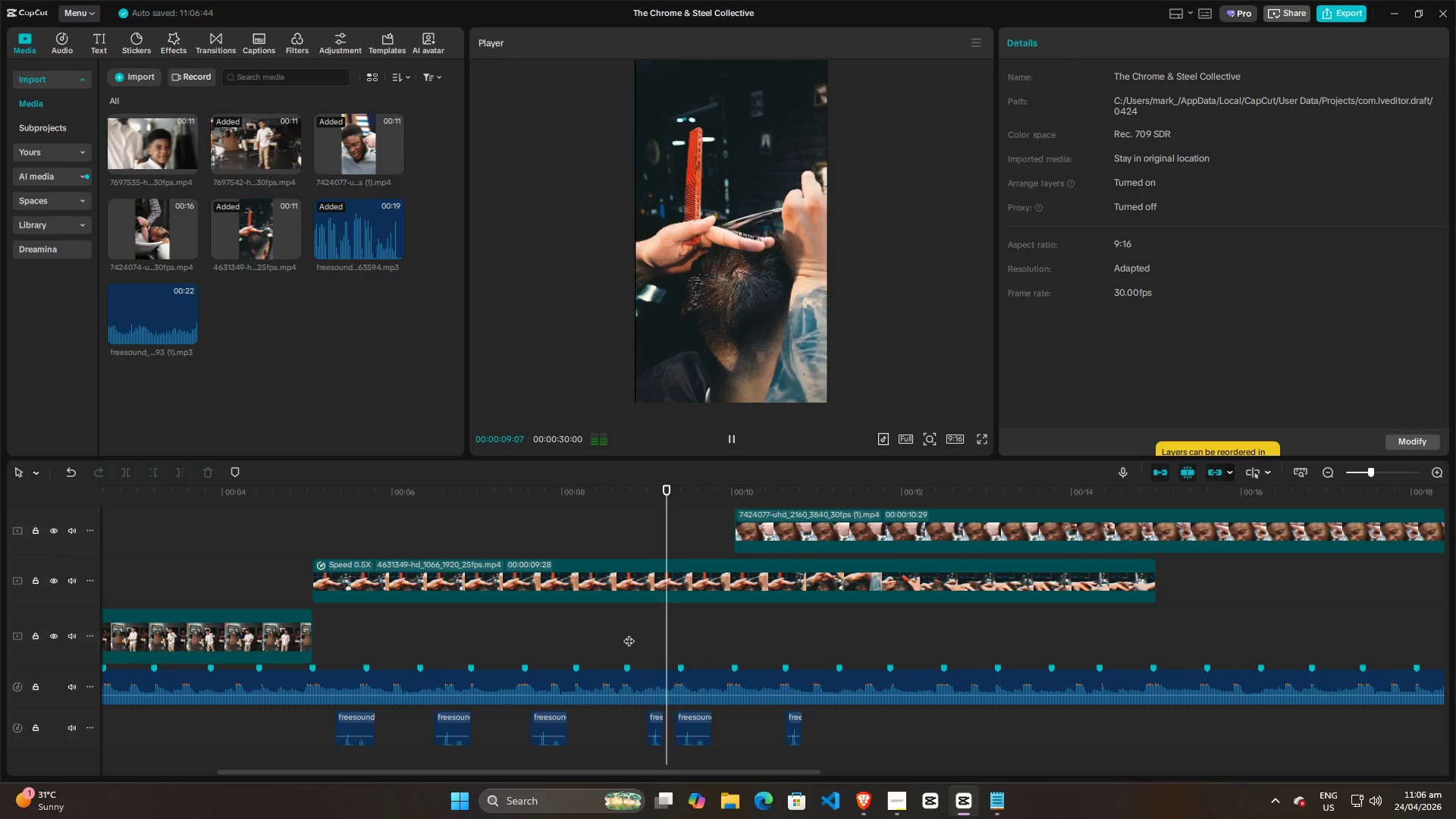 
key(Space)
 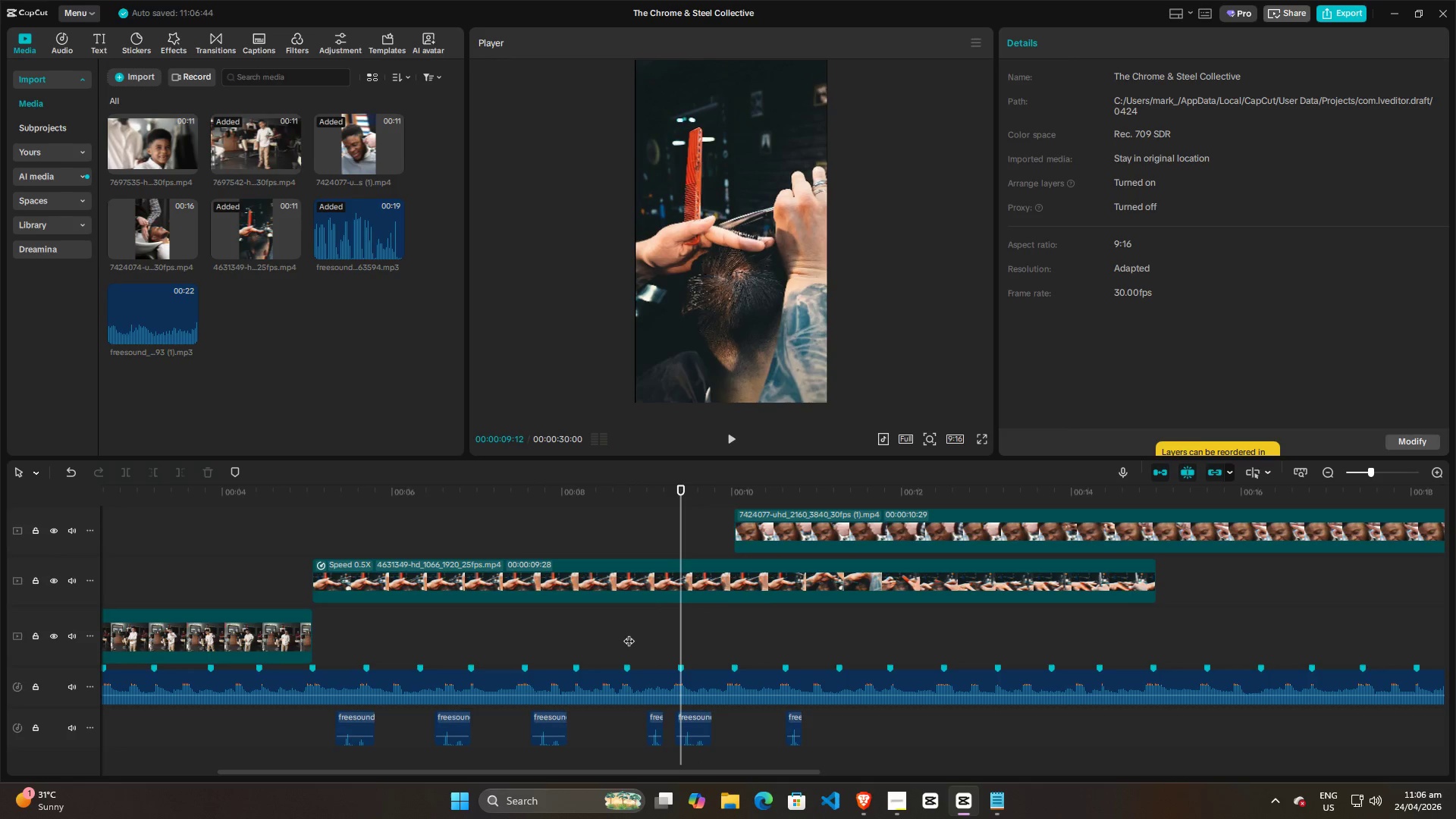 
left_click([629, 633])
 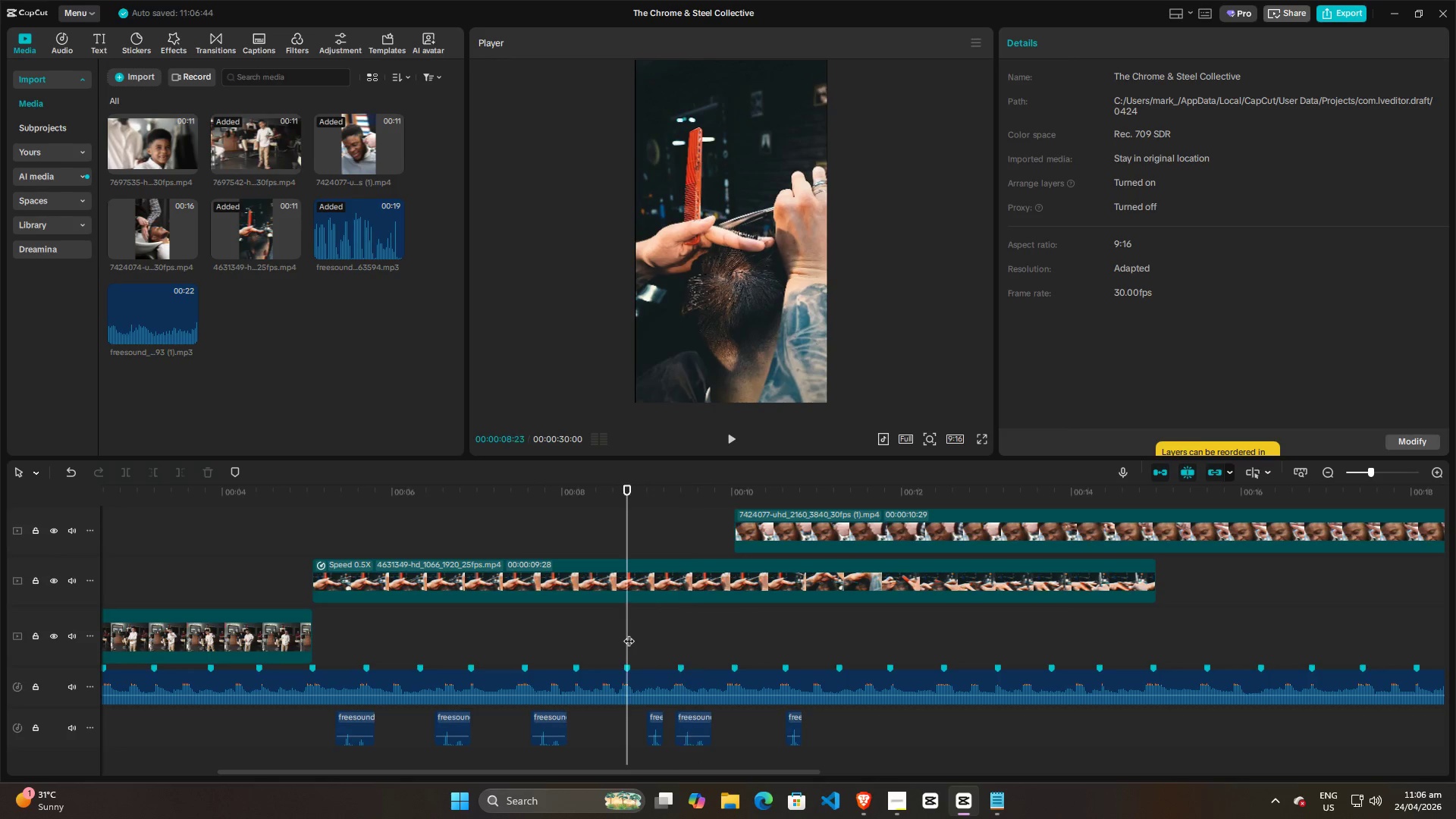 
key(Space)
 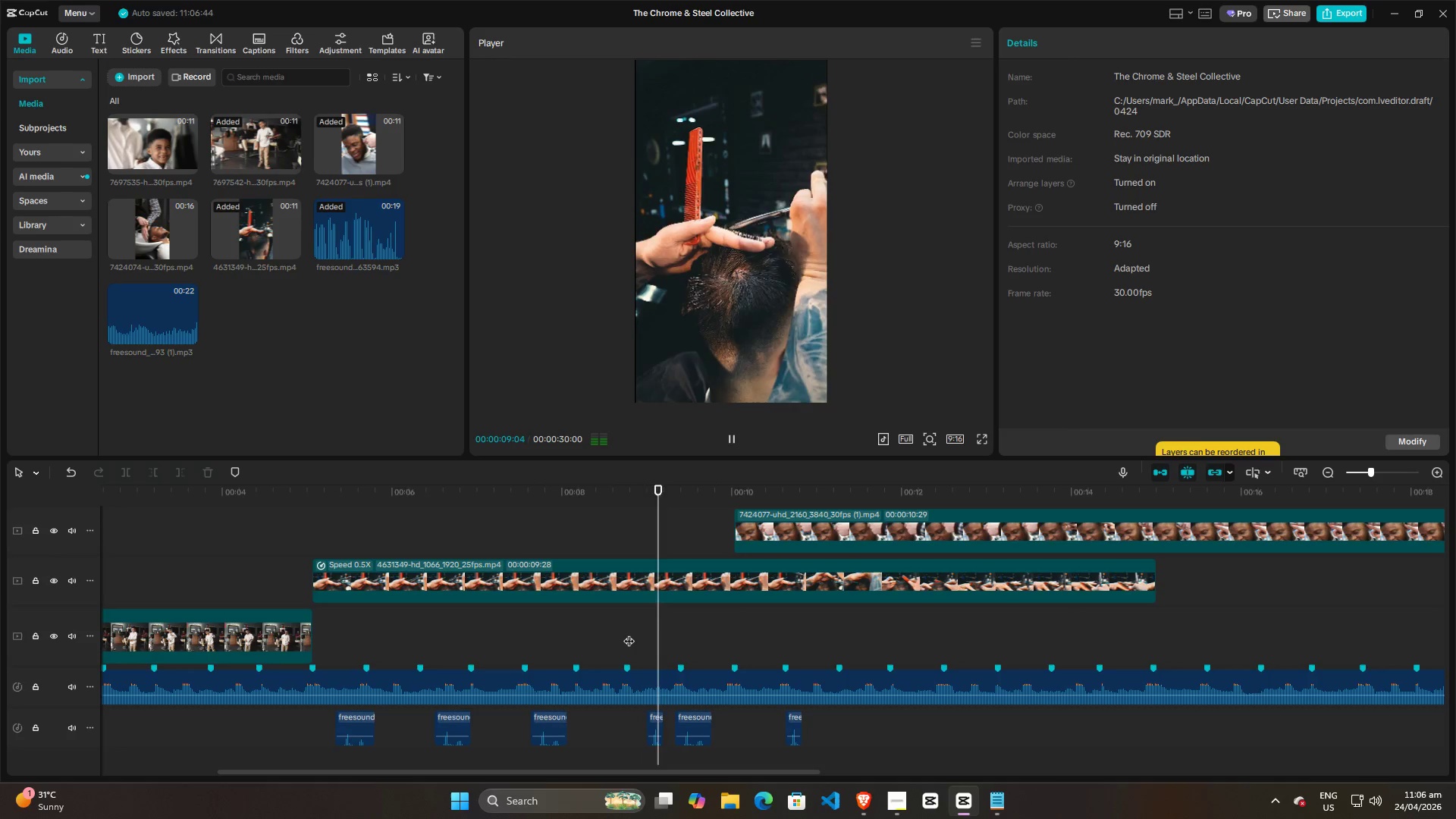 
key(Space)
 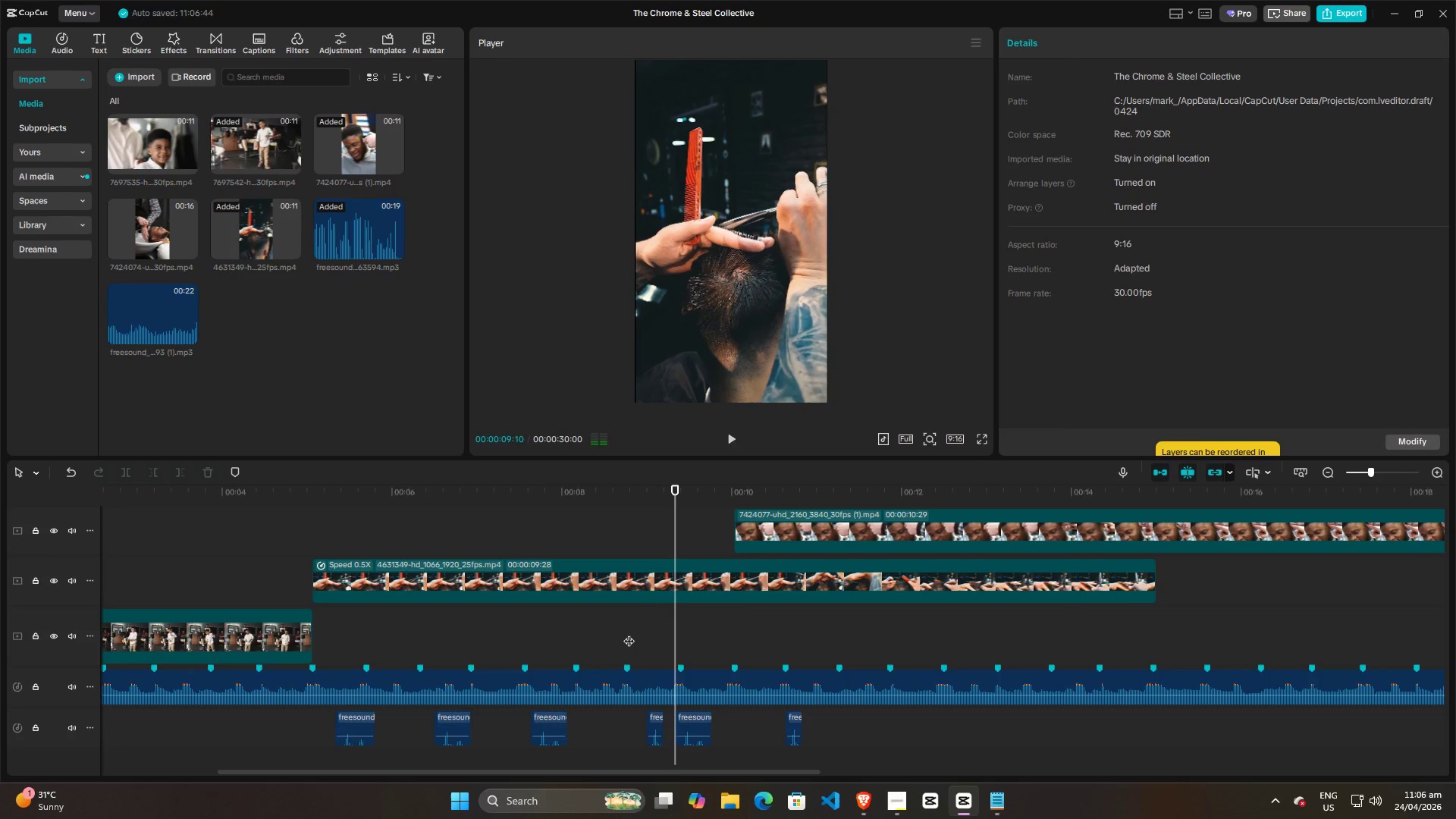 
key(Space)
 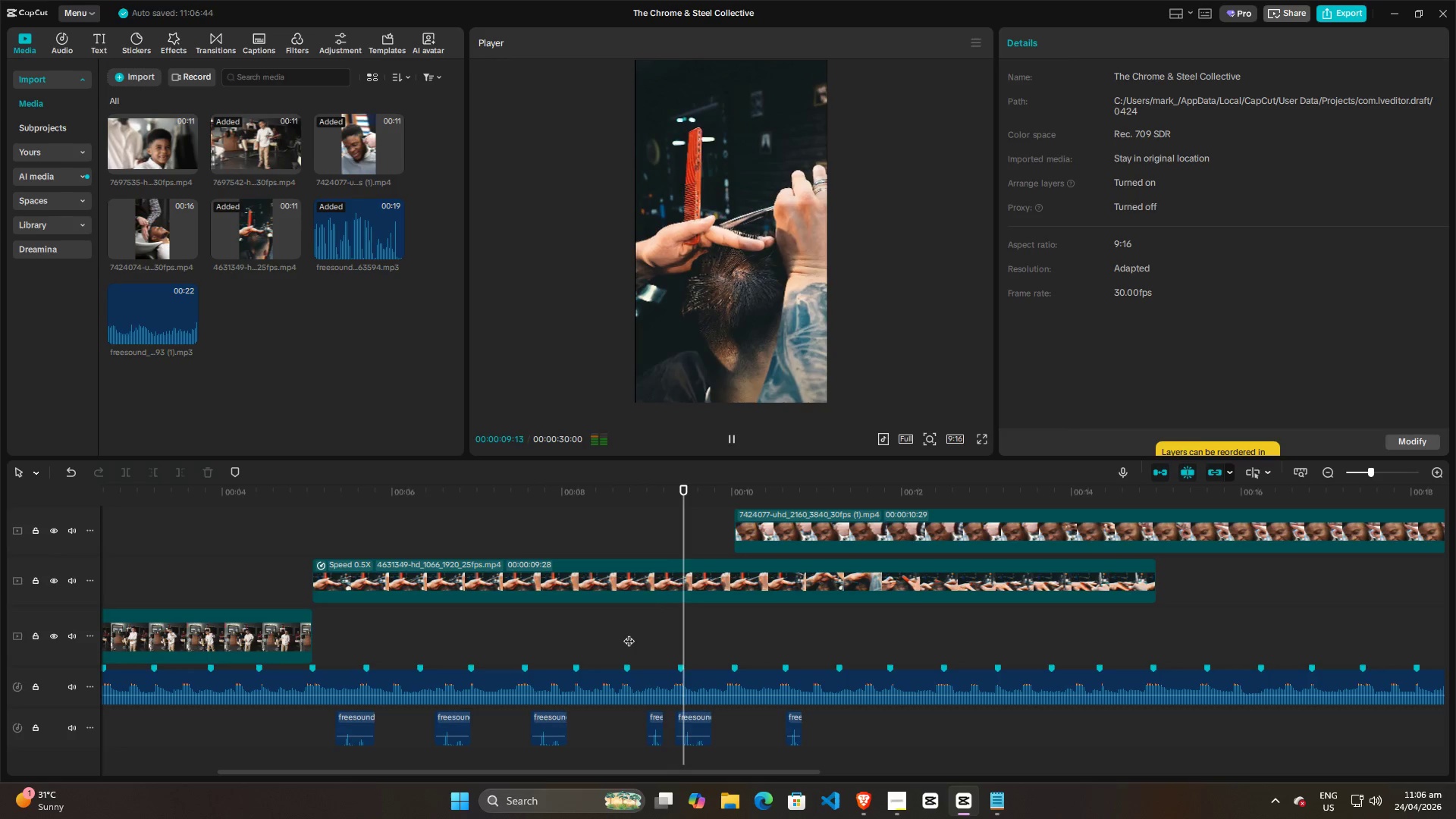 
key(Space)
 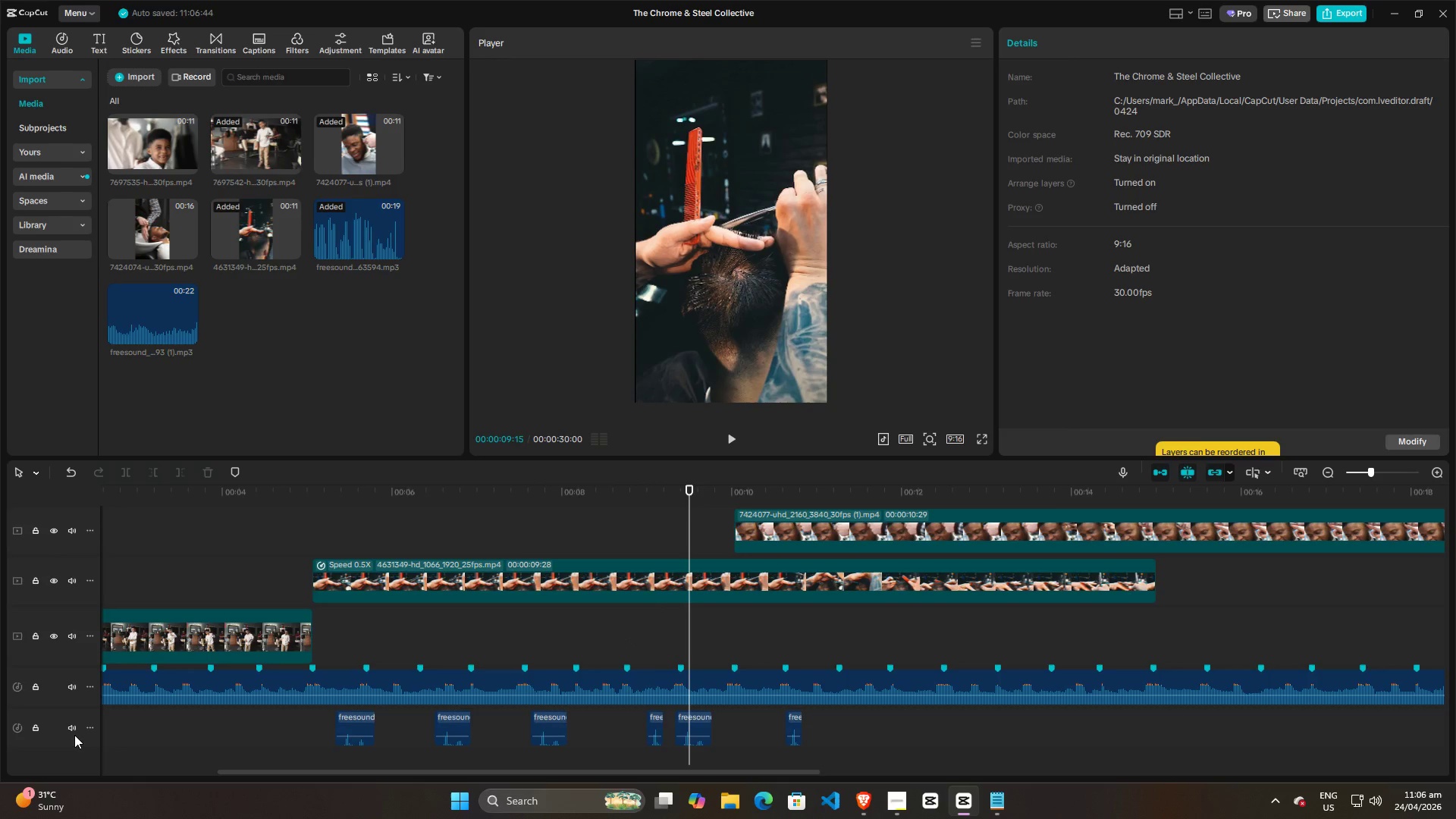 
left_click([74, 727])
 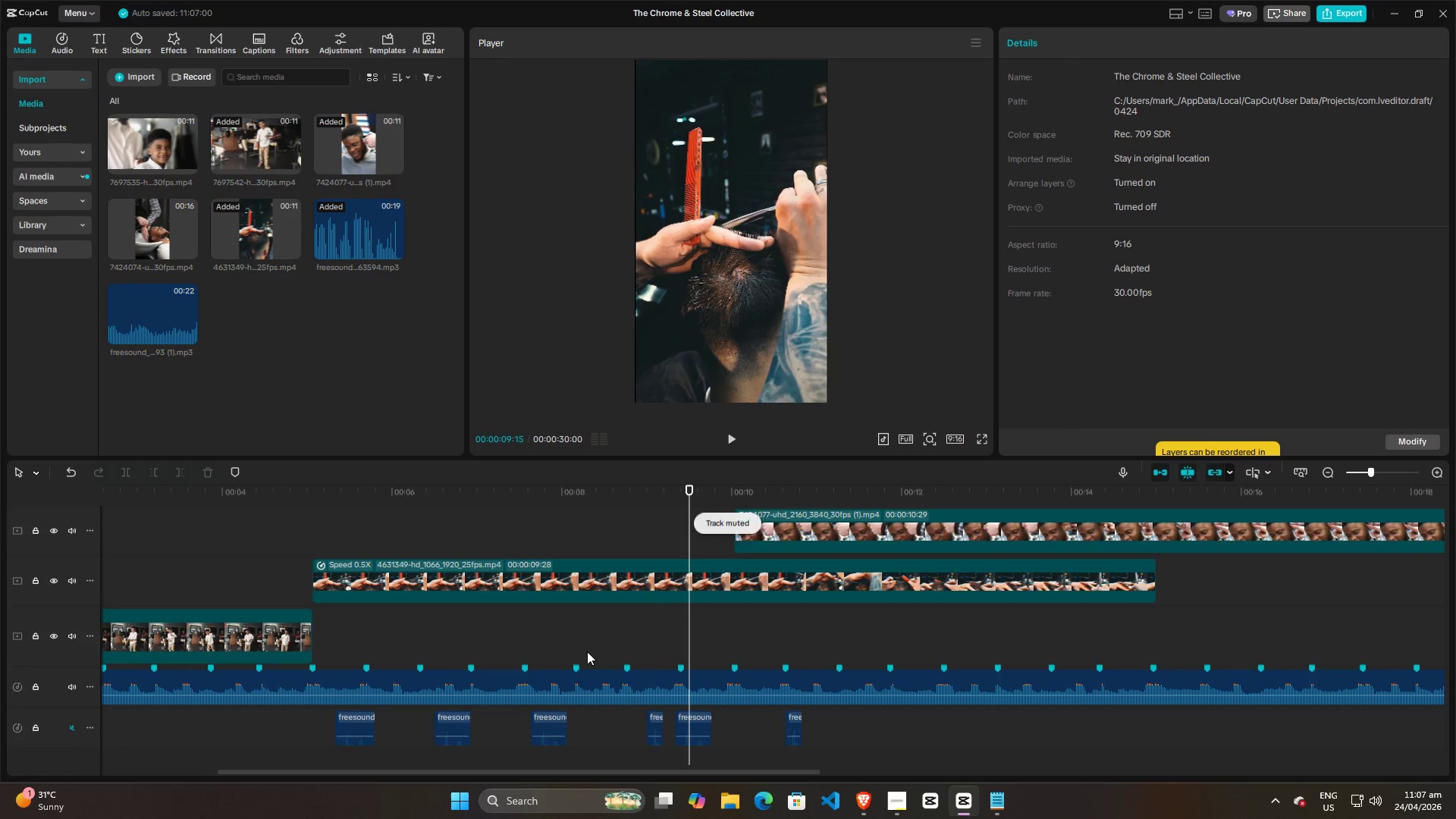 
left_click([605, 637])
 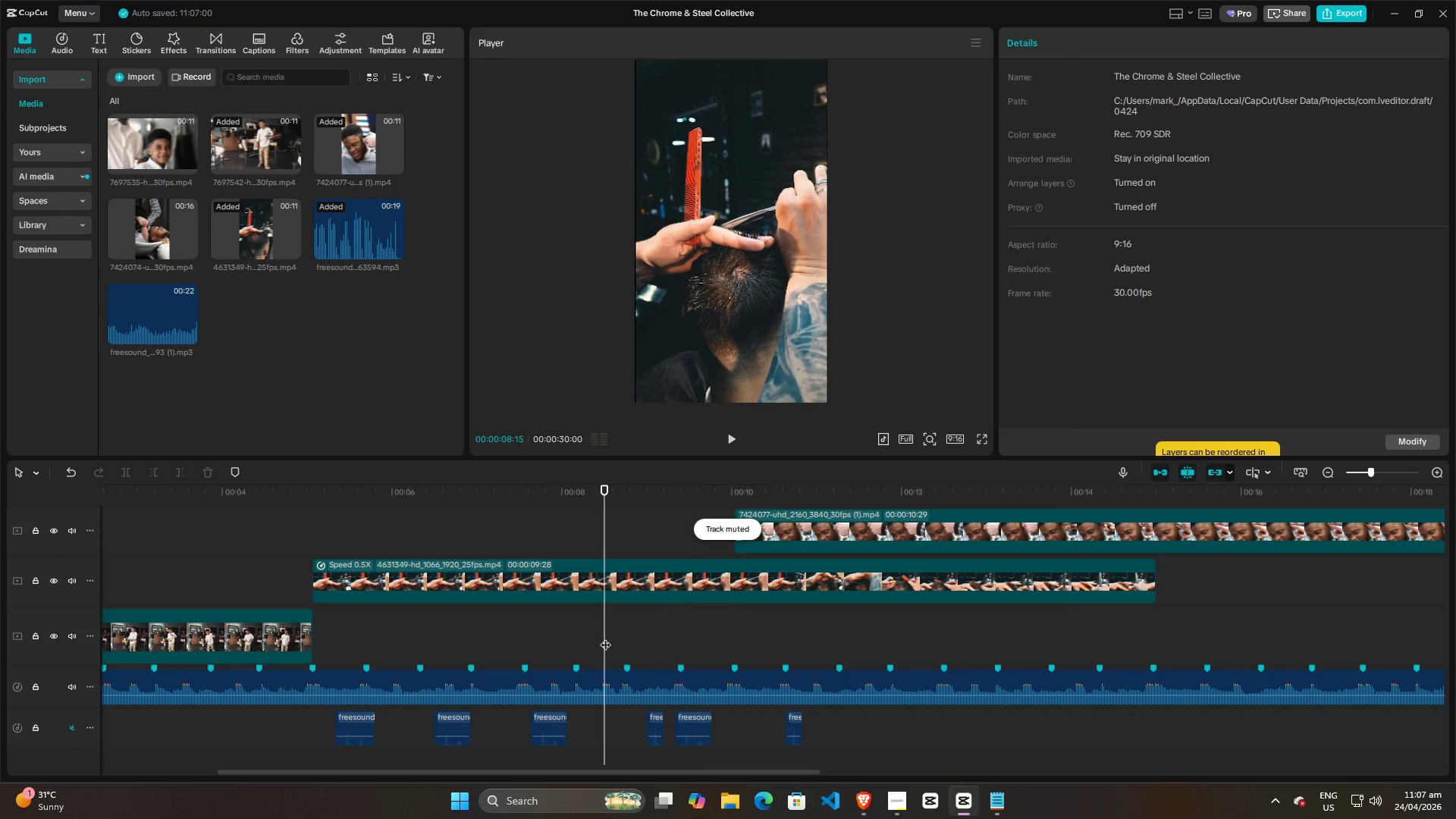 
key(Space)
 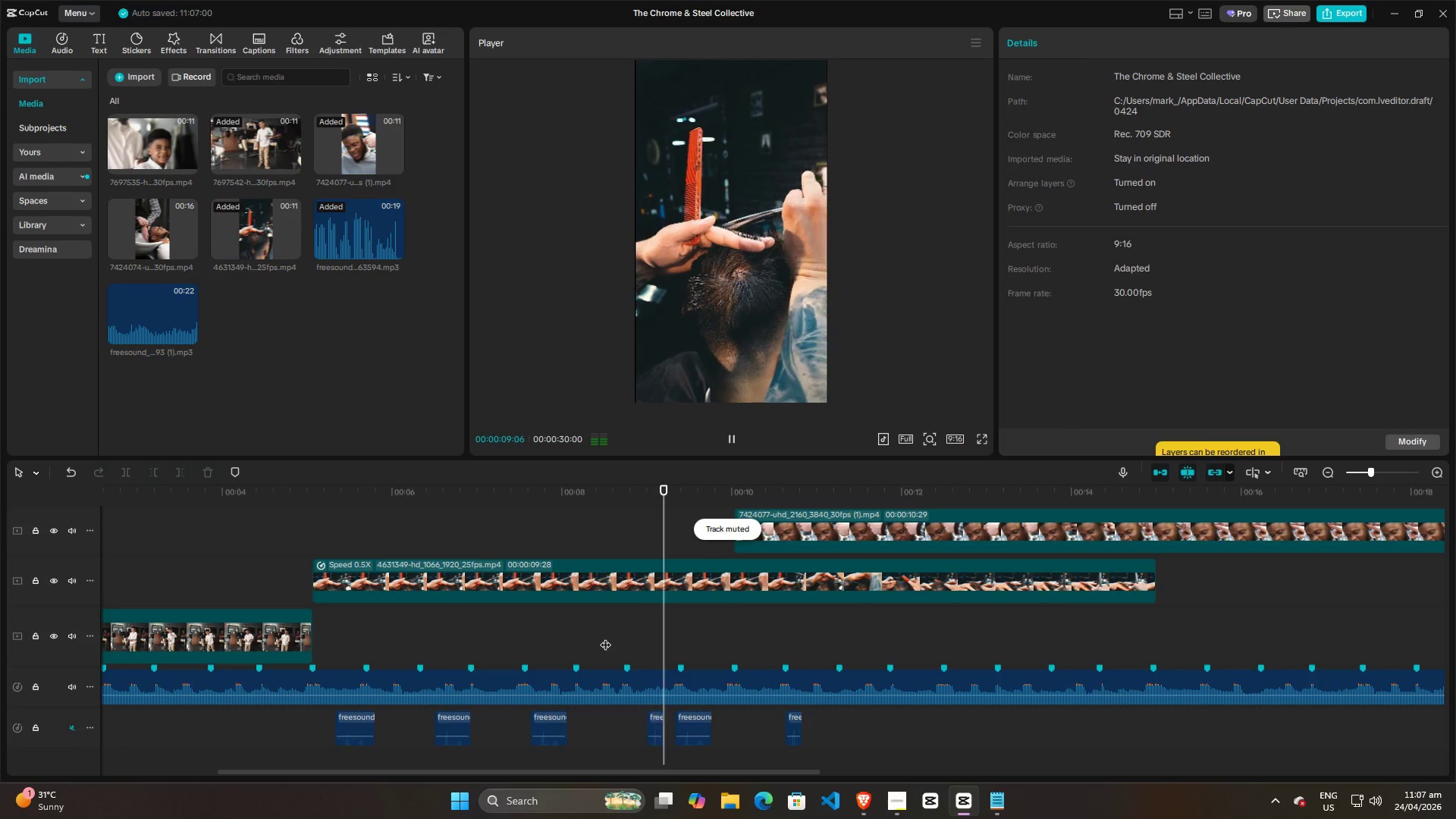 
key(Space)
 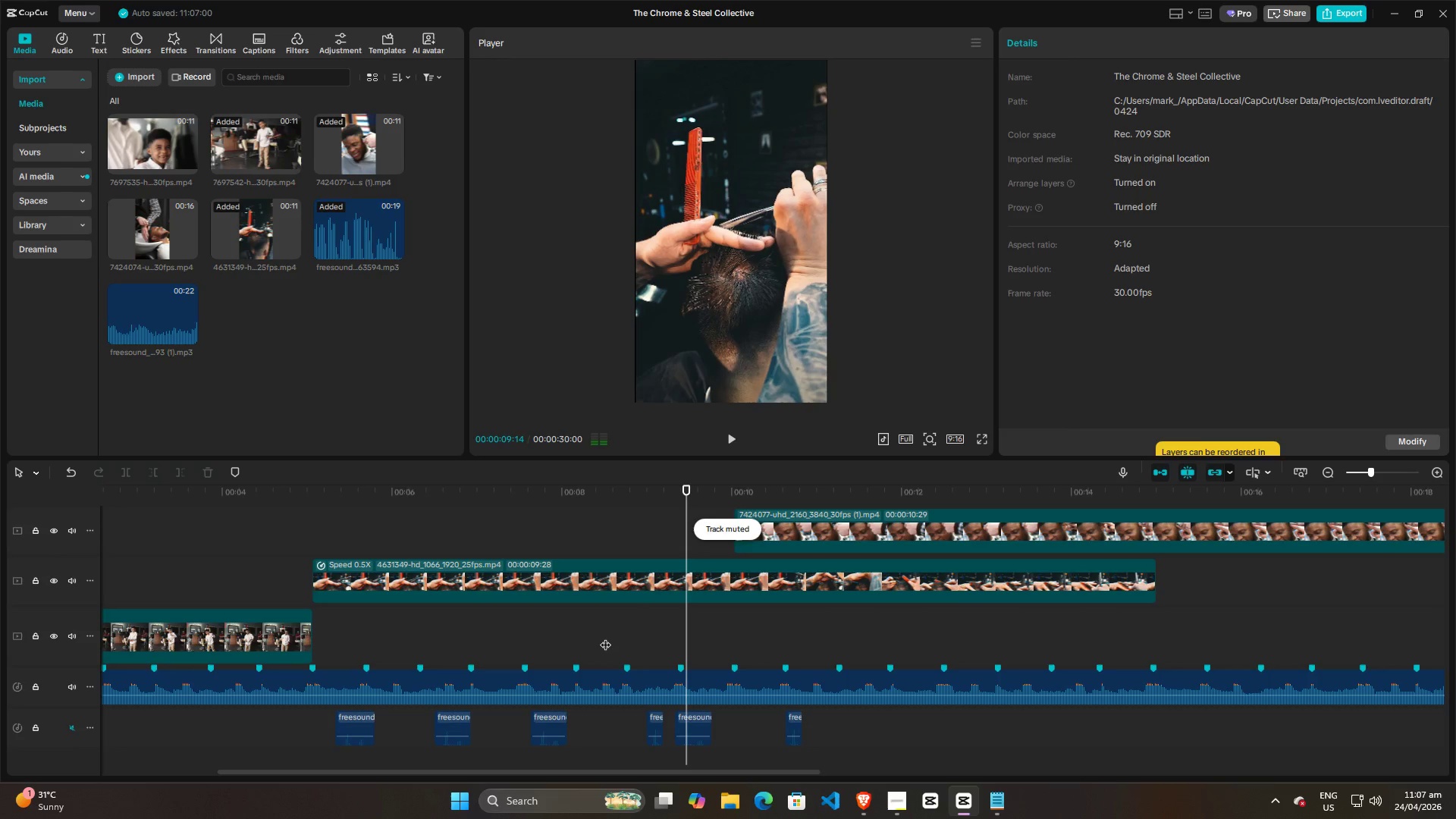 
left_click([605, 637])
 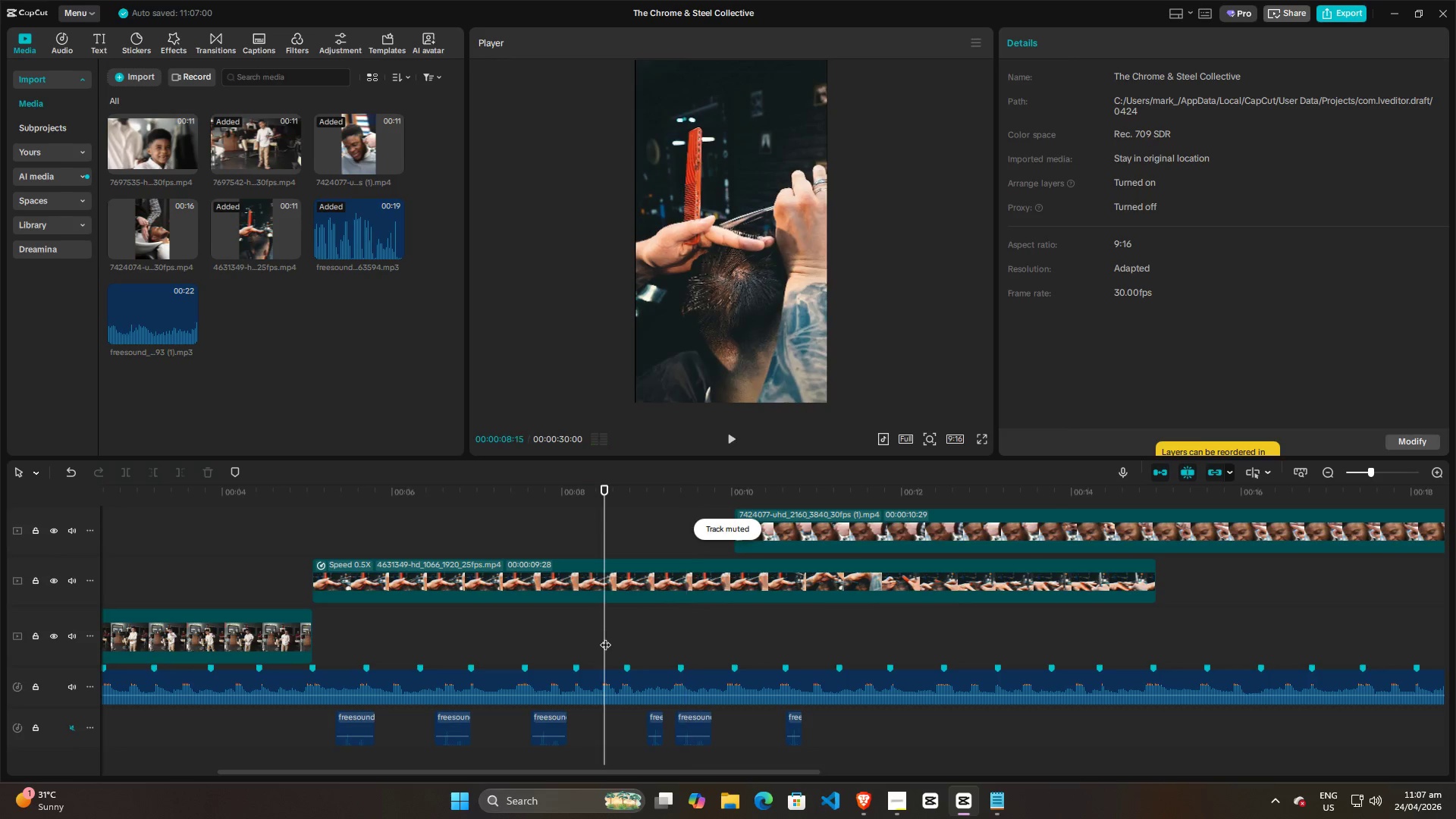 
key(Space)
 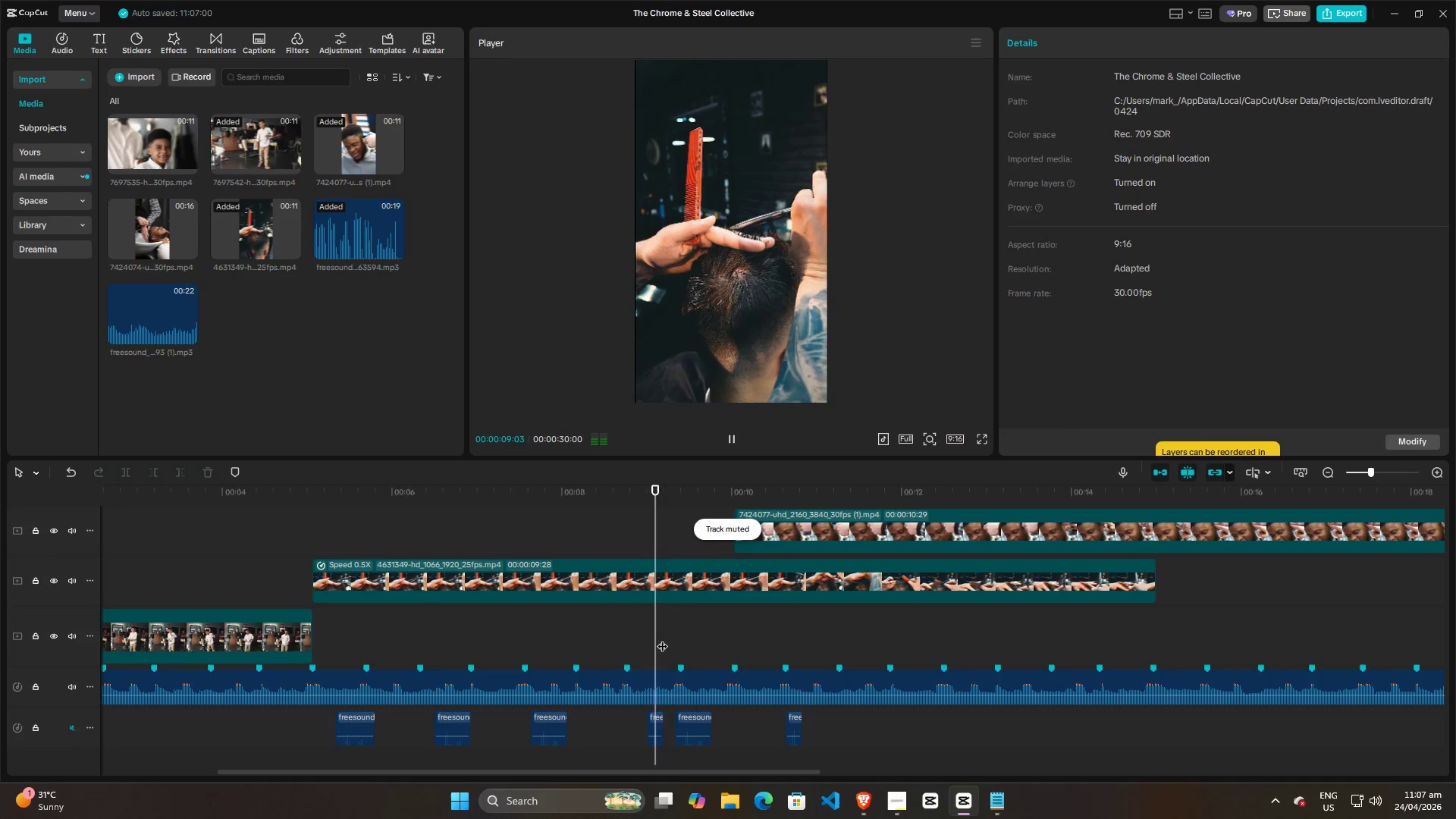 
key(Space)
 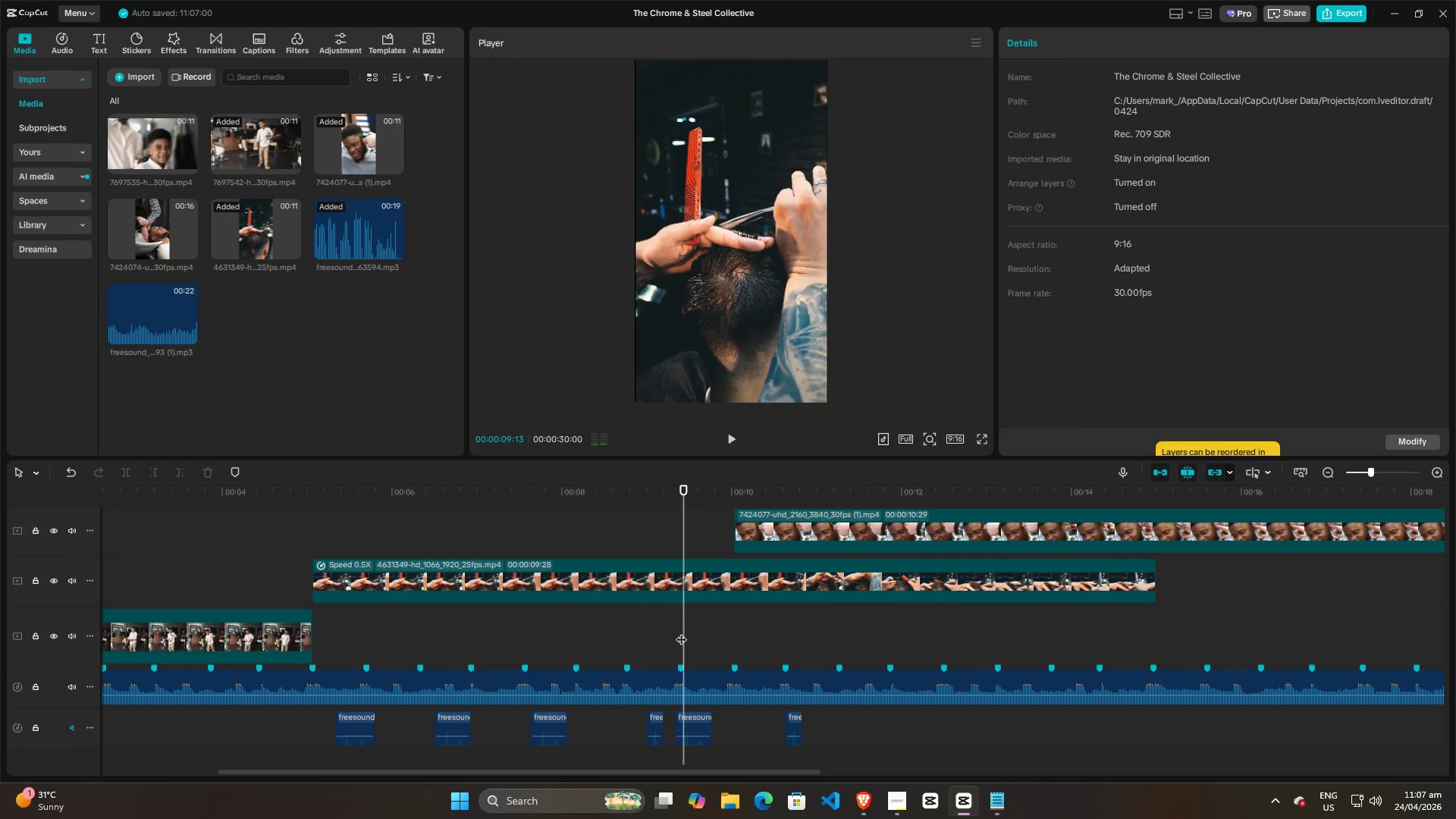 
left_click([681, 632])
 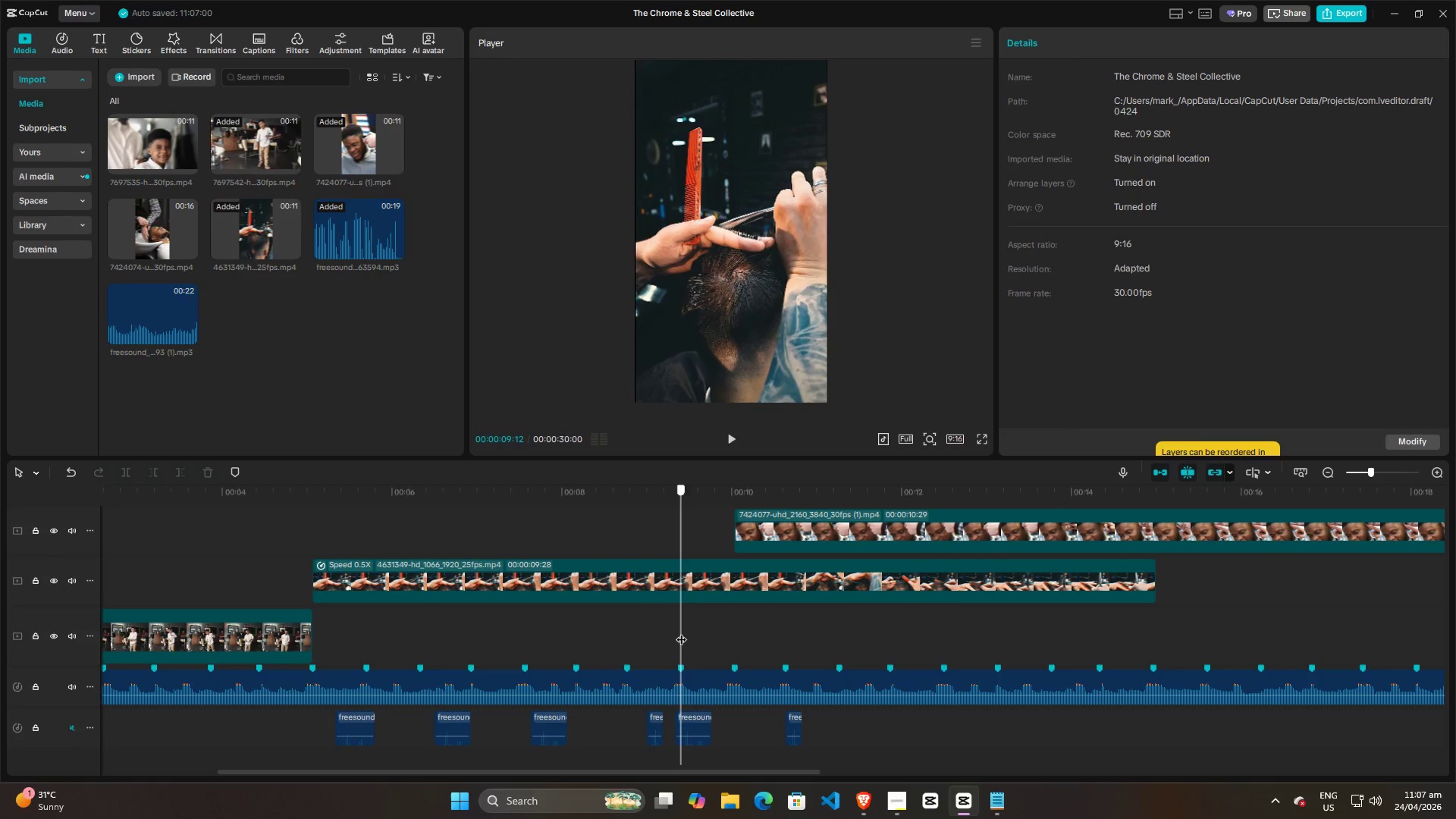 
key(Space)
 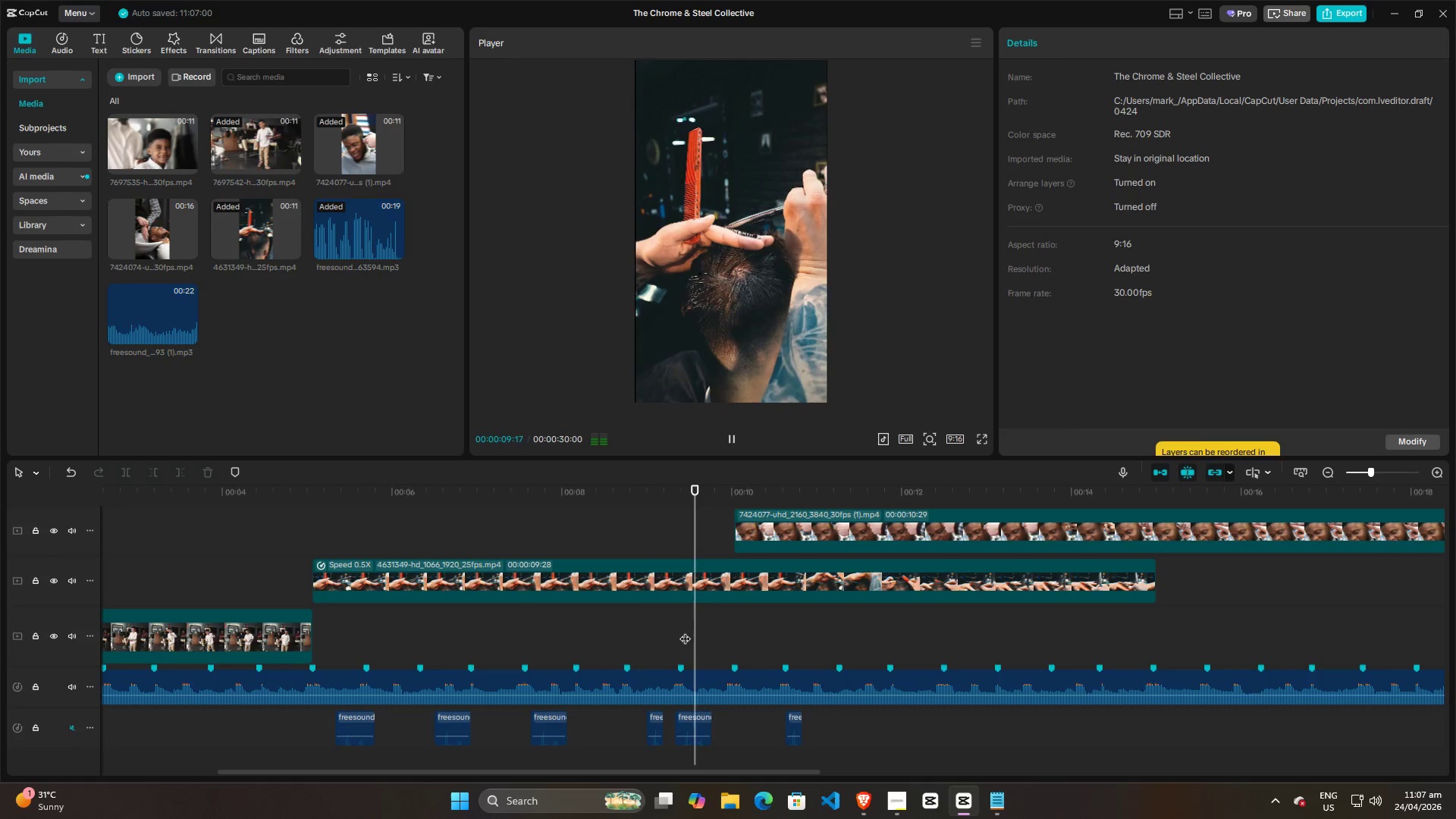 
key(Space)
 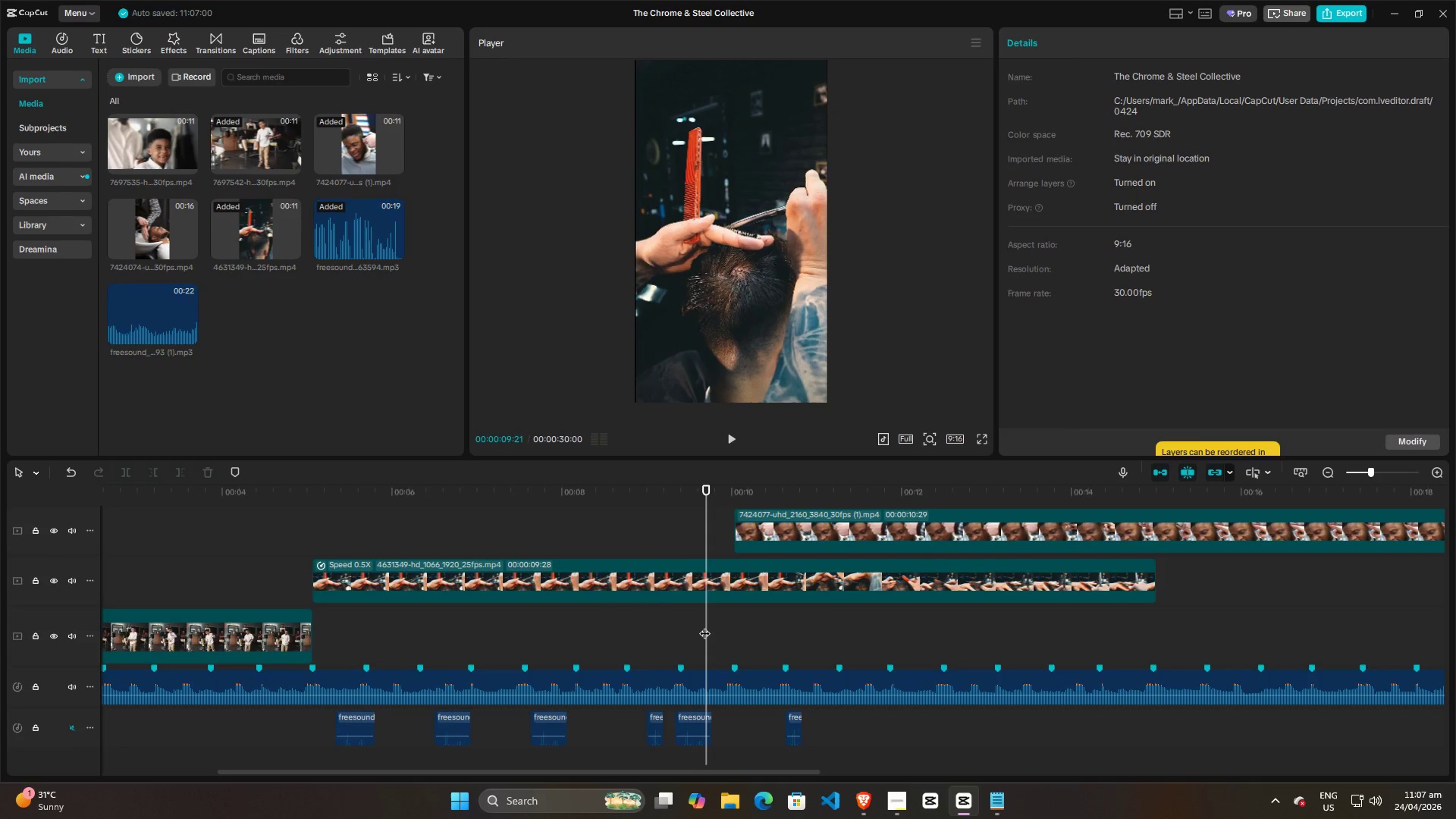 
left_click_drag(start_coordinate=[704, 626], to_coordinate=[580, 651])
 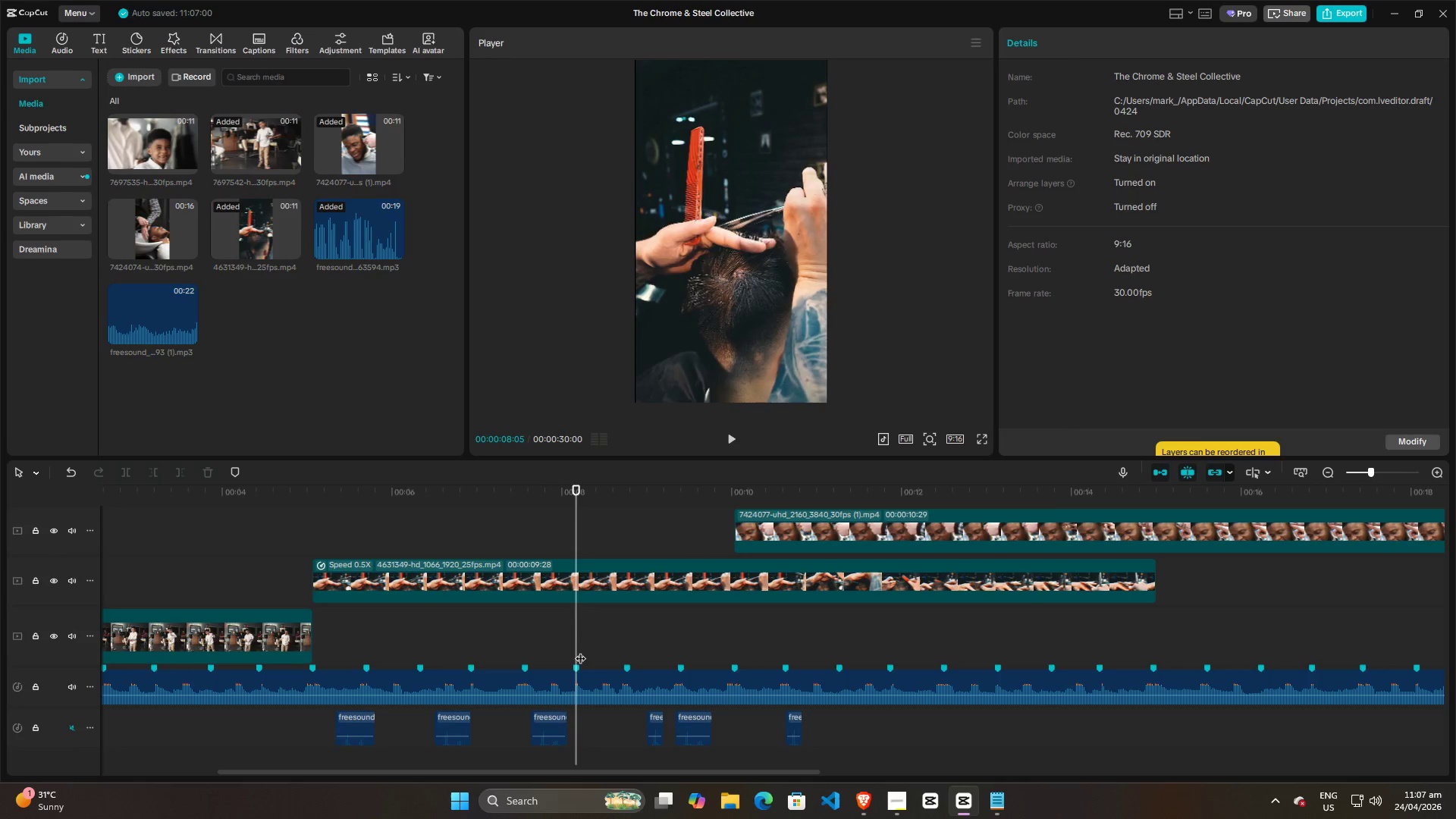 
key(Space)
 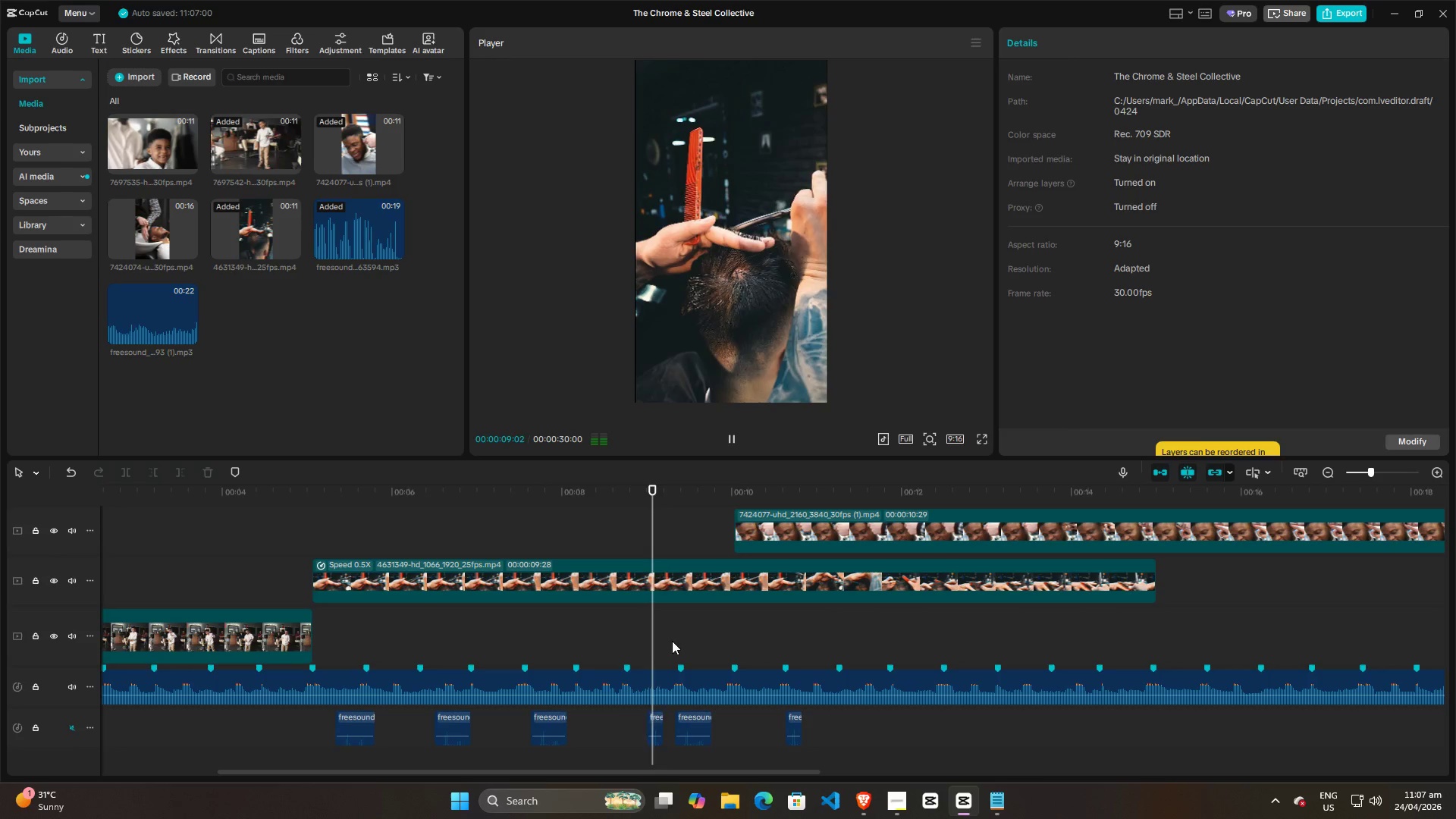 
key(Space)
 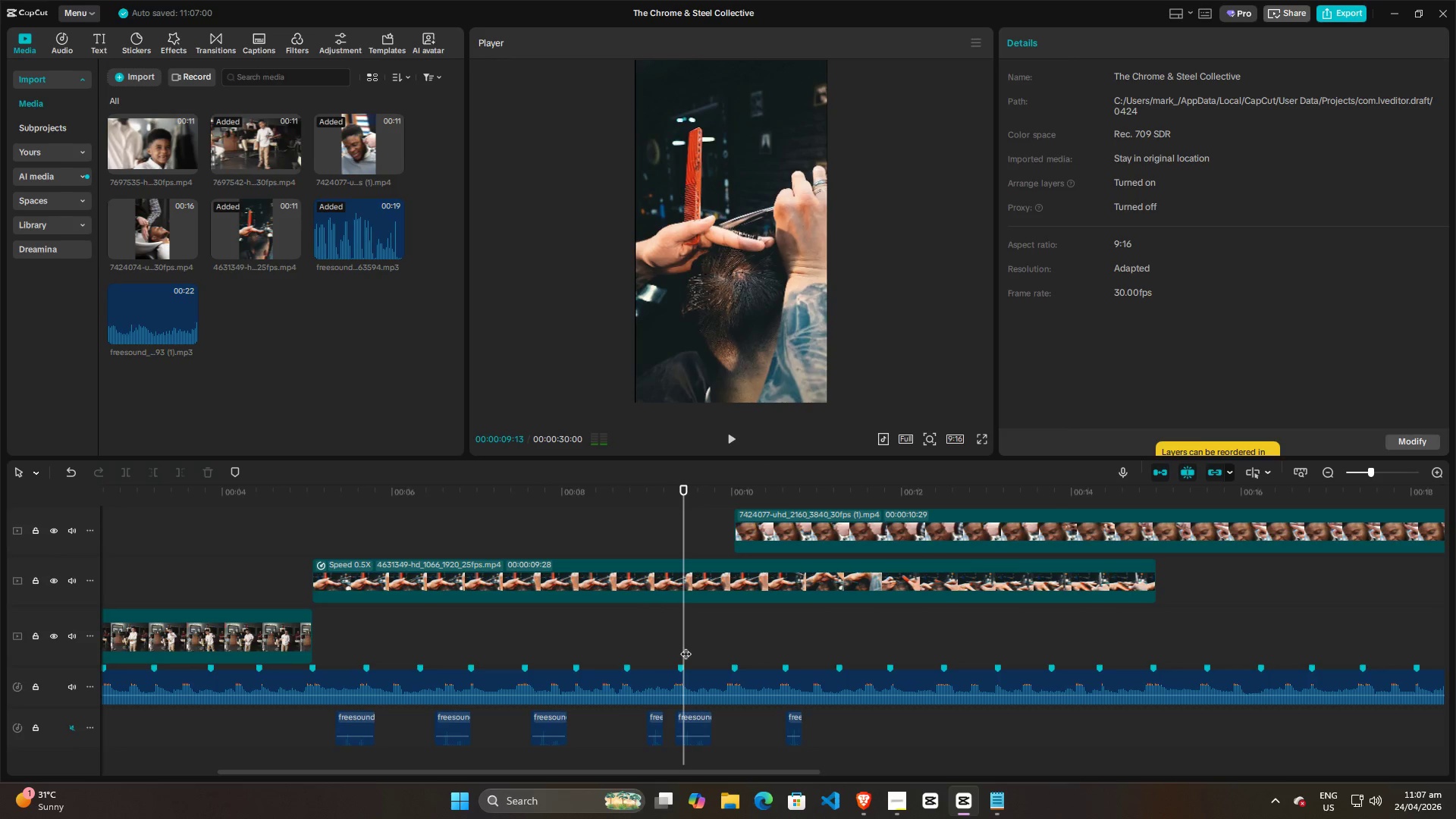 
left_click_drag(start_coordinate=[686, 646], to_coordinate=[680, 648])
 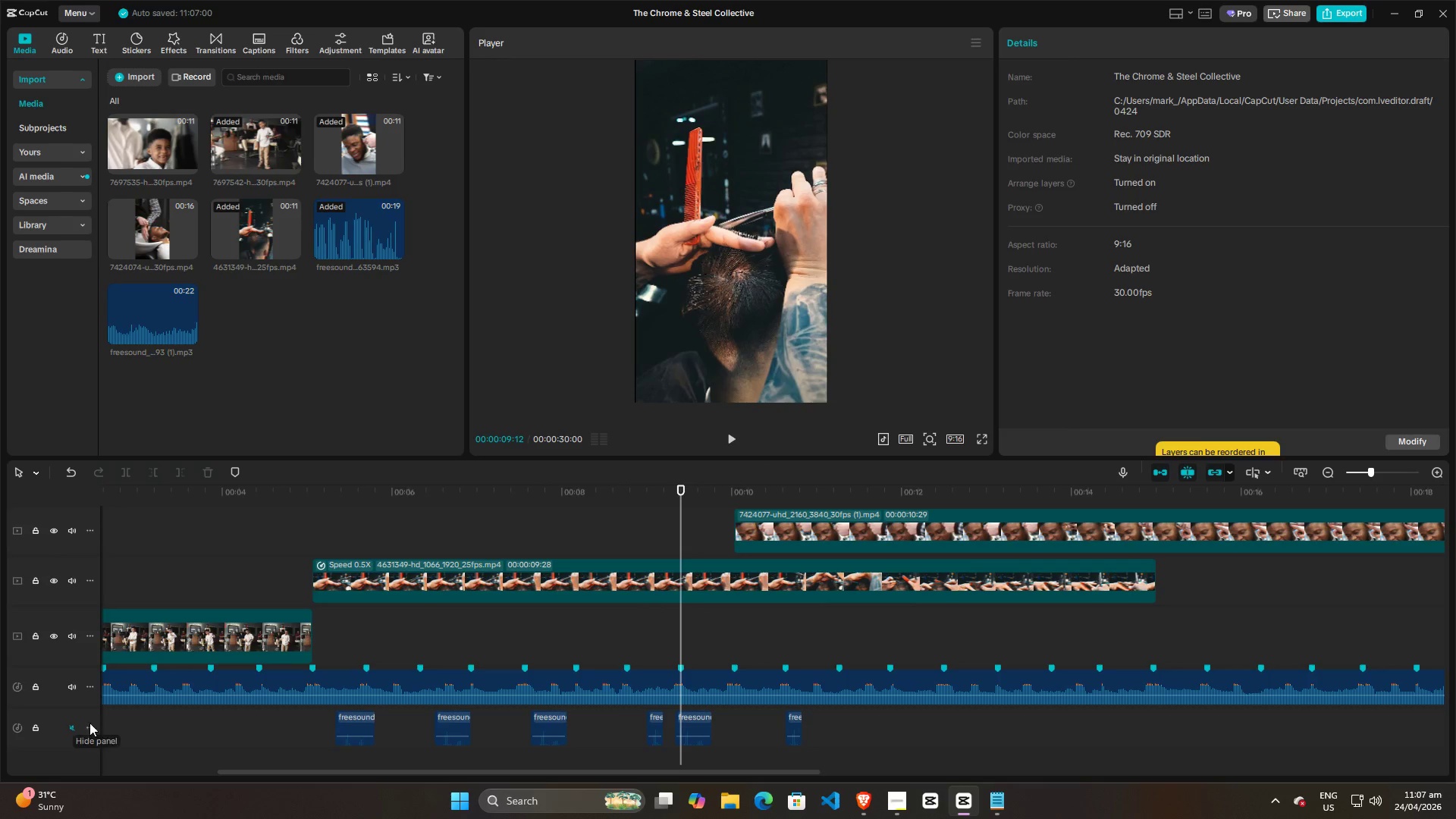 
left_click([72, 728])
 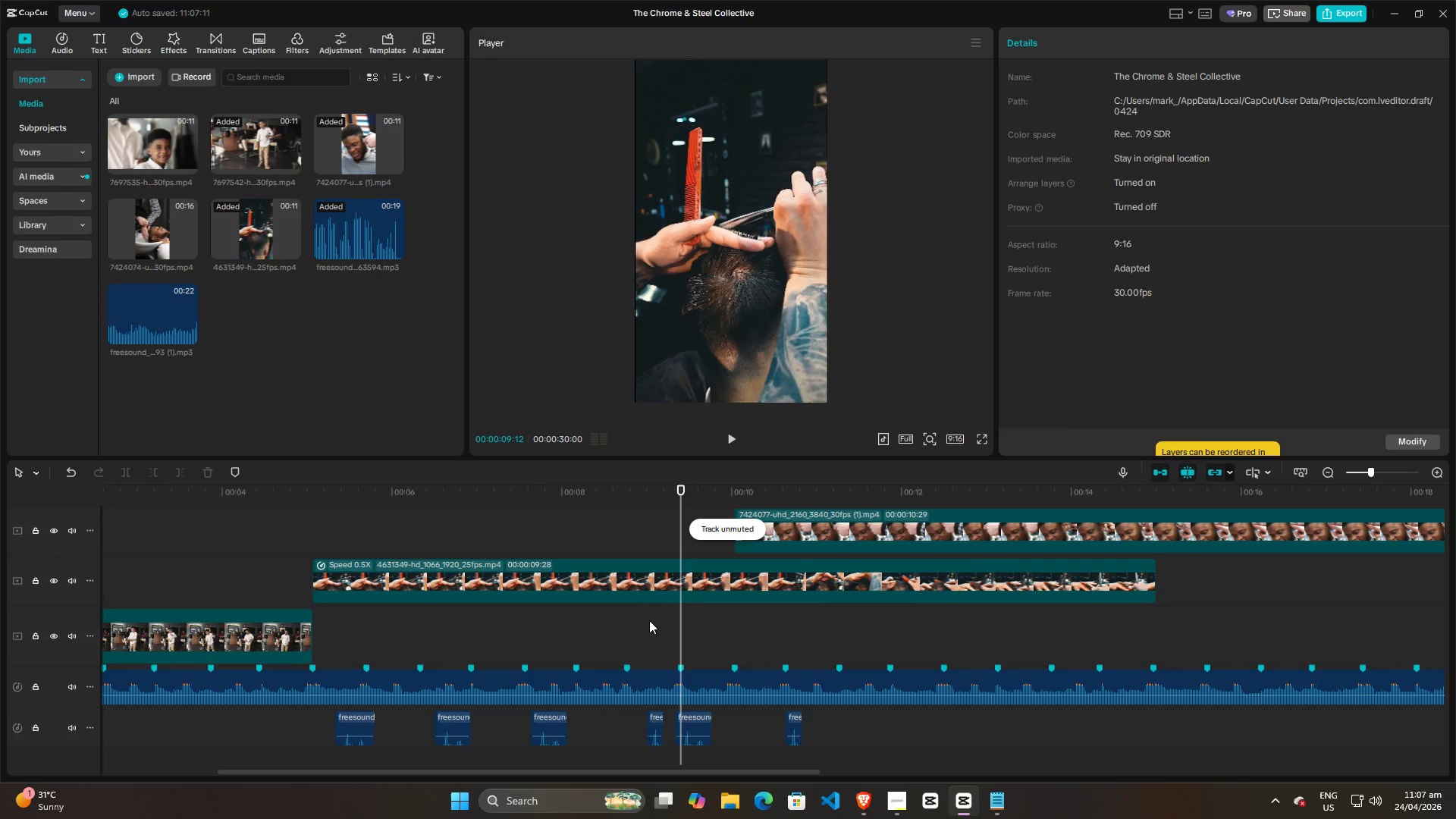 
left_click([626, 620])
 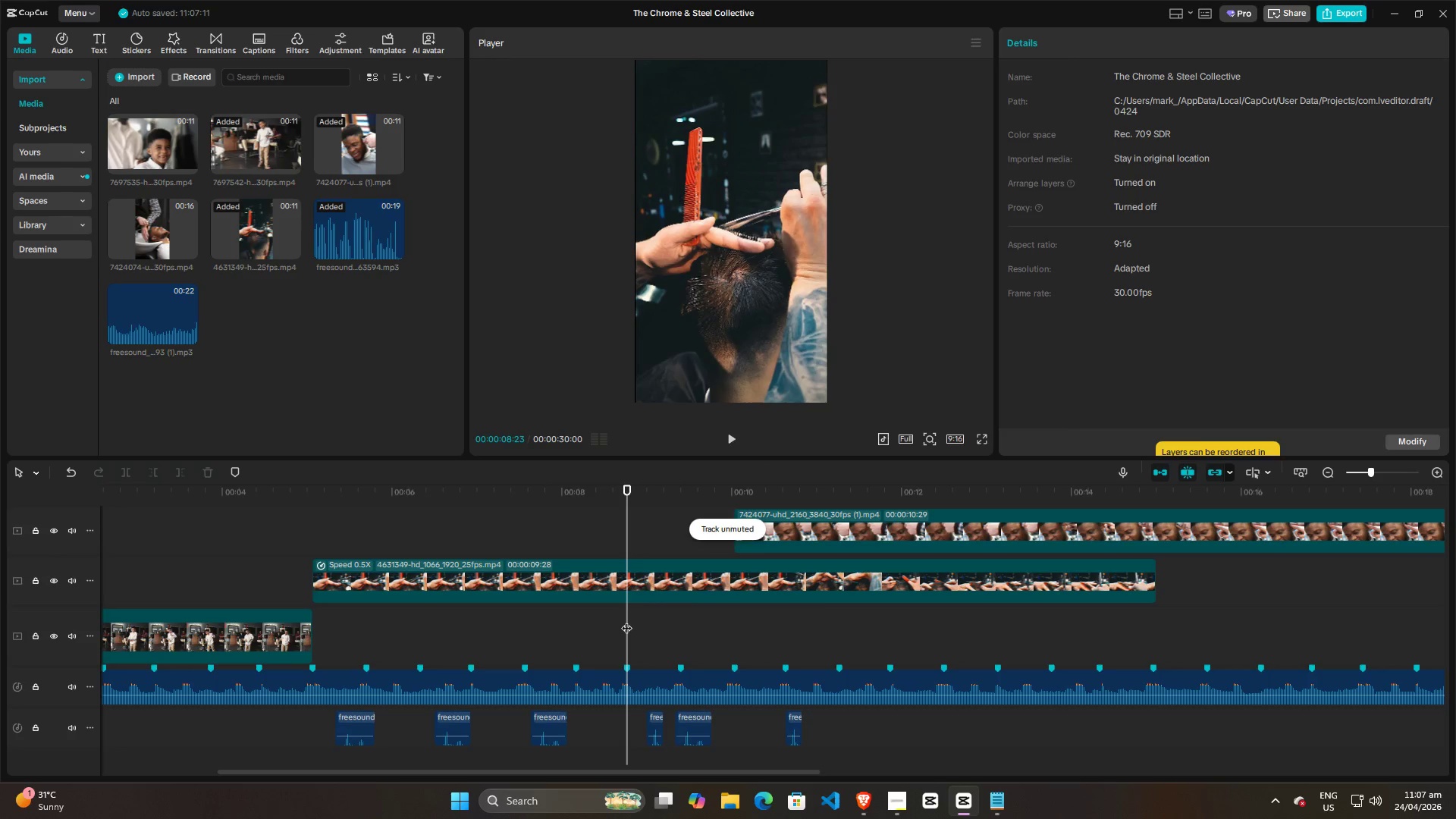 
key(Space)
 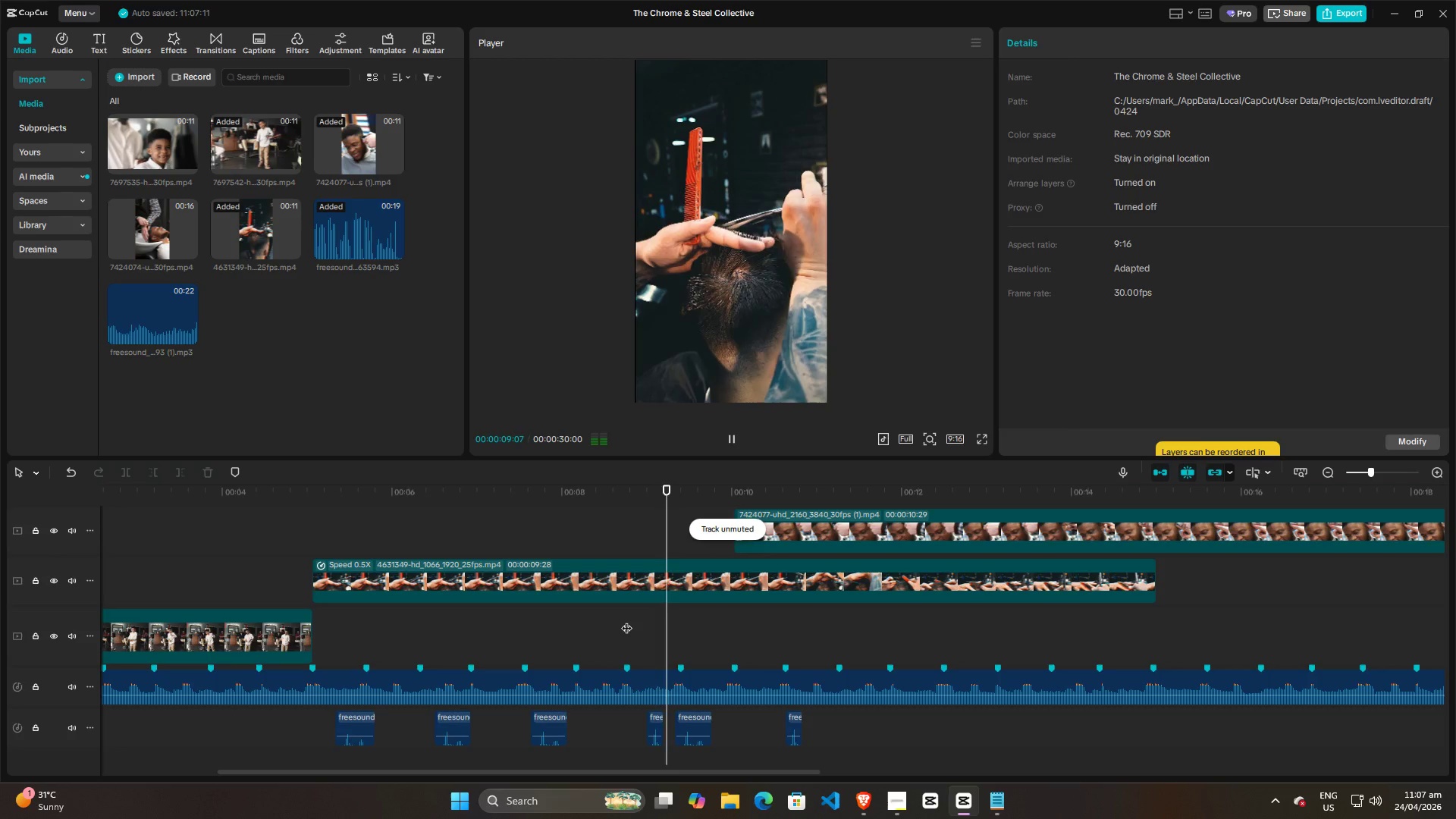 
key(Space)
 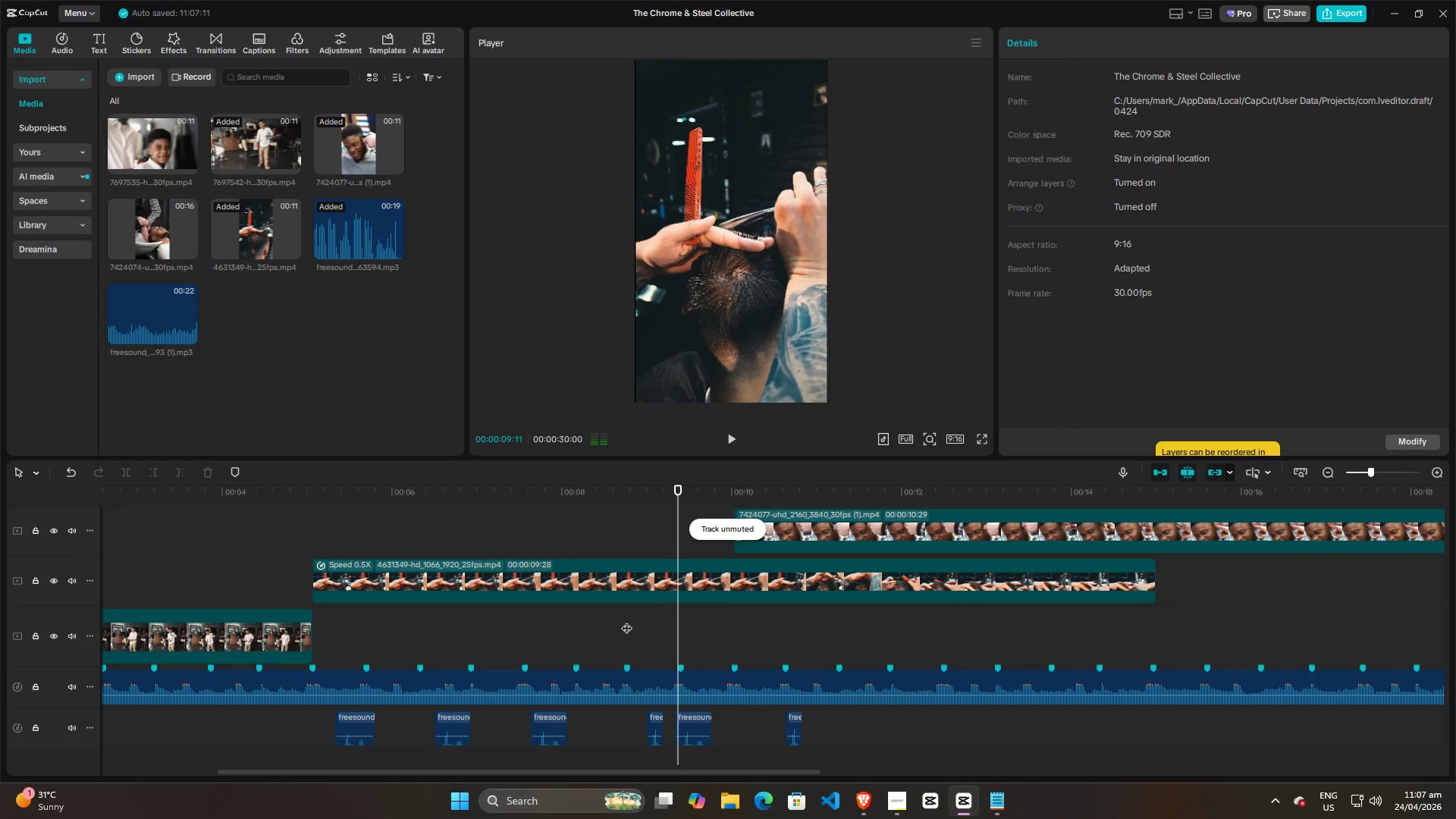 
left_click([626, 620])
 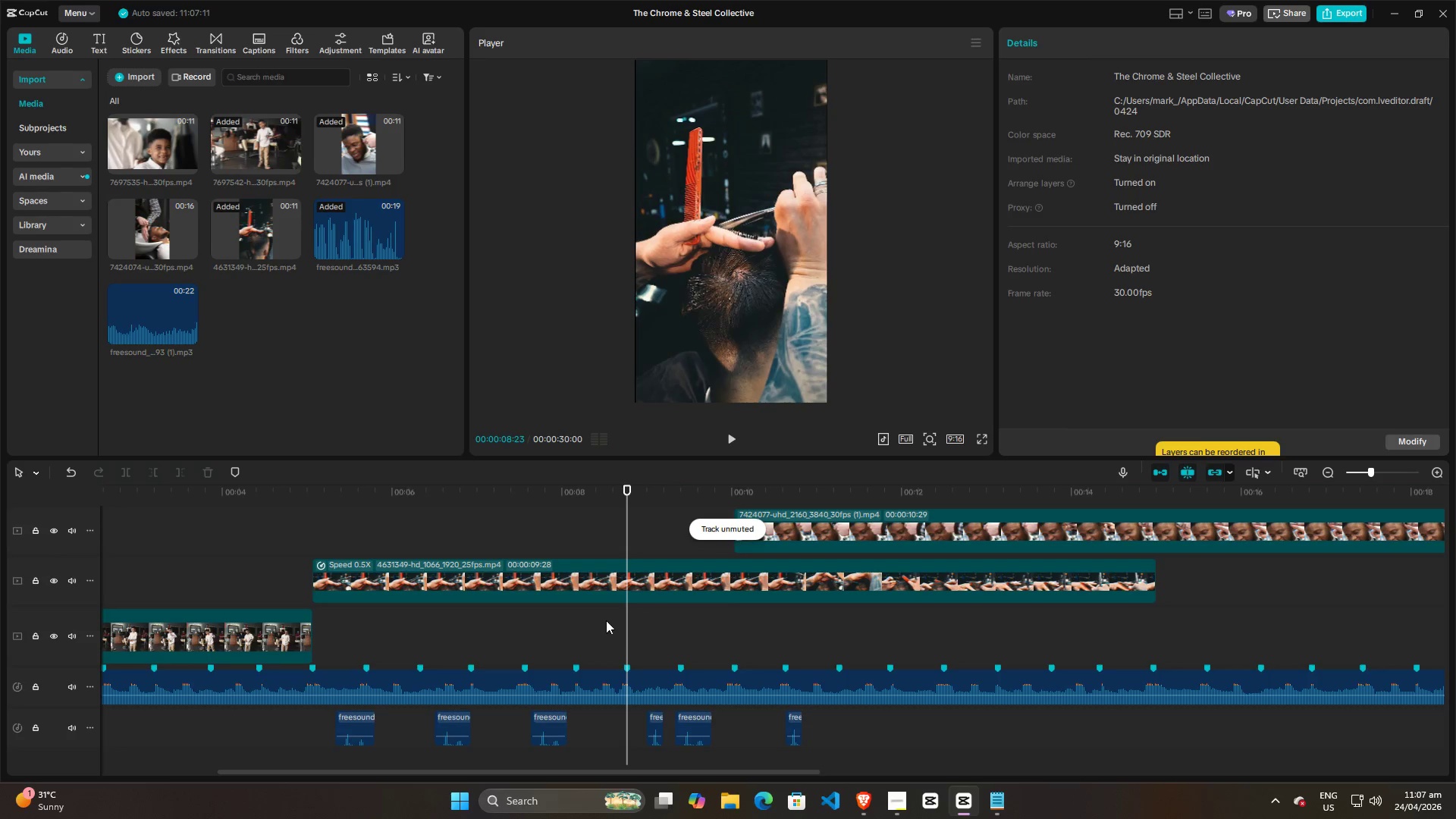 
double_click([602, 620])
 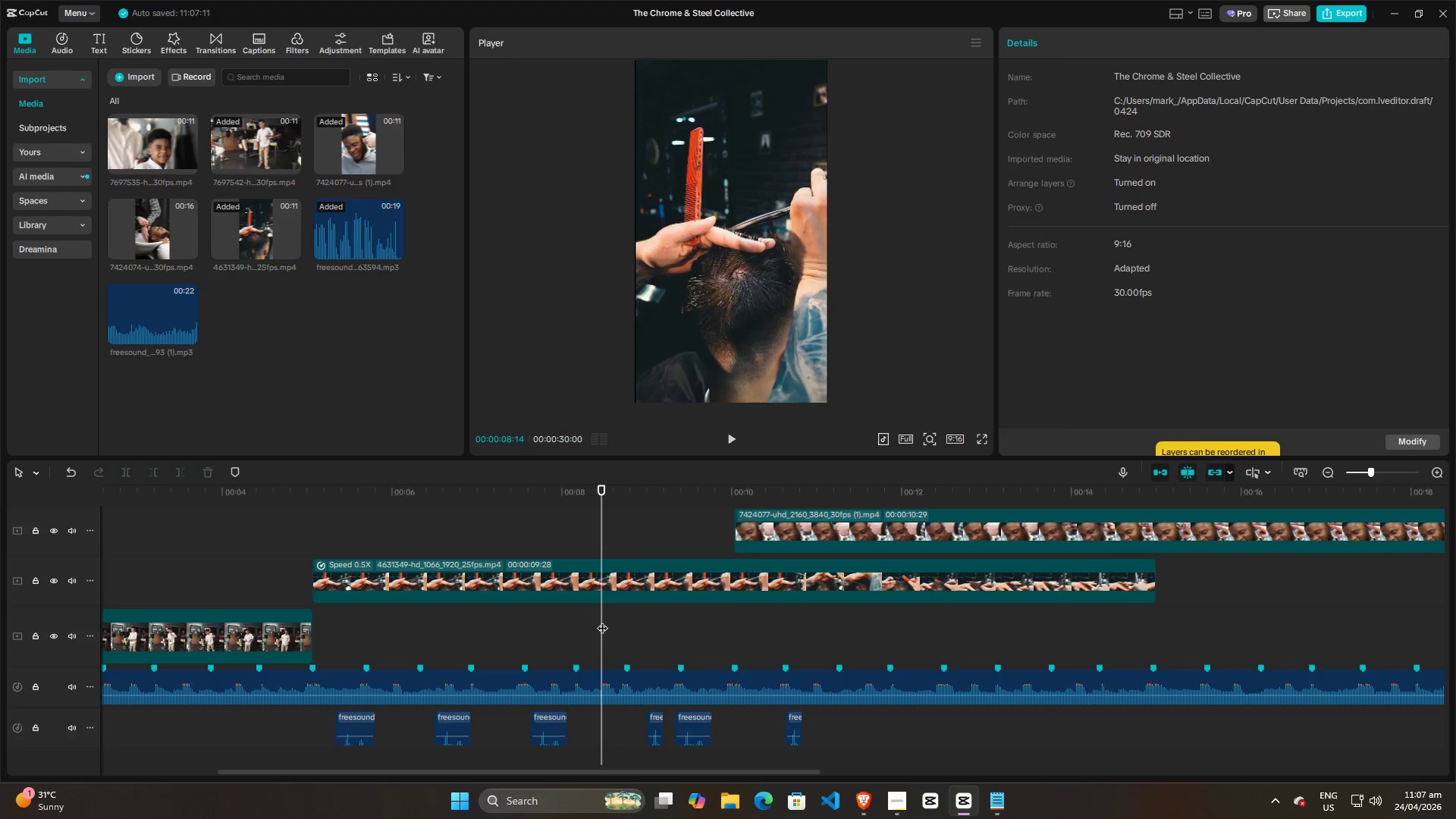 
key(Space)
 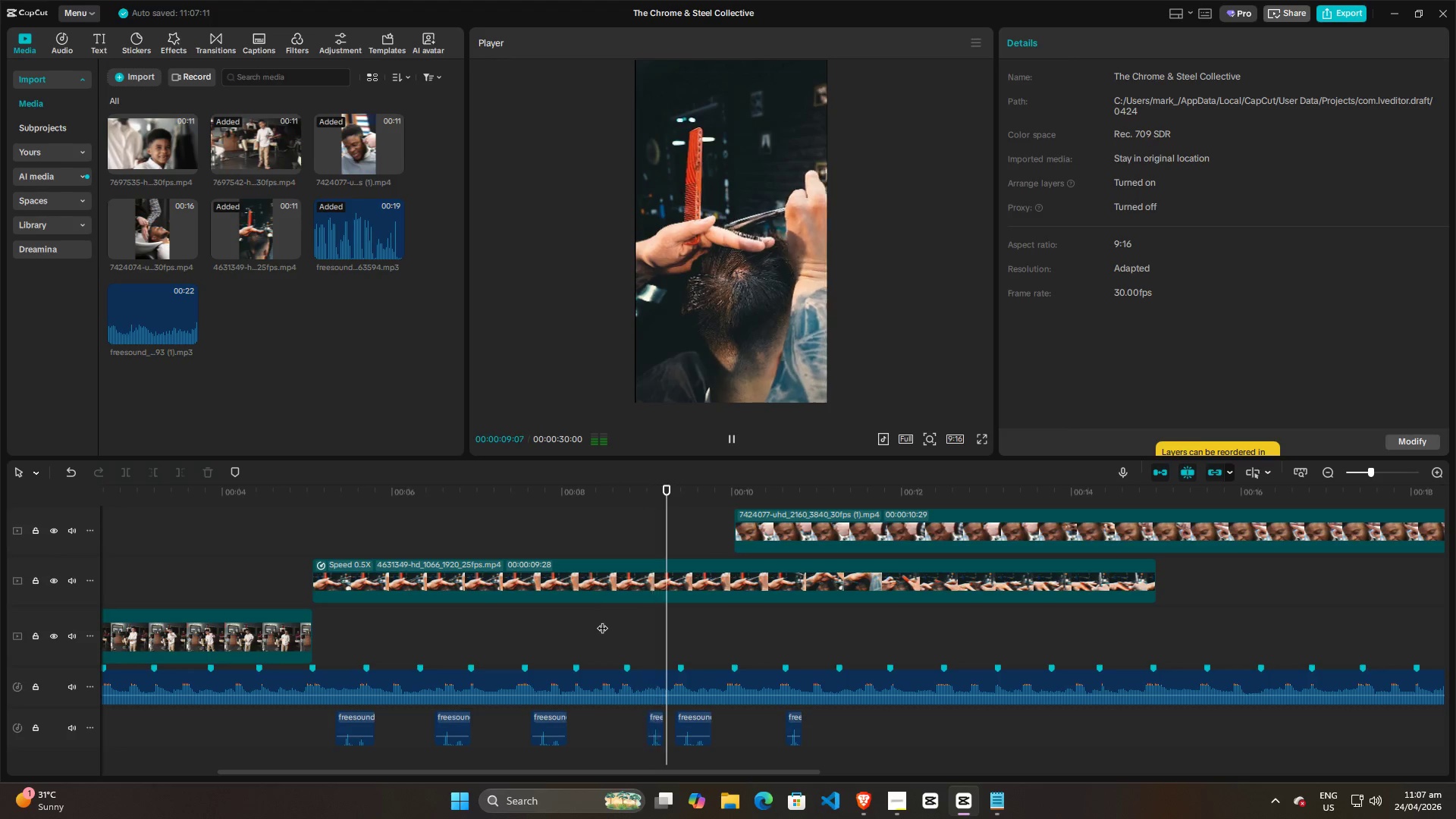 
key(Space)
 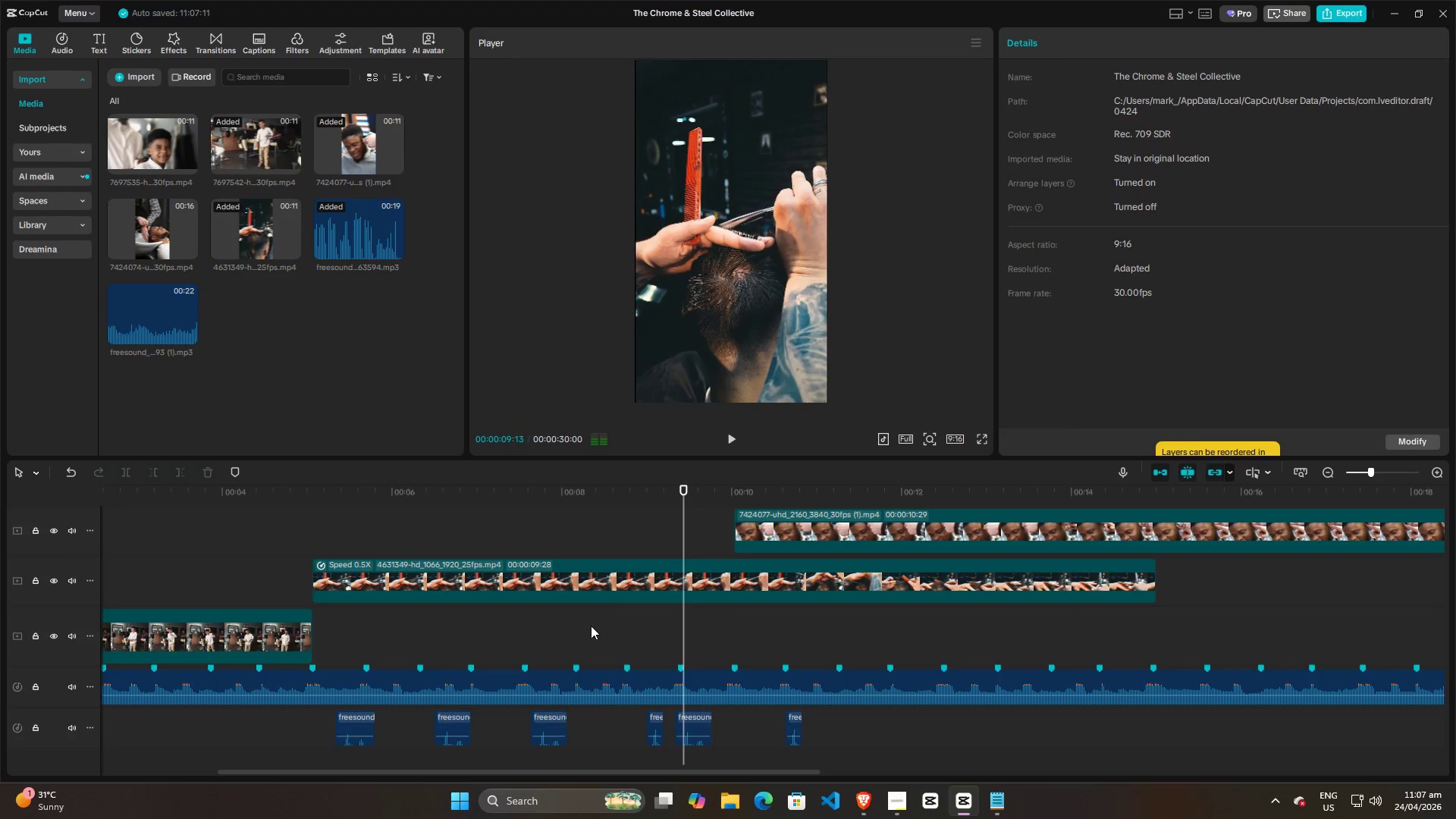 
left_click([591, 626])
 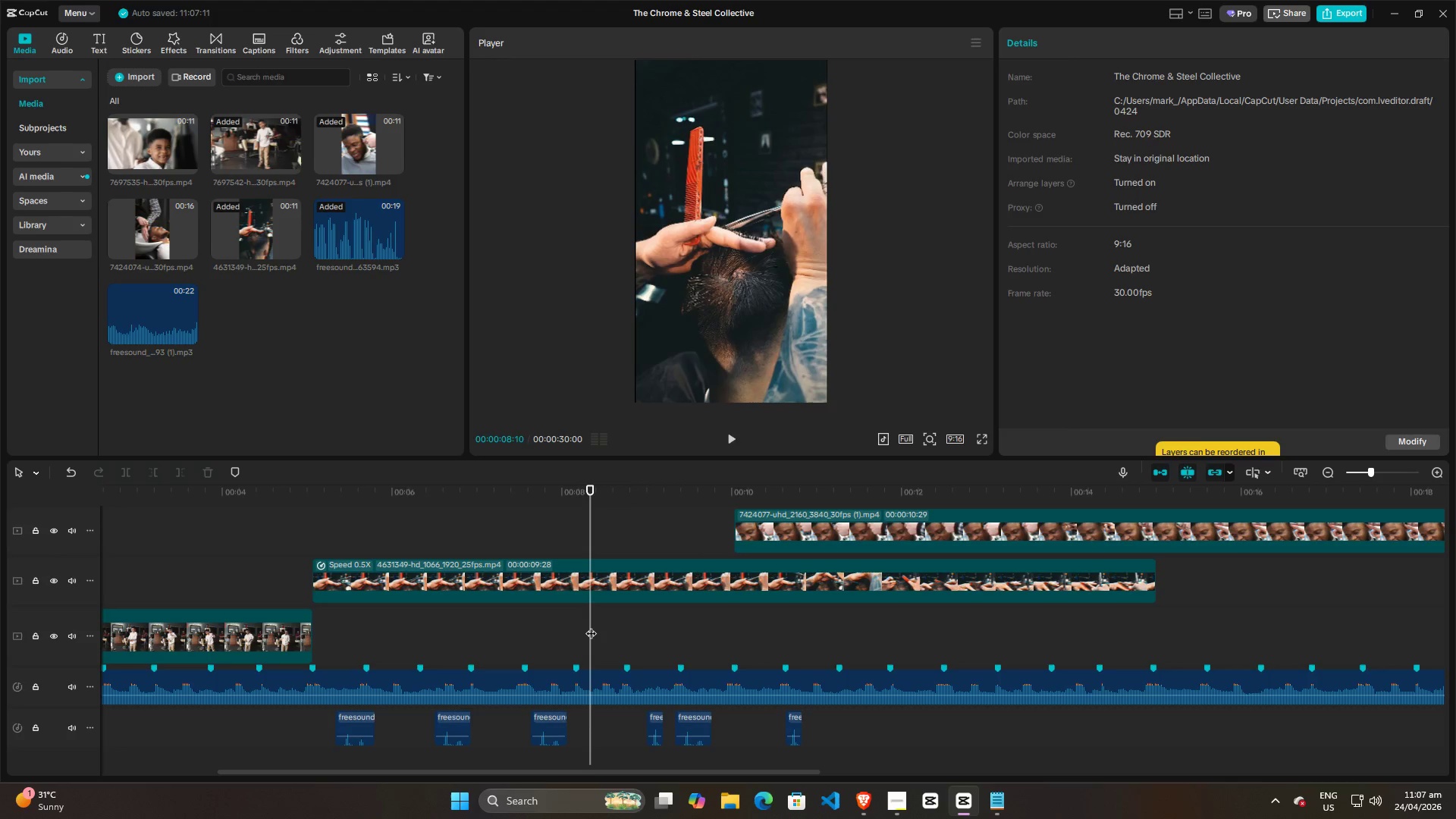 
key(Space)
 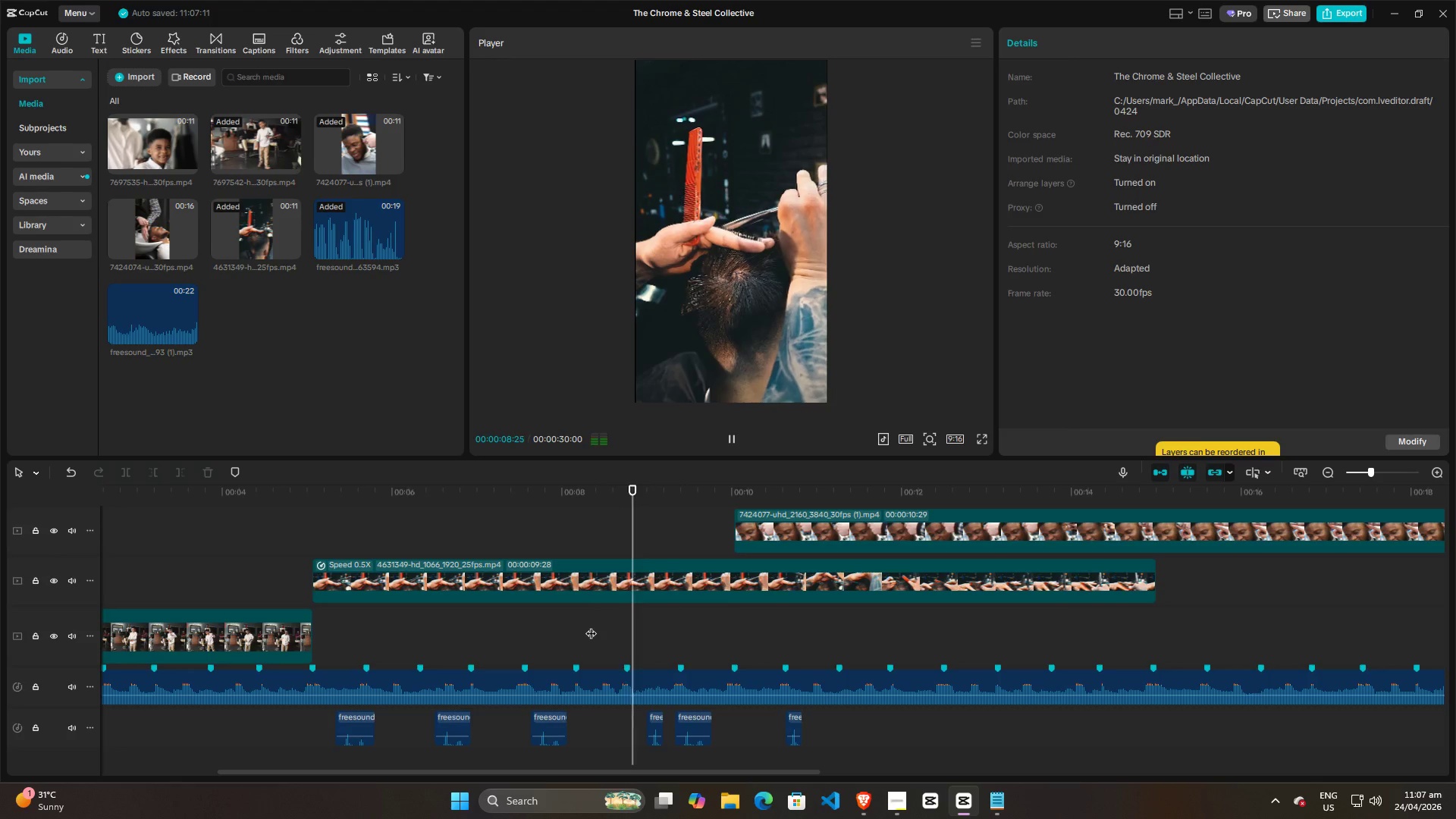 
key(Space)
 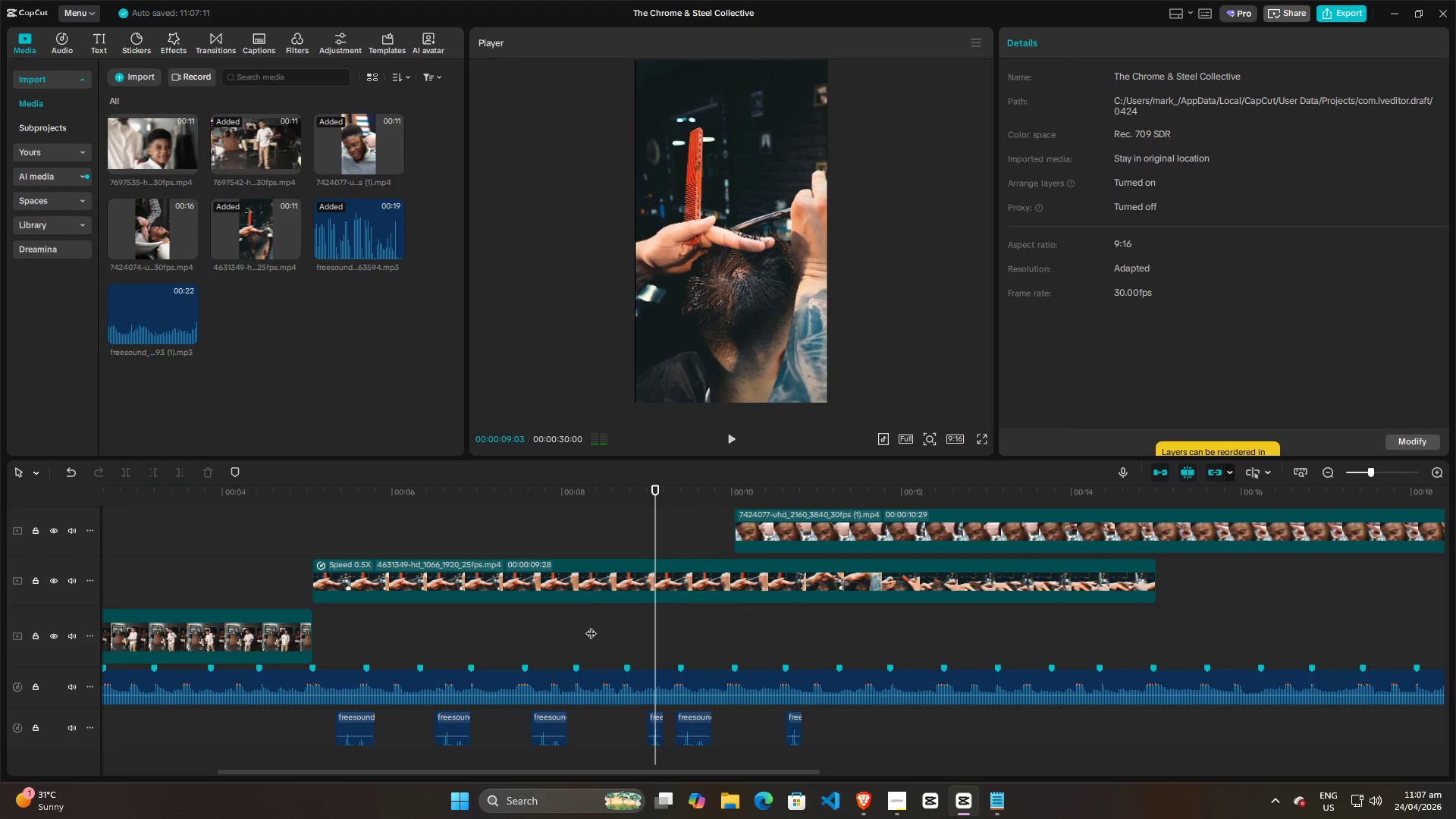 
left_click([591, 626])
 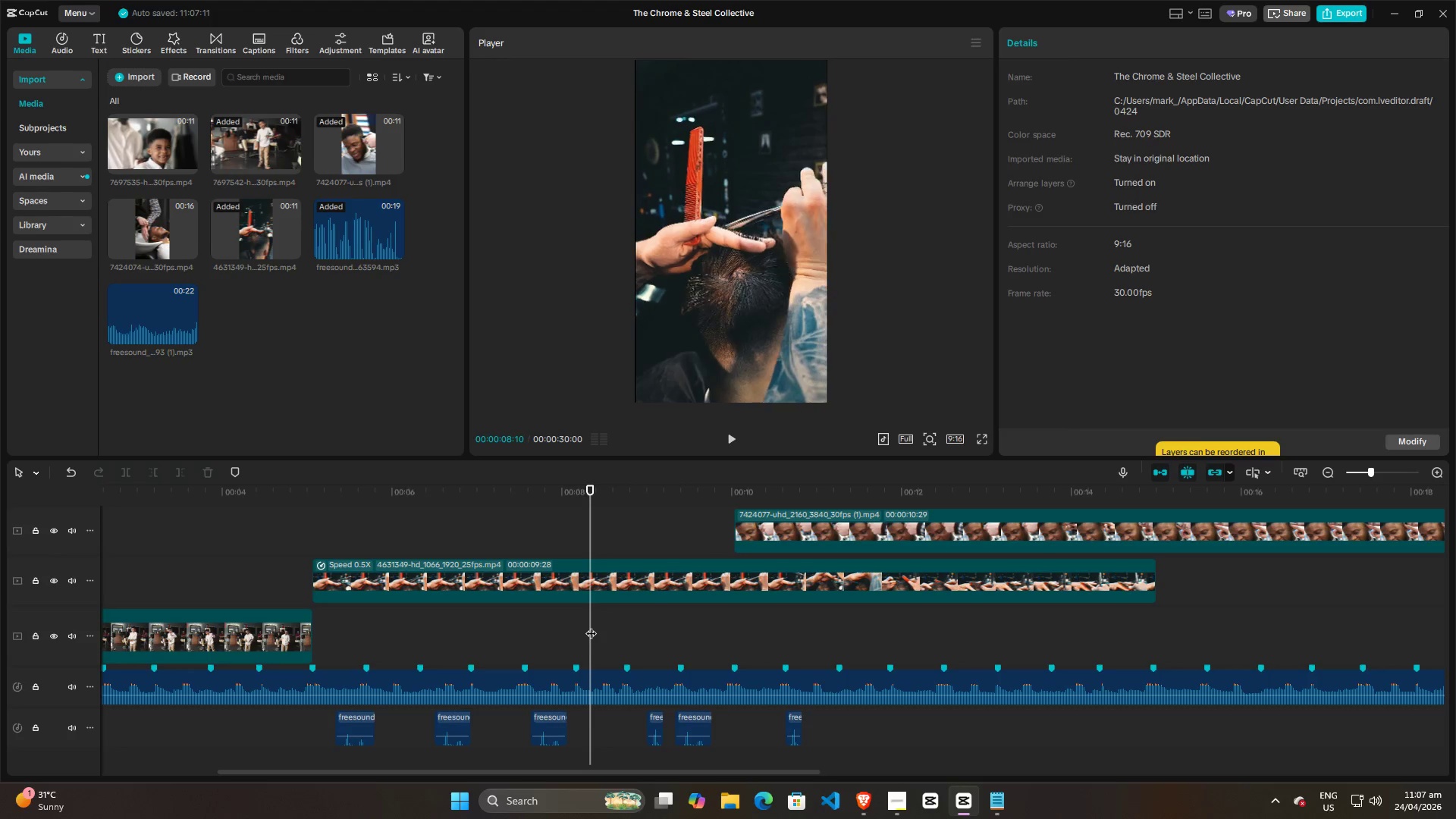 
key(Space)
 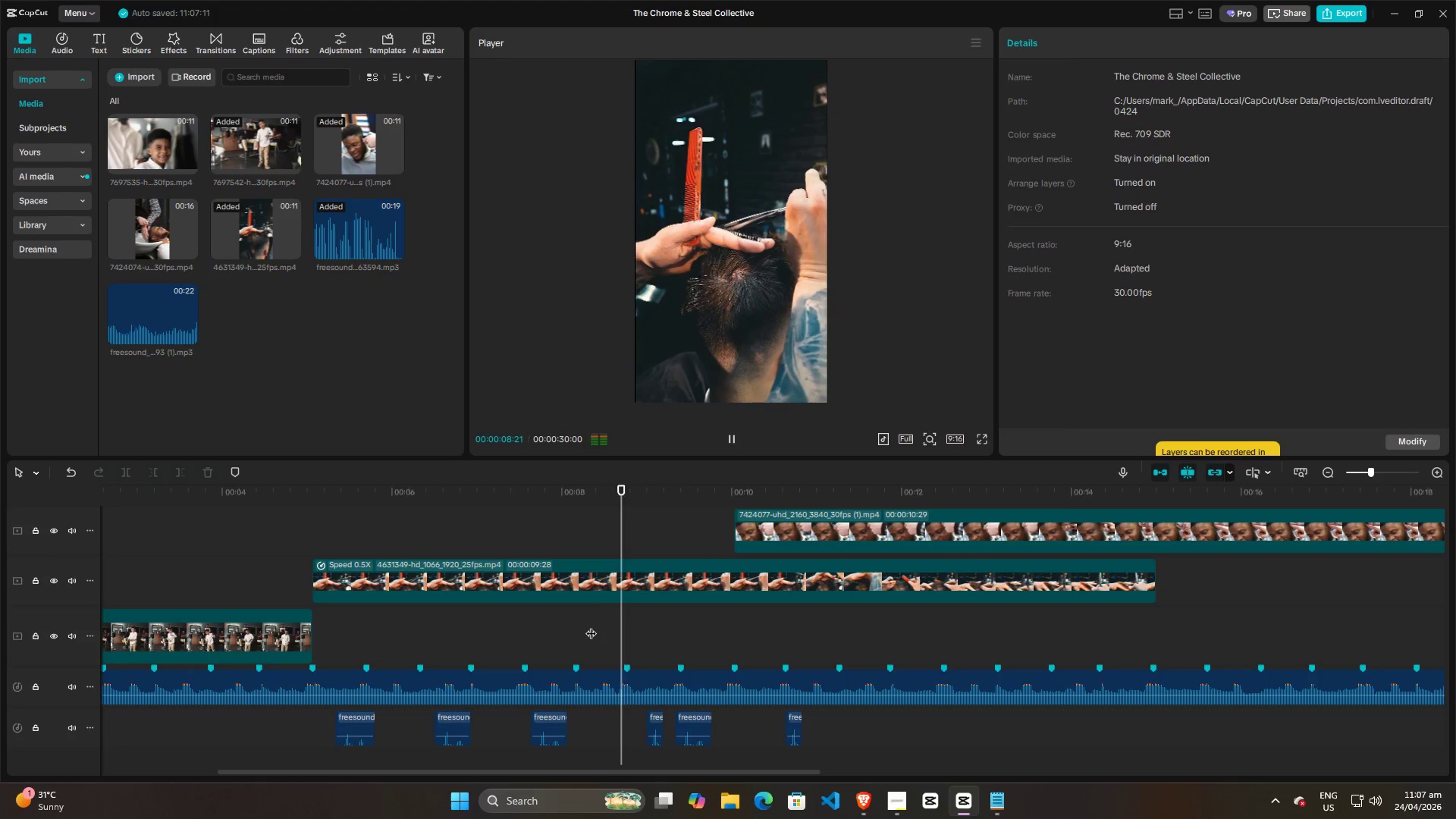 
key(Space)
 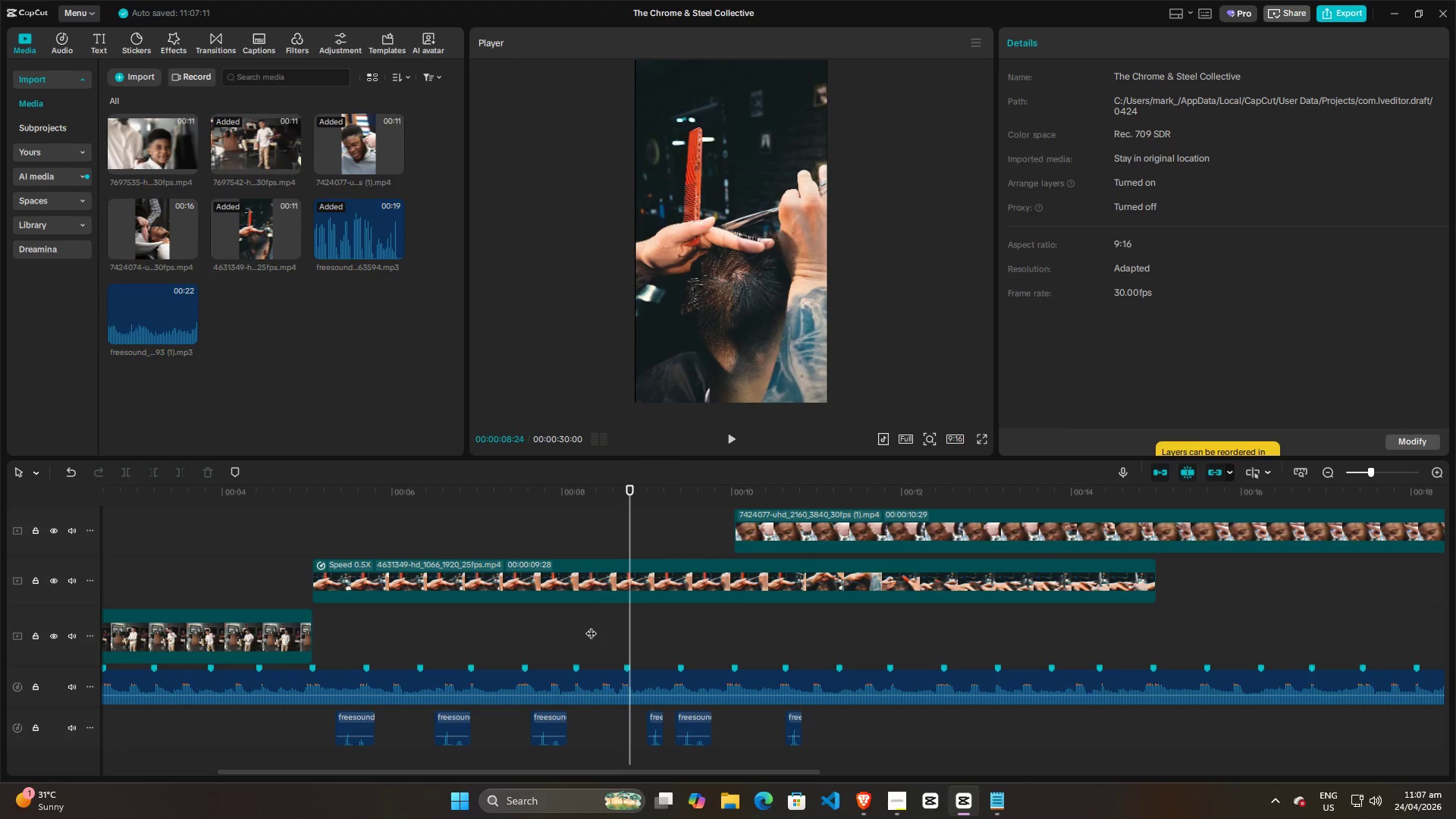 
left_click([591, 626])
 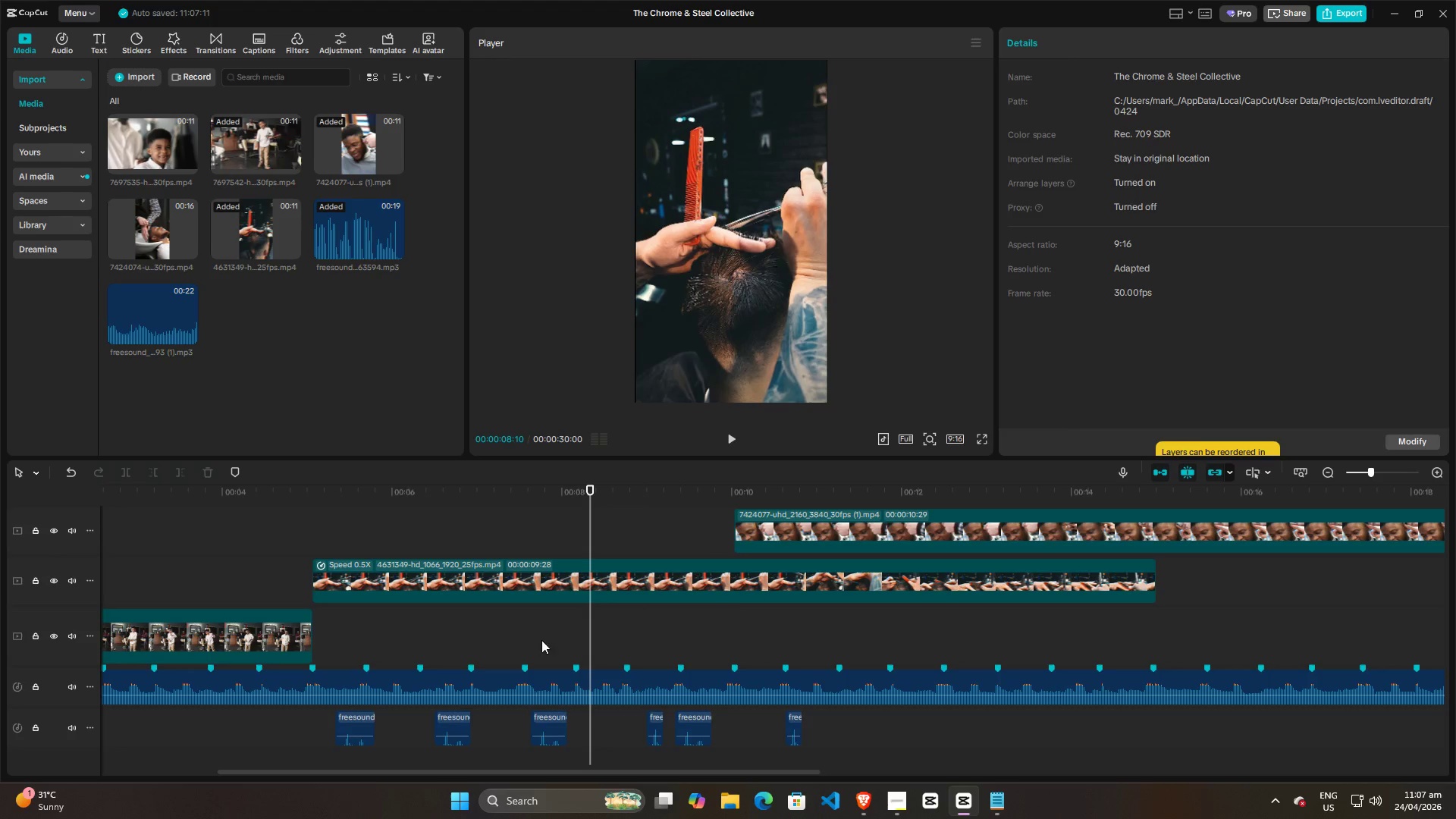 
double_click([515, 646])
 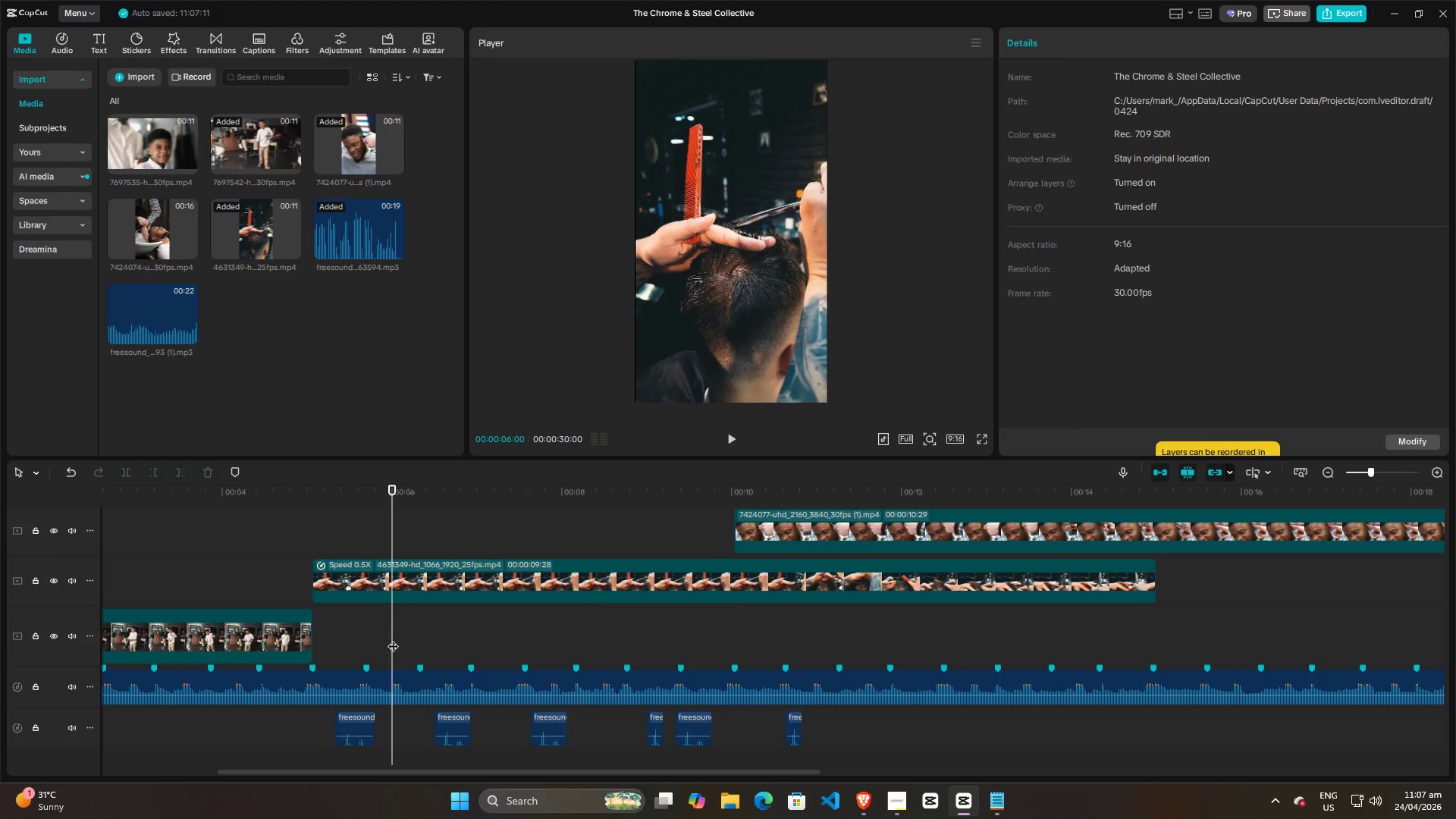 
double_click([350, 634])
 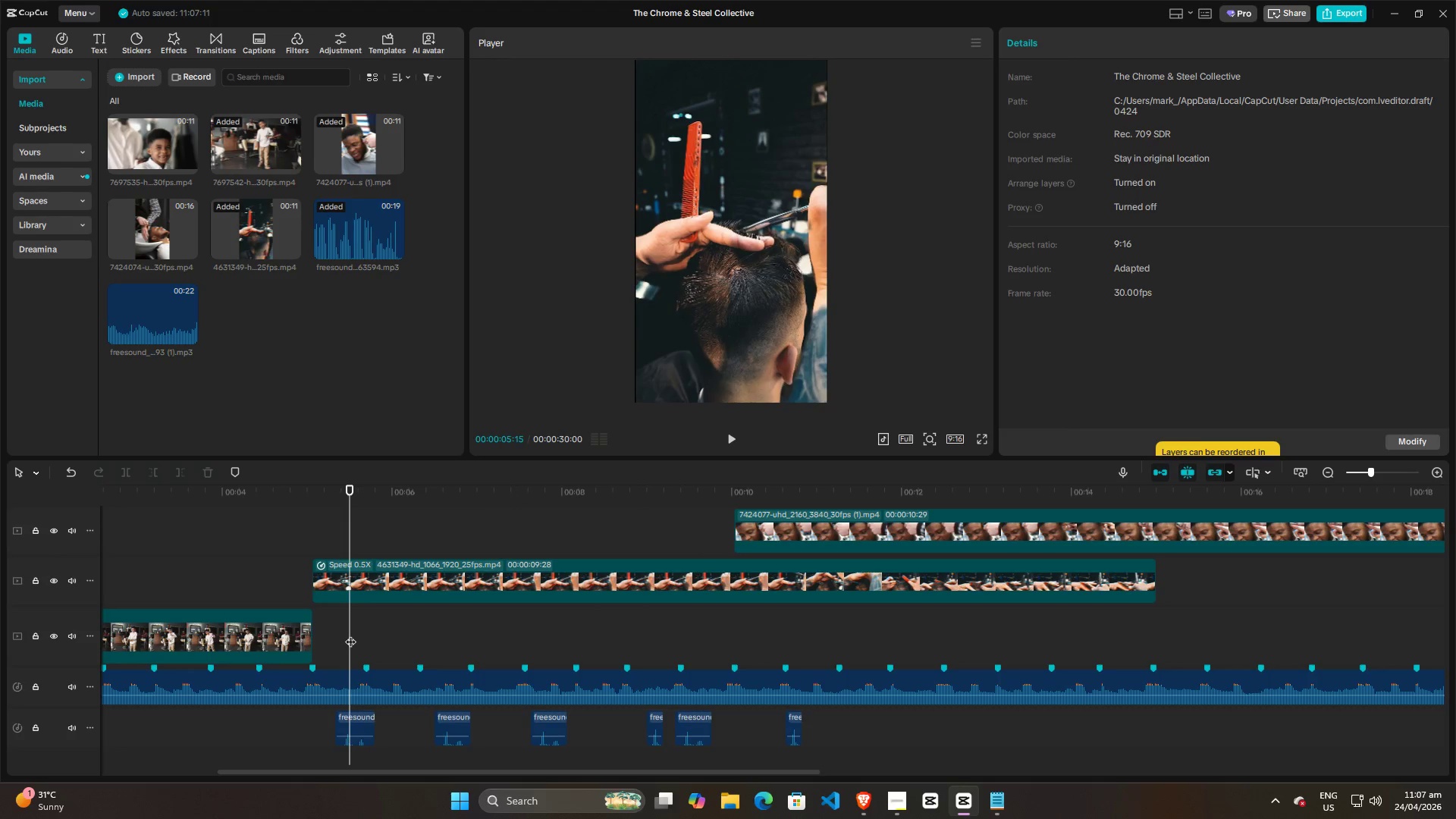 
left_click([334, 639])
 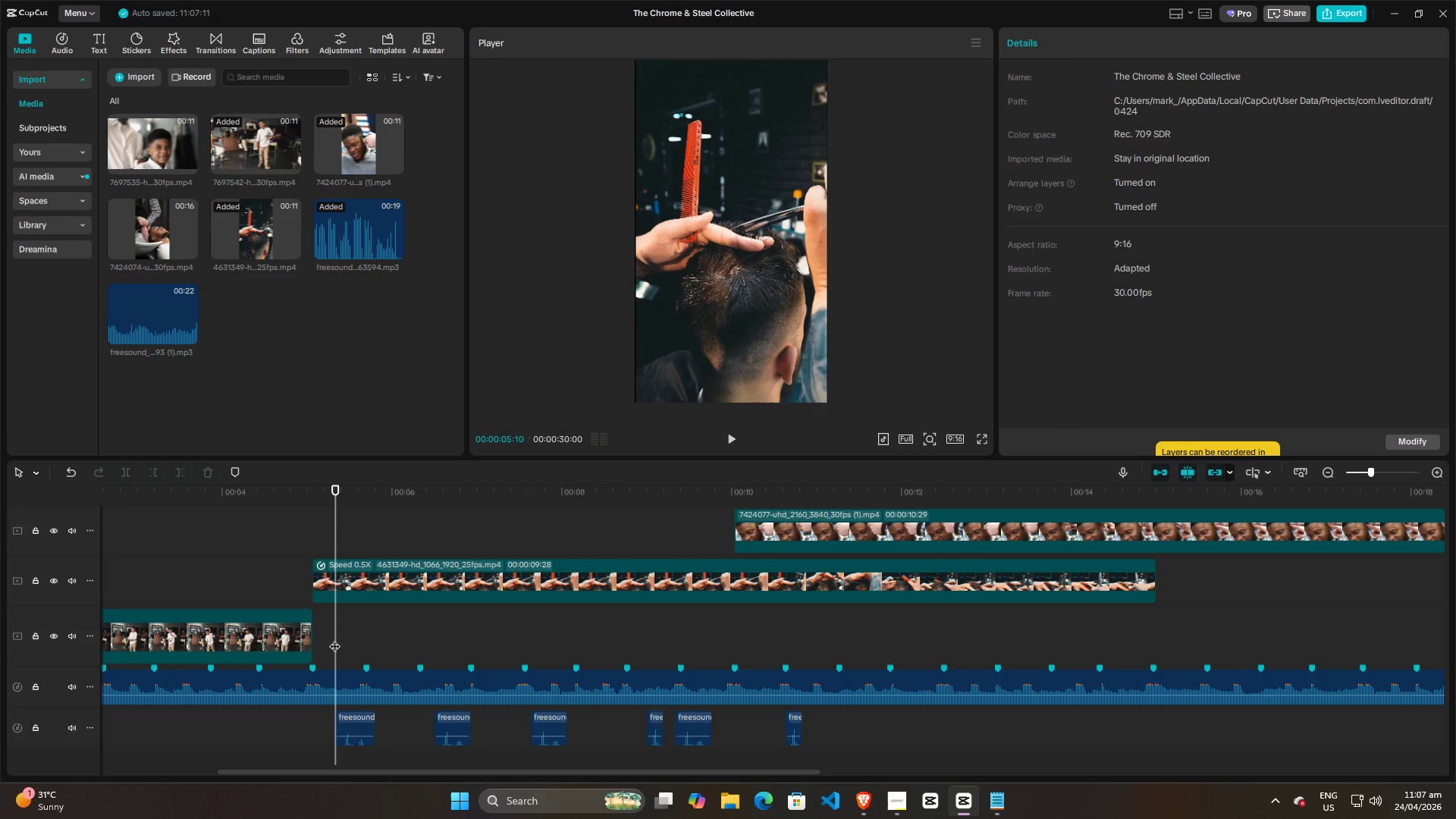 
key(Space)
 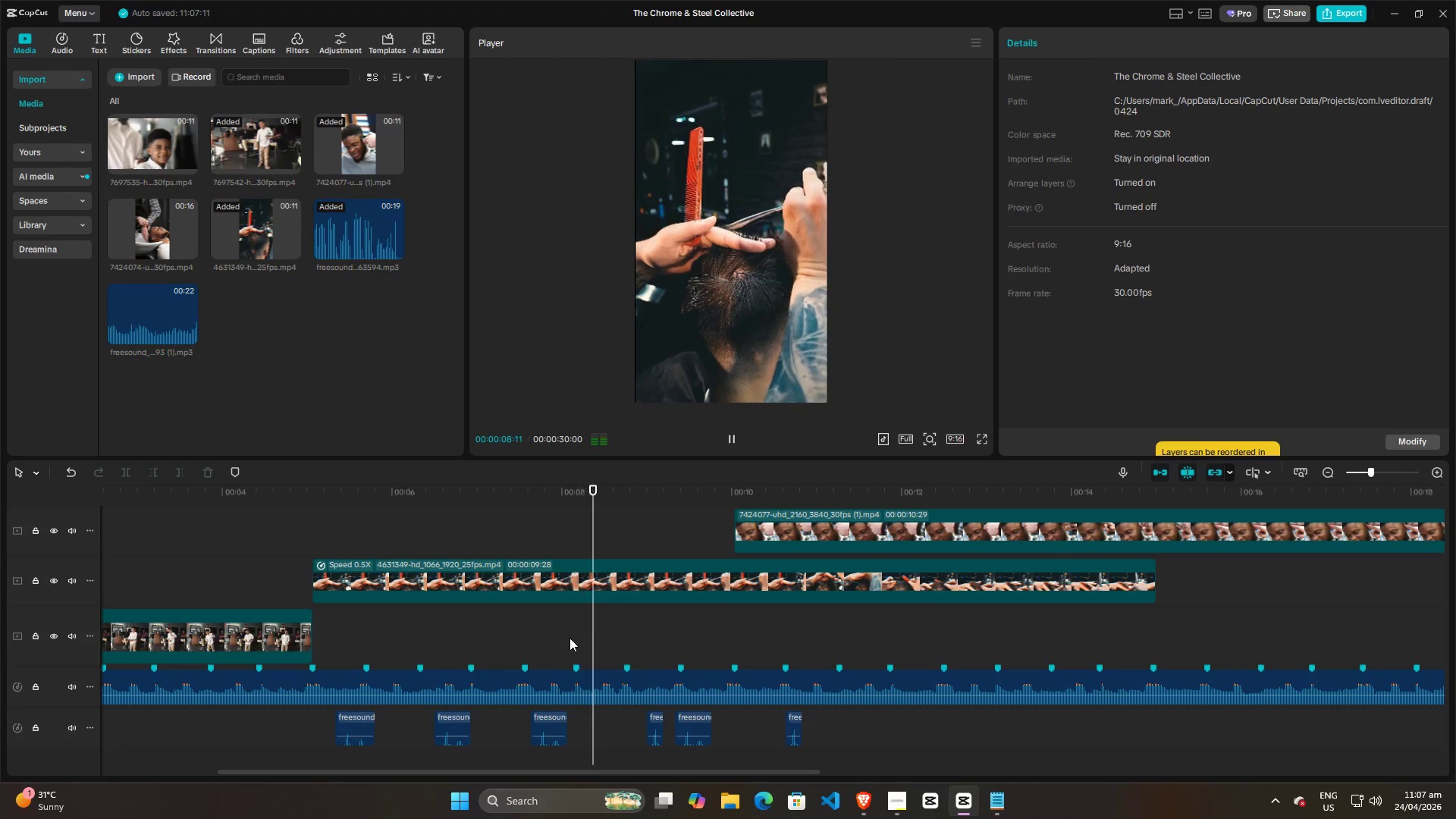 
key(Space)
 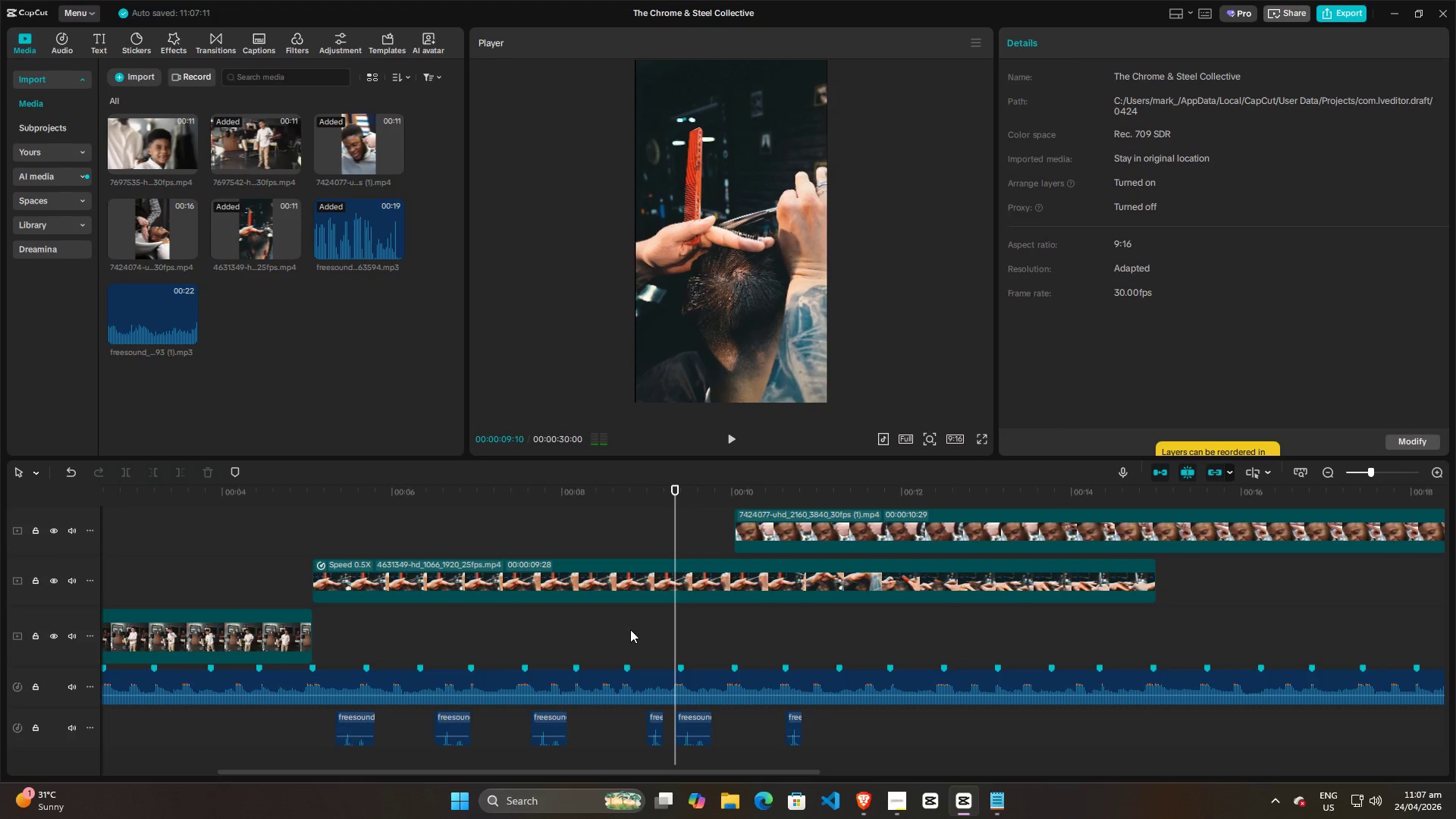 
left_click([630, 629])
 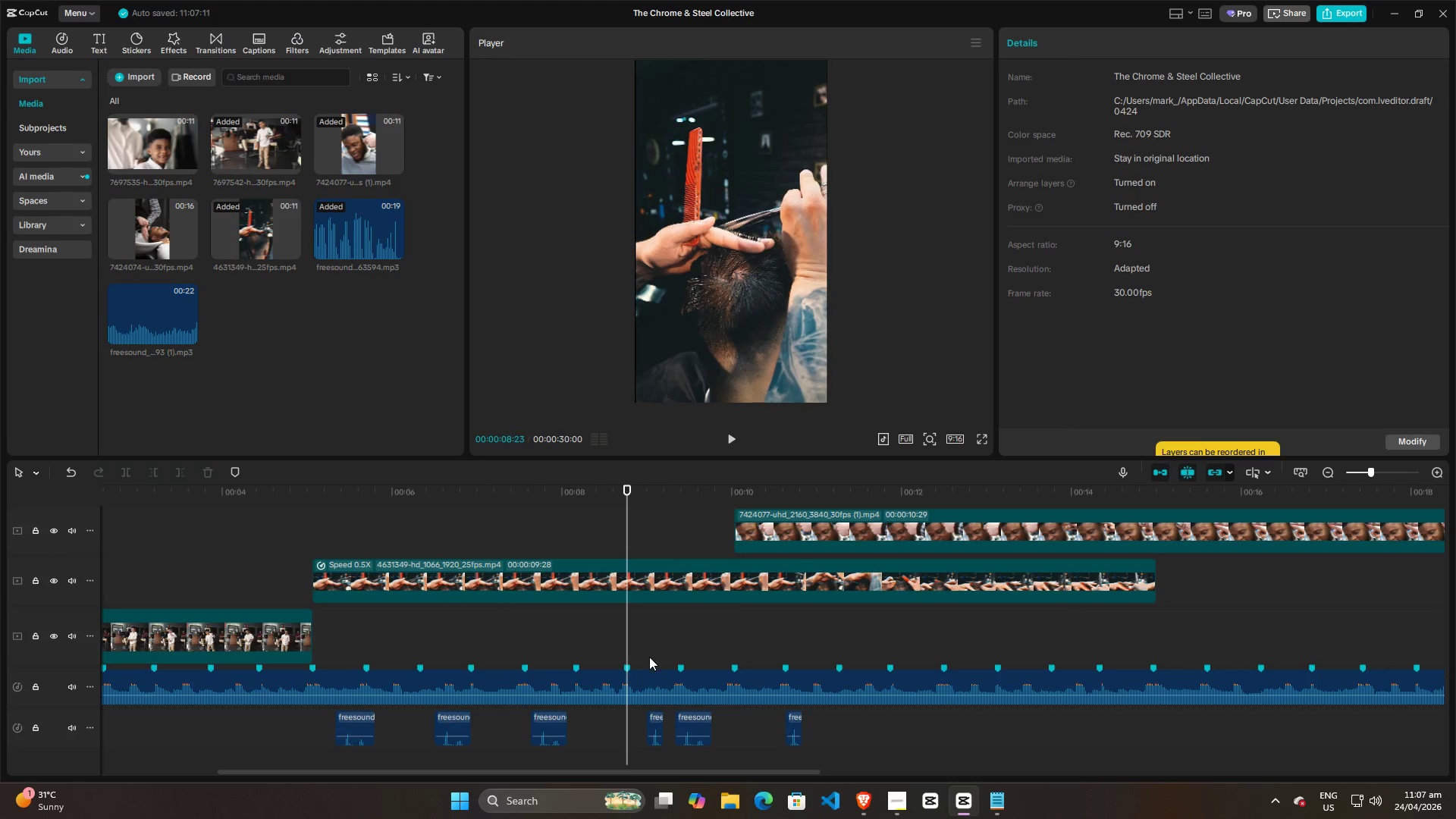 
key(Space)
 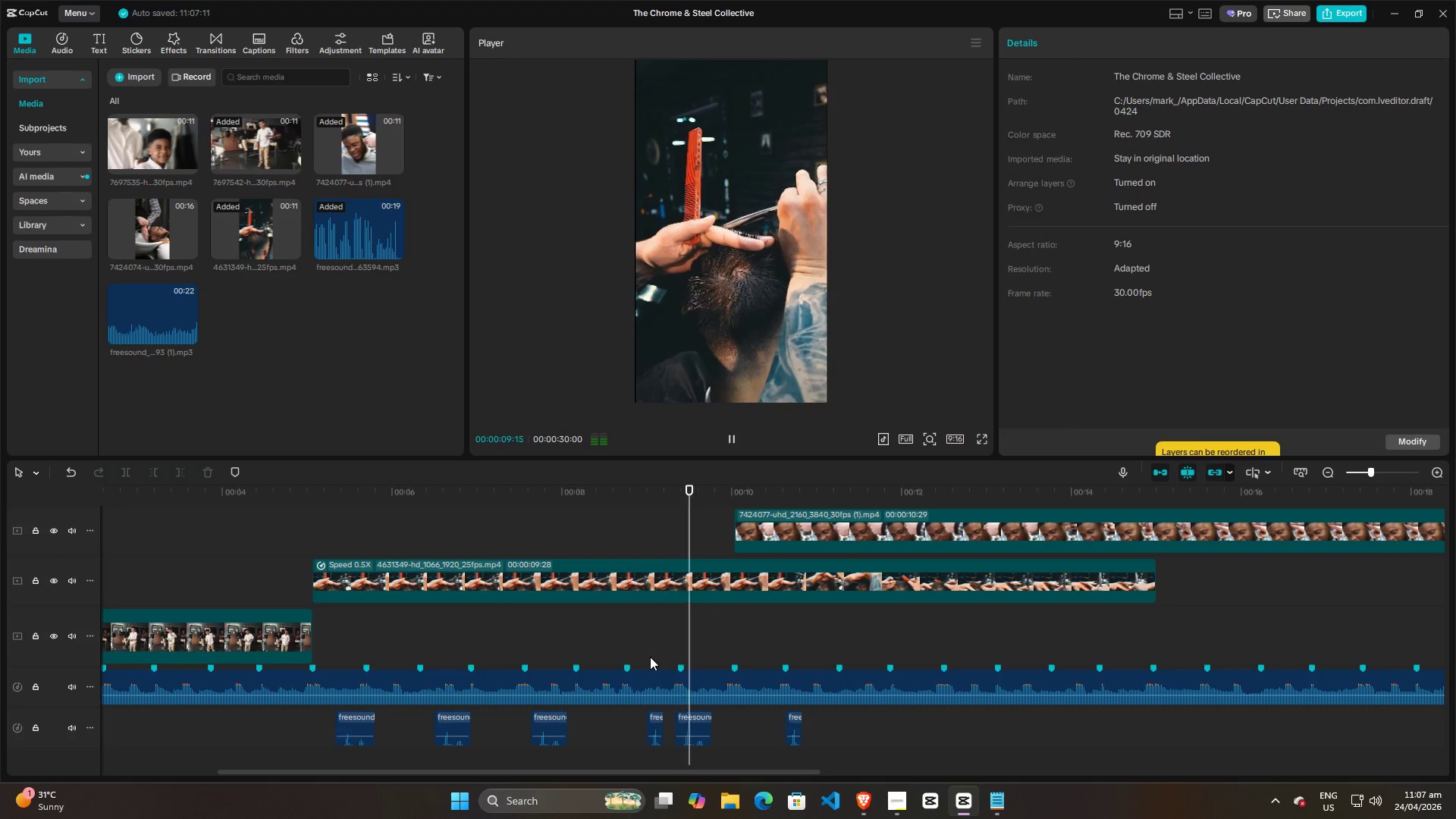 
key(Space)
 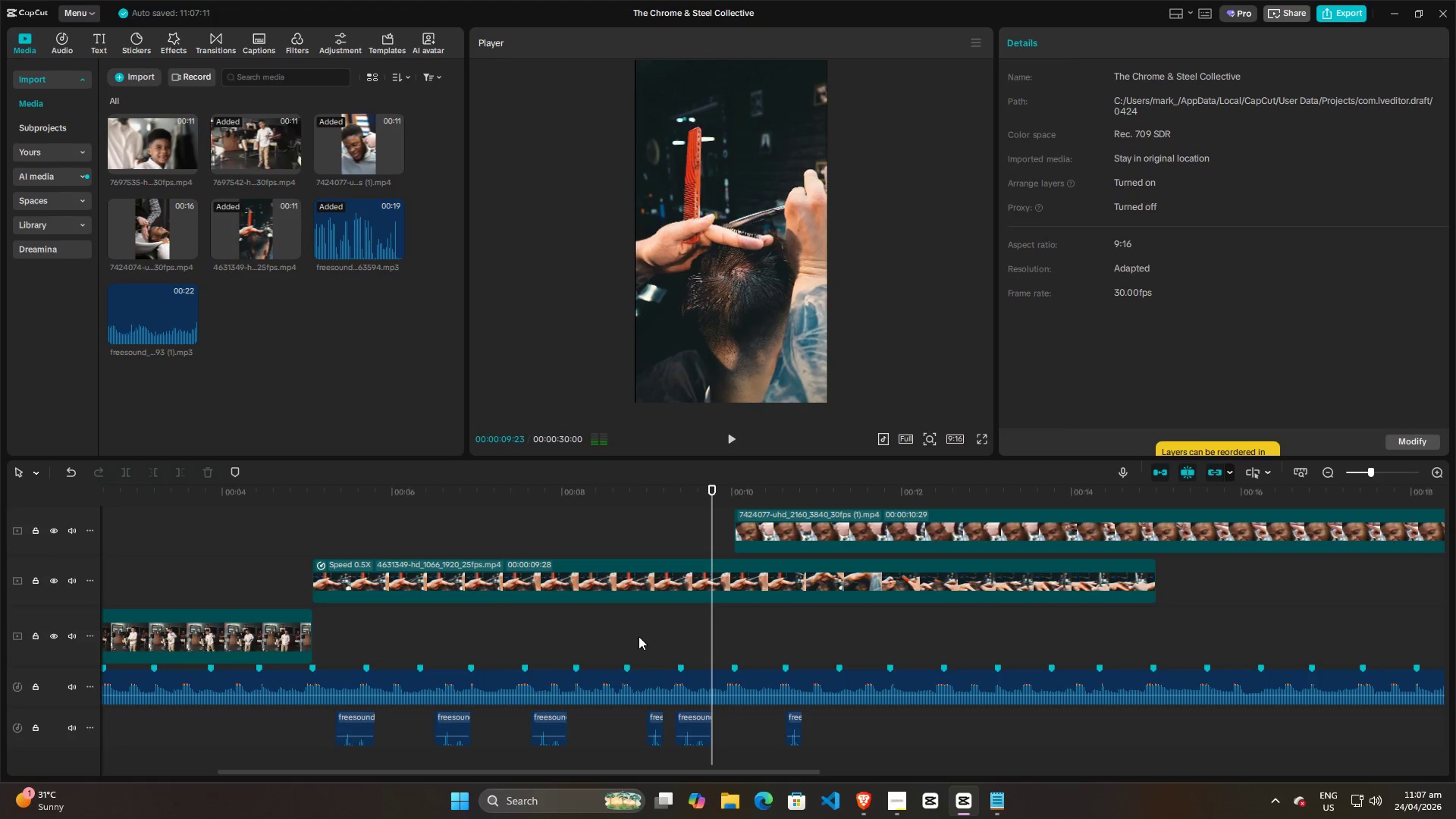 
left_click([639, 636])
 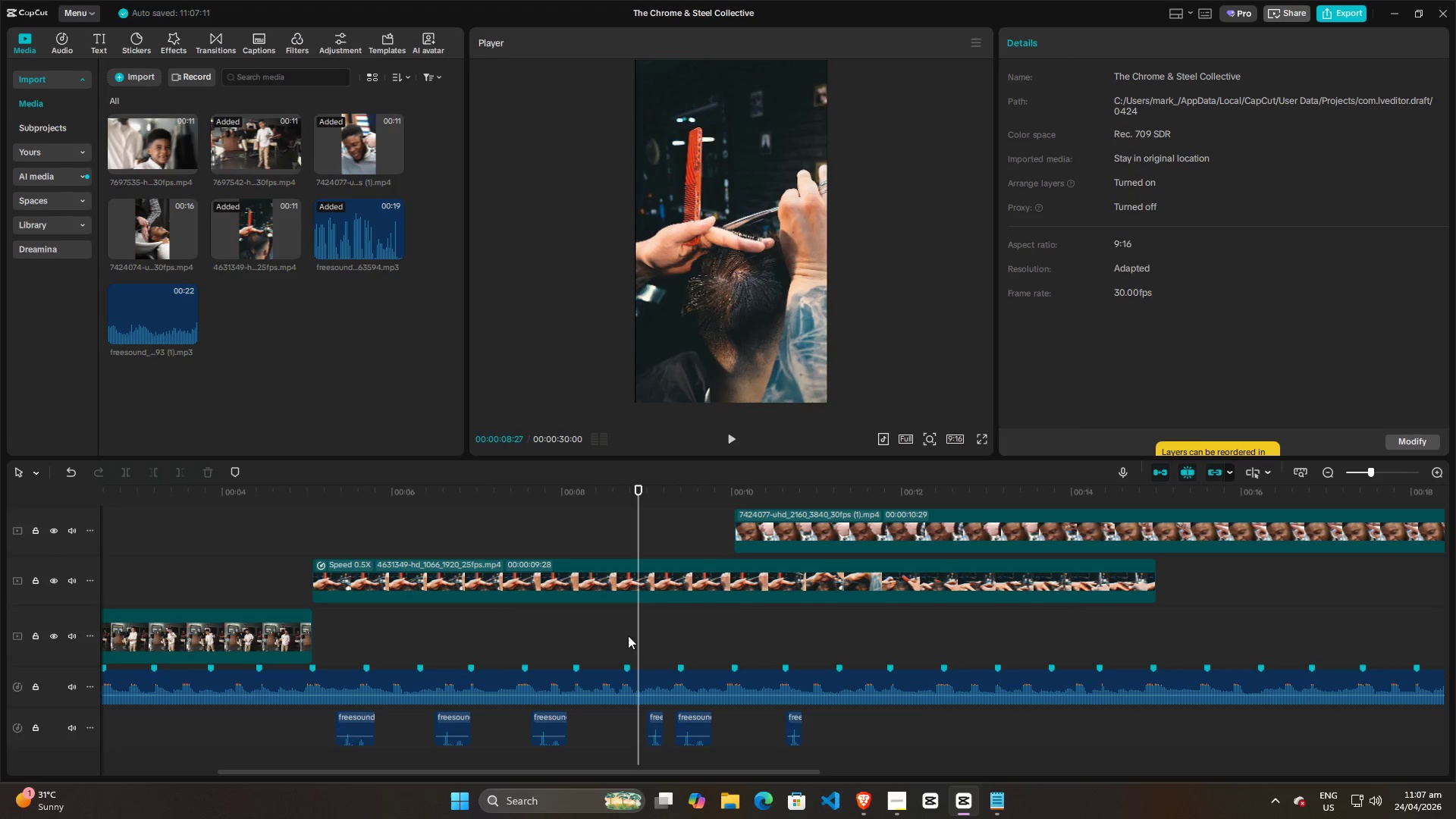 
left_click([596, 629])
 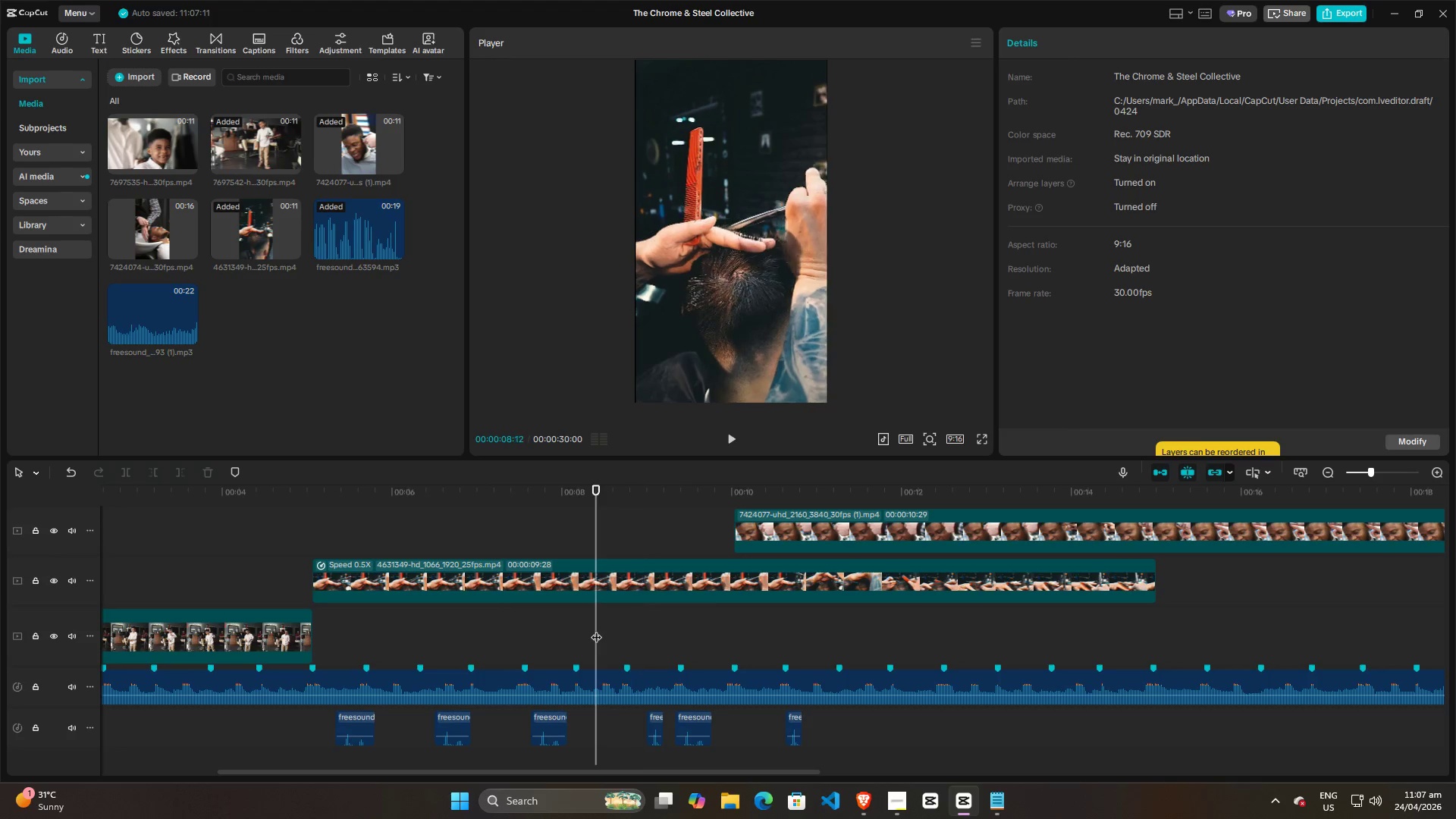 
key(Space)
 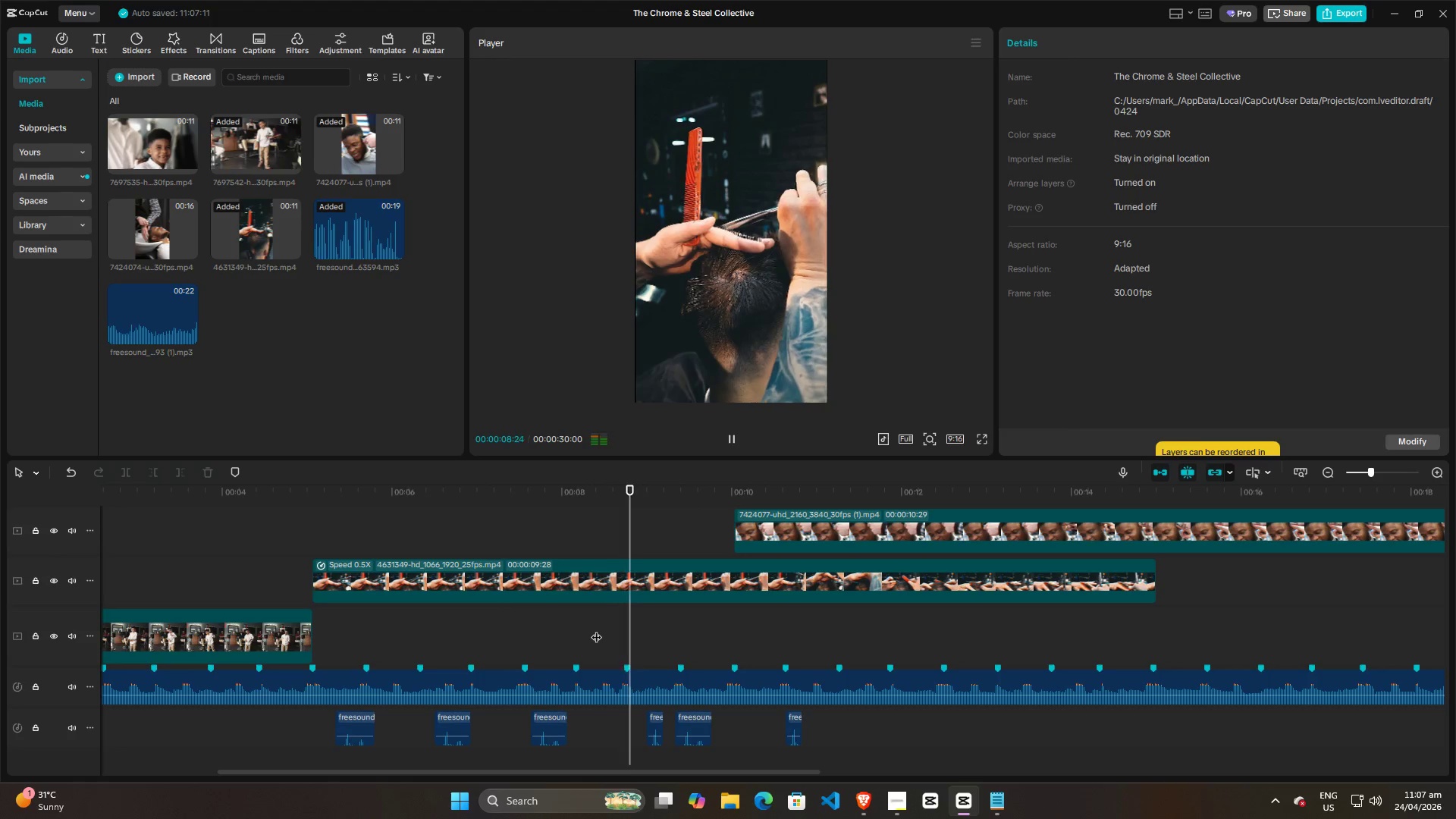 
key(Space)
 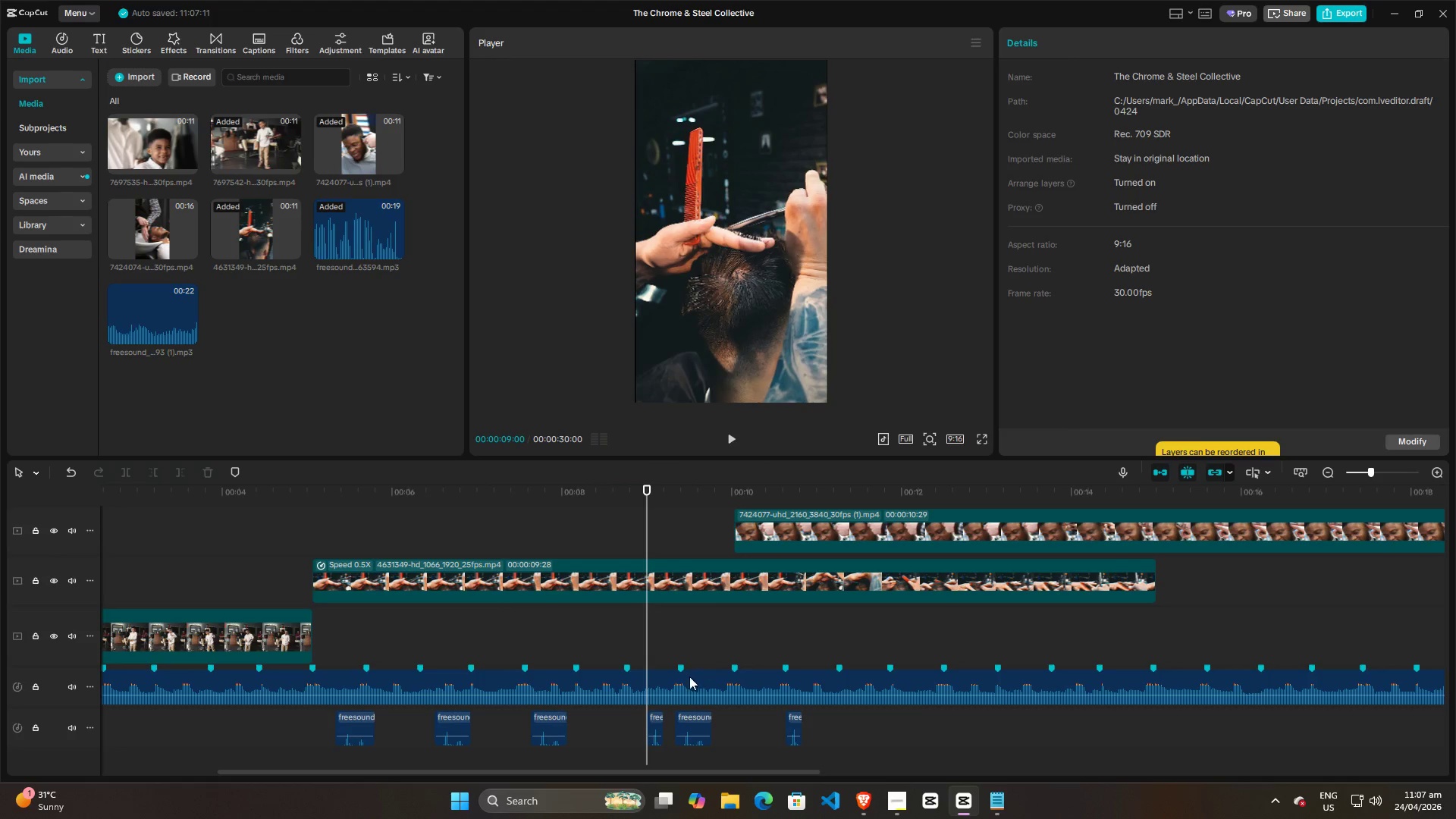 
left_click_drag(start_coordinate=[659, 714], to_coordinate=[653, 714])
 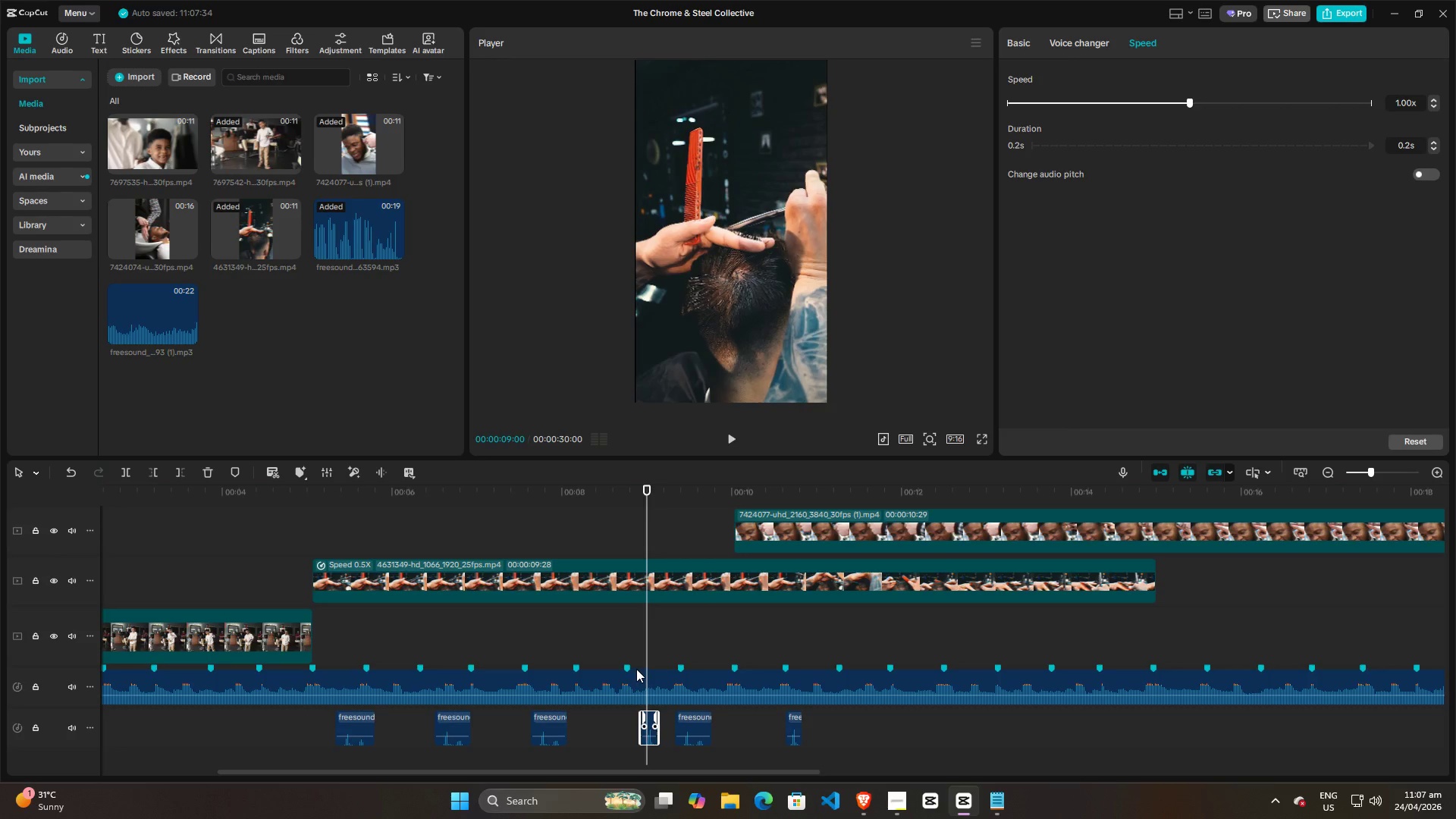 
key(Space)
 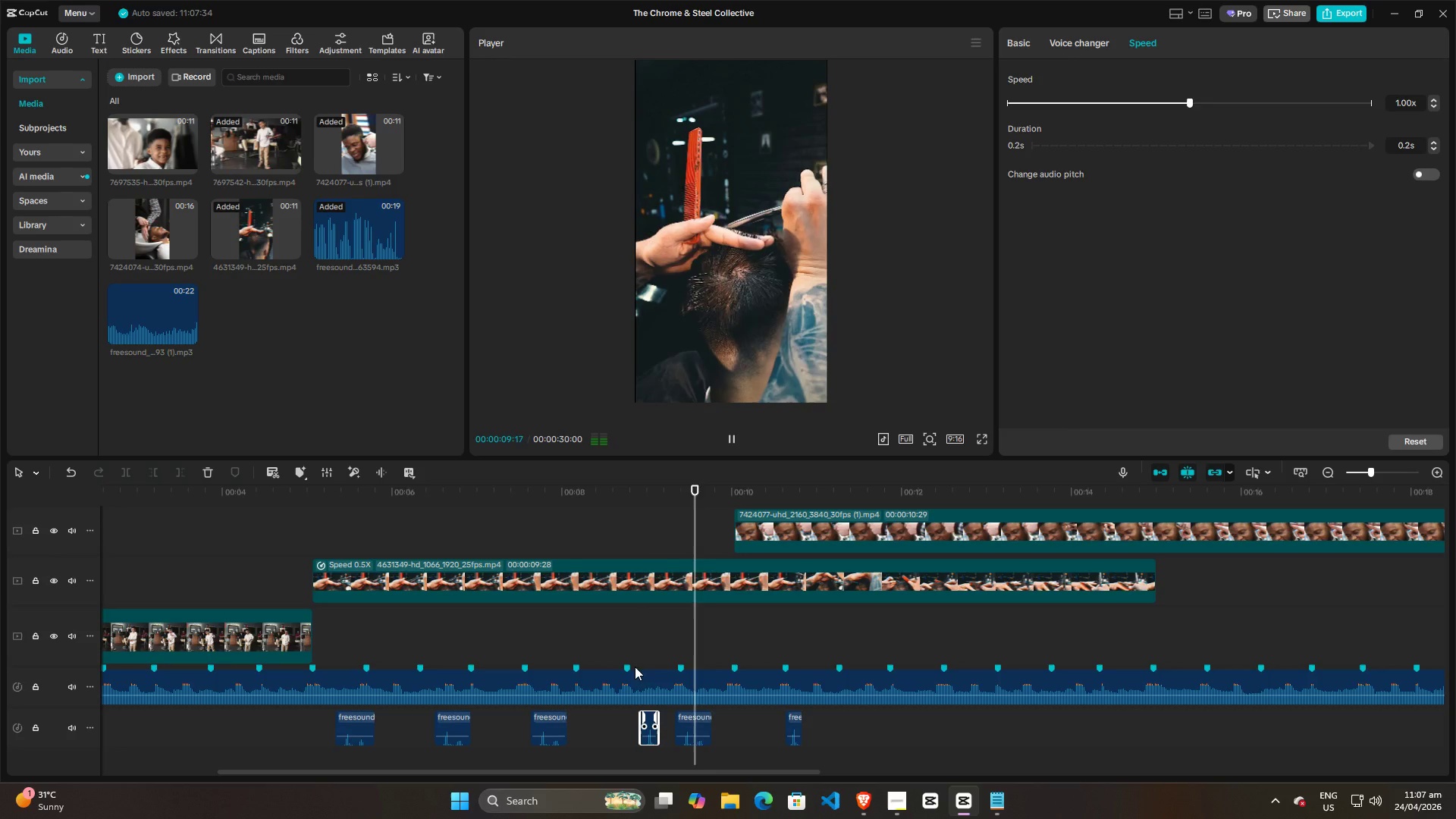 
key(Space)
 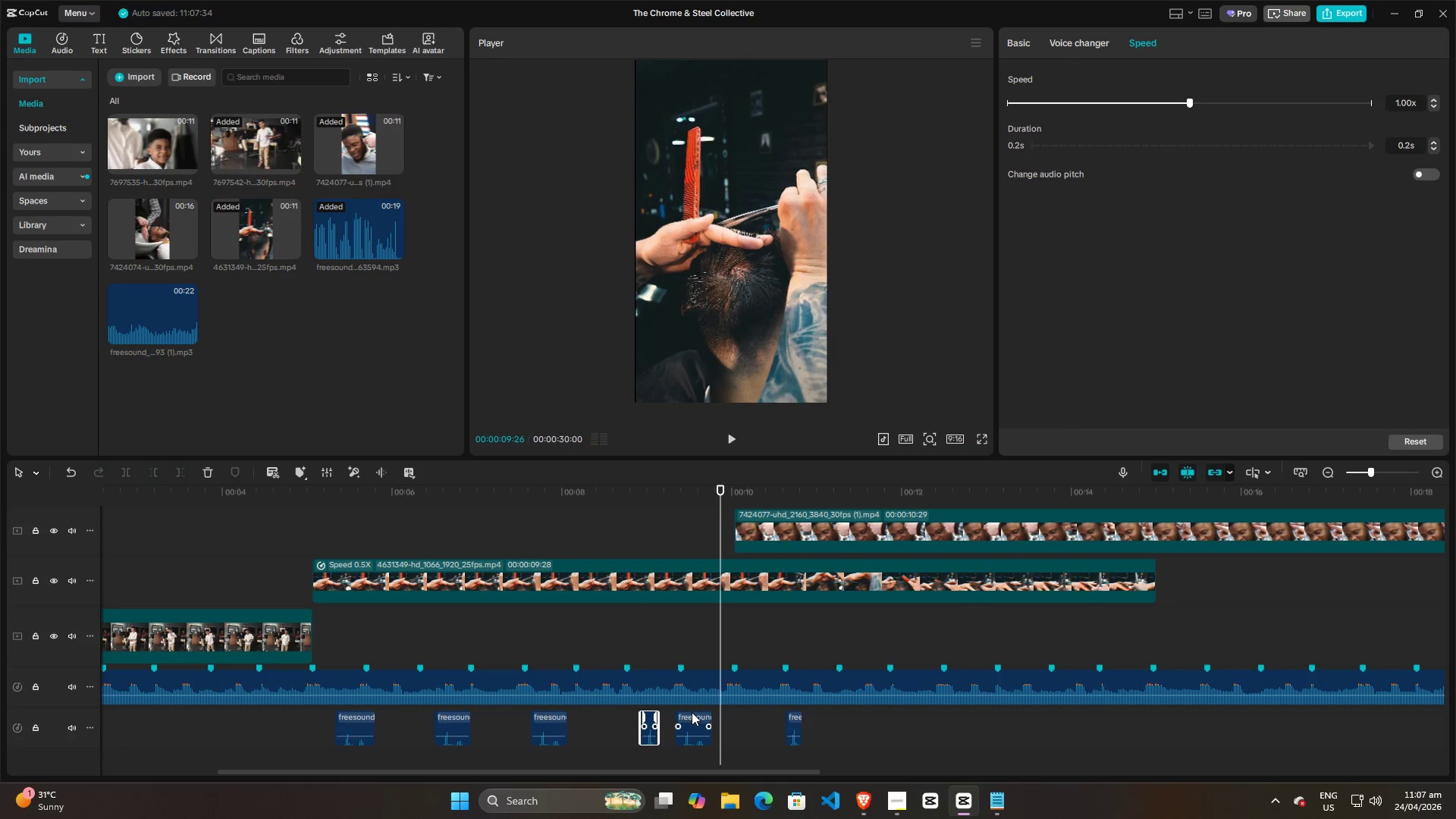 
left_click_drag(start_coordinate=[695, 716], to_coordinate=[758, 711])
 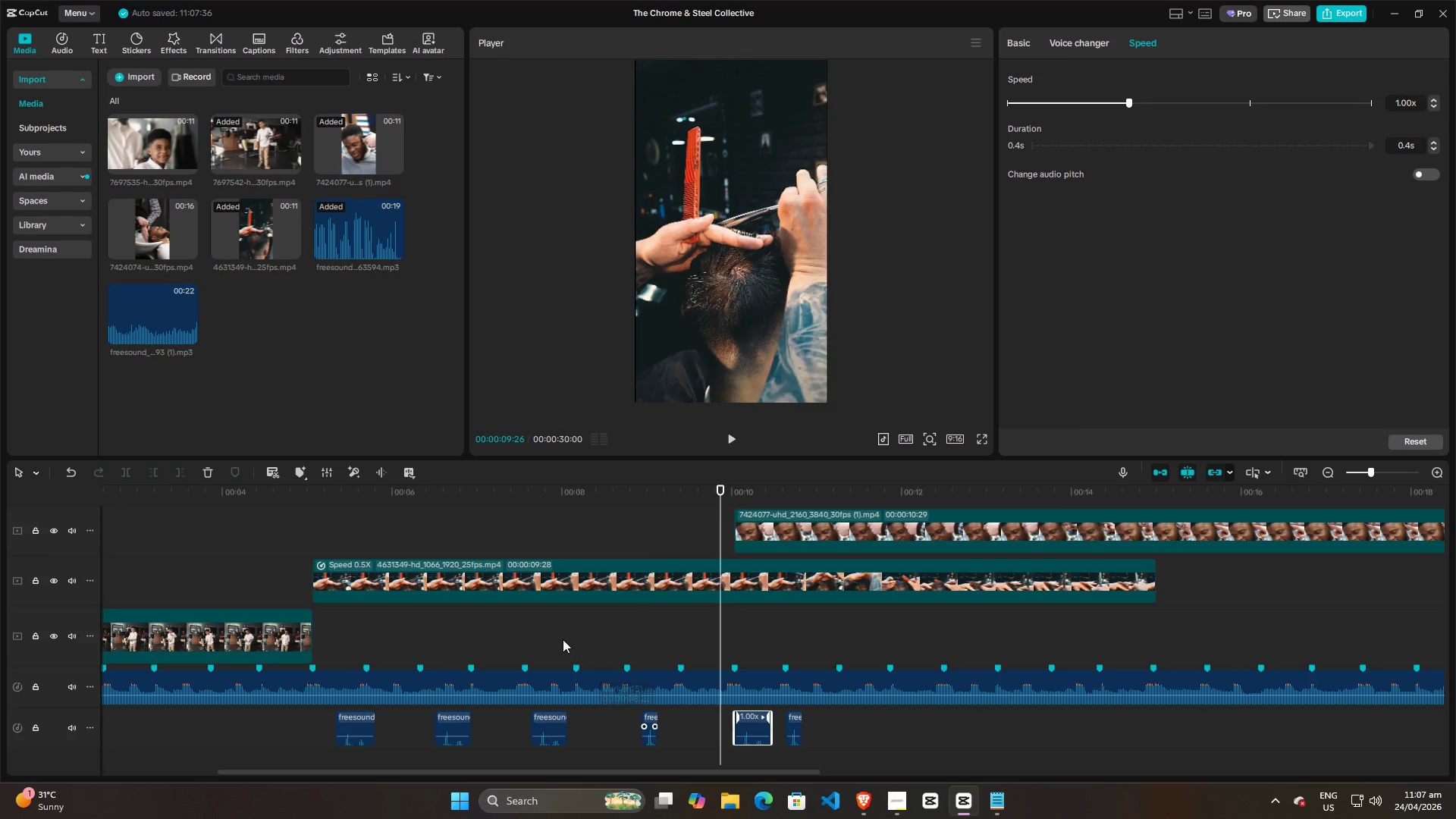 
left_click([563, 639])
 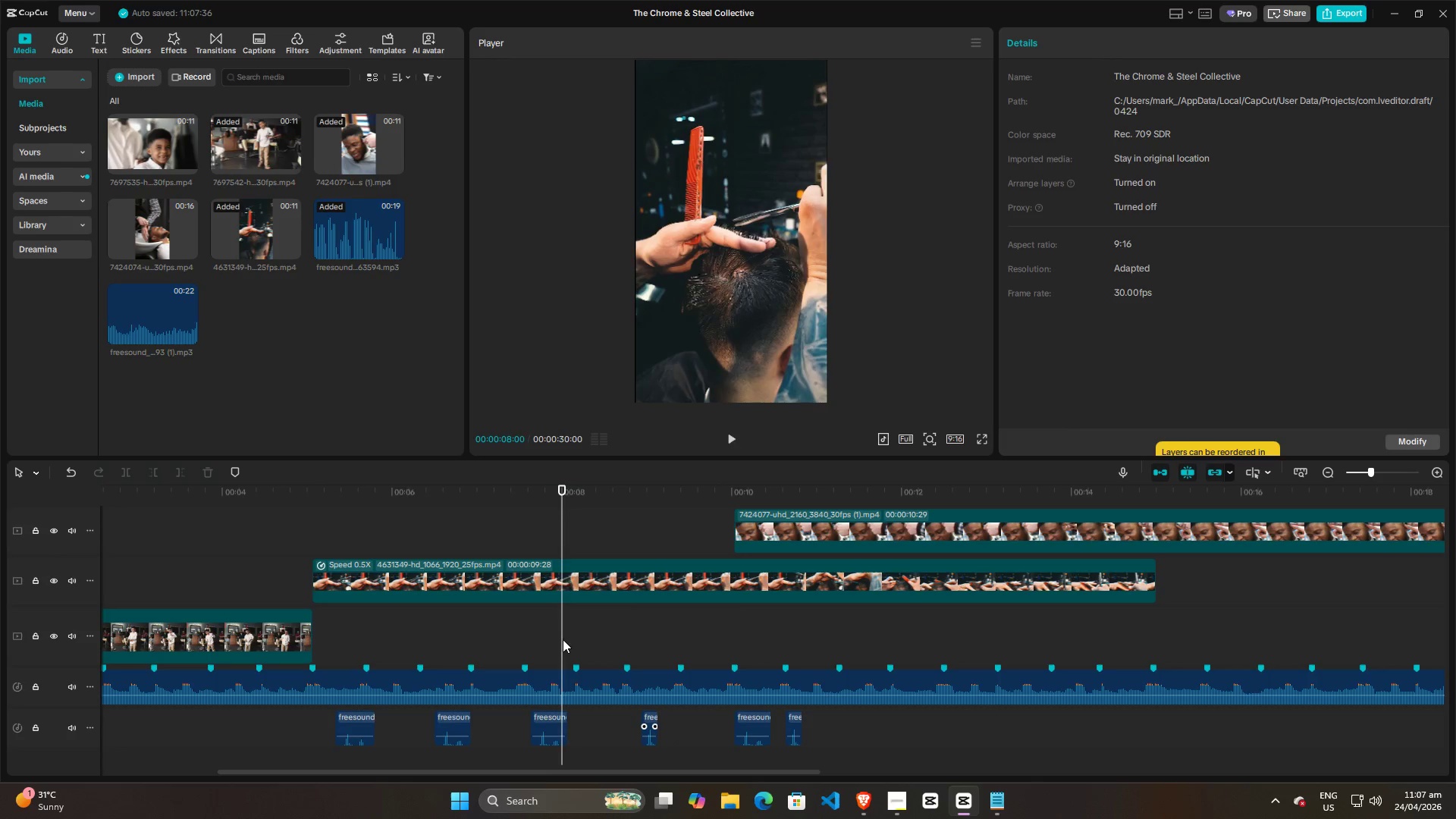 
key(Space)
 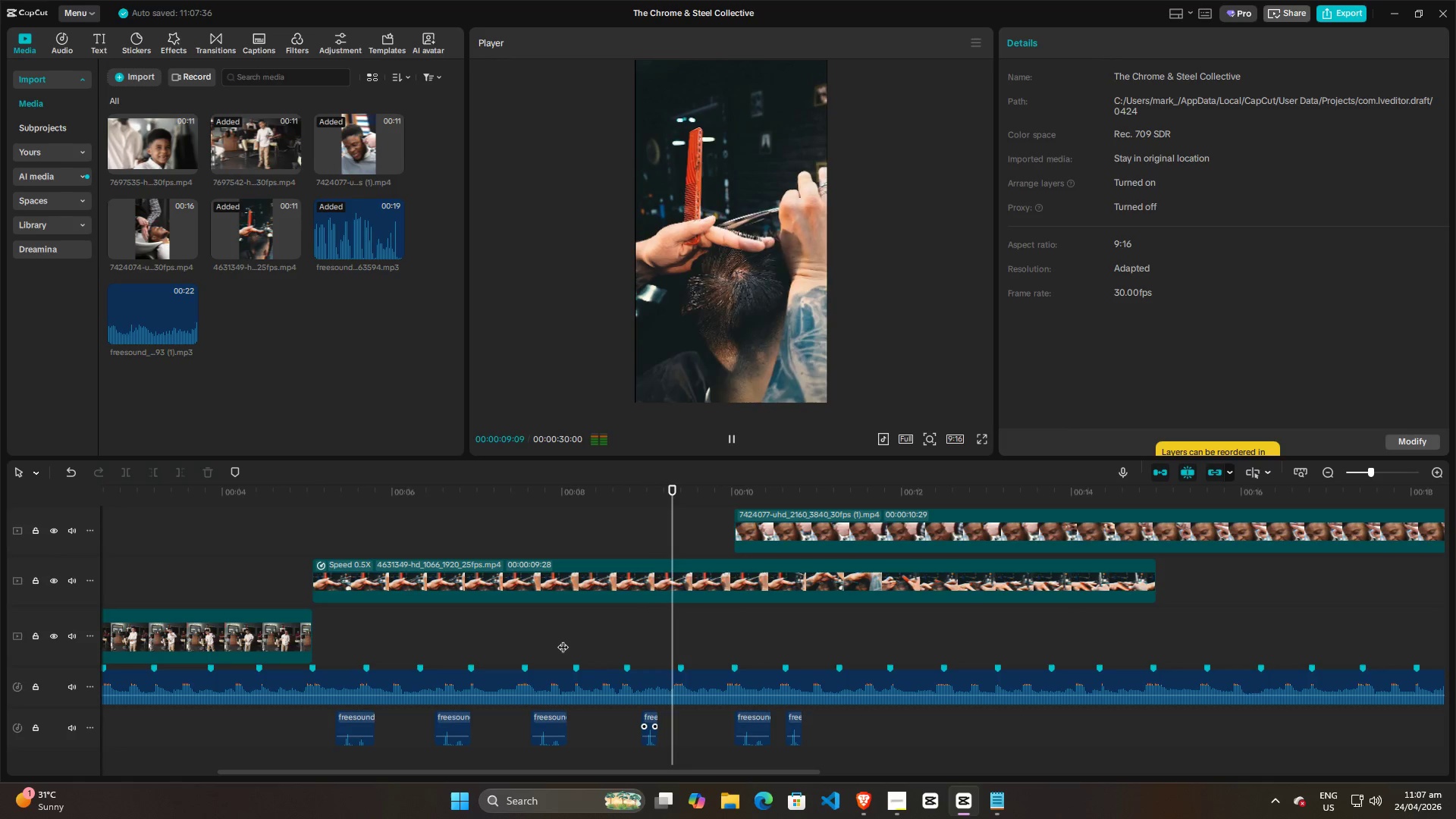 
key(Space)
 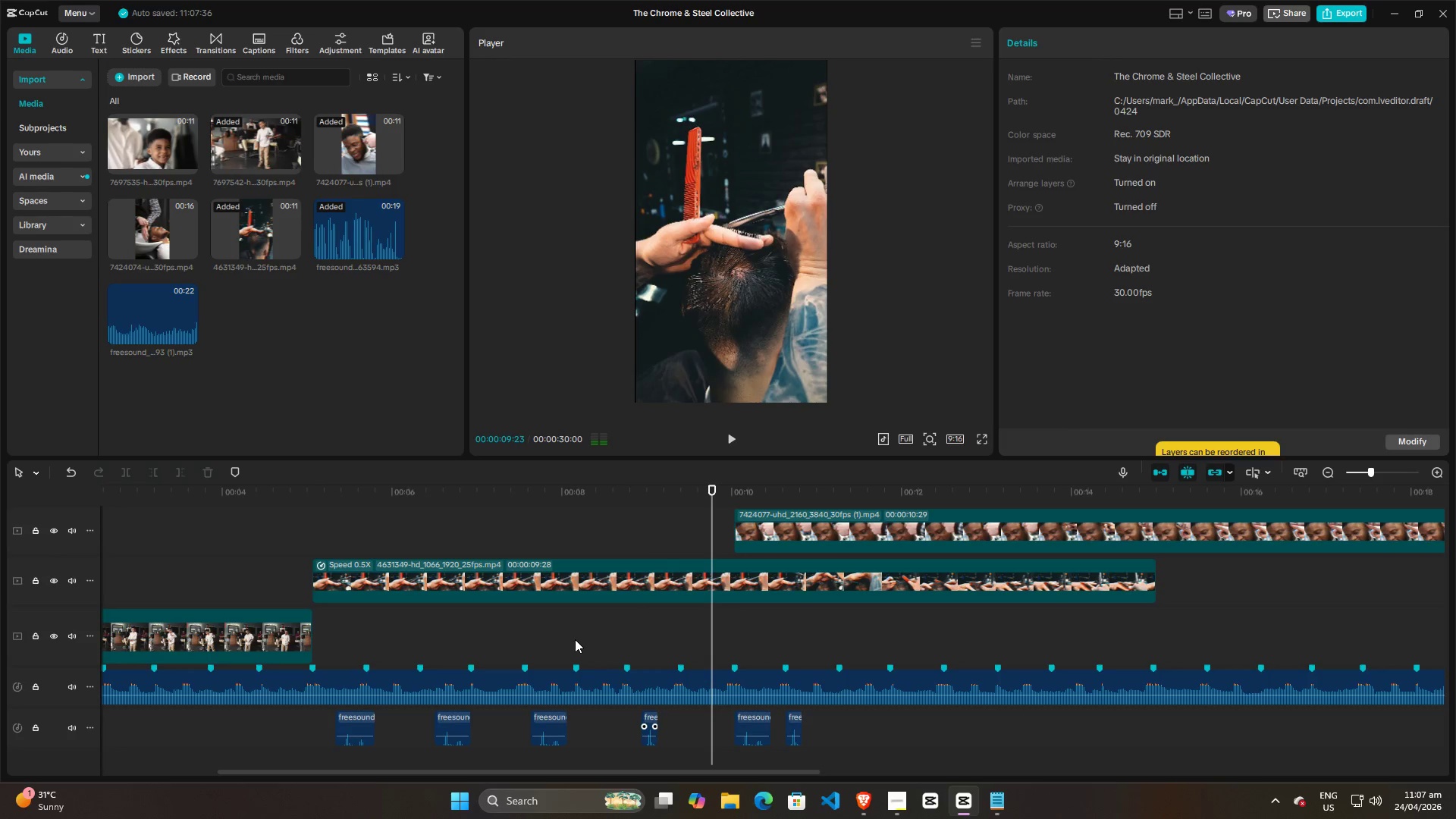 
left_click([575, 639])
 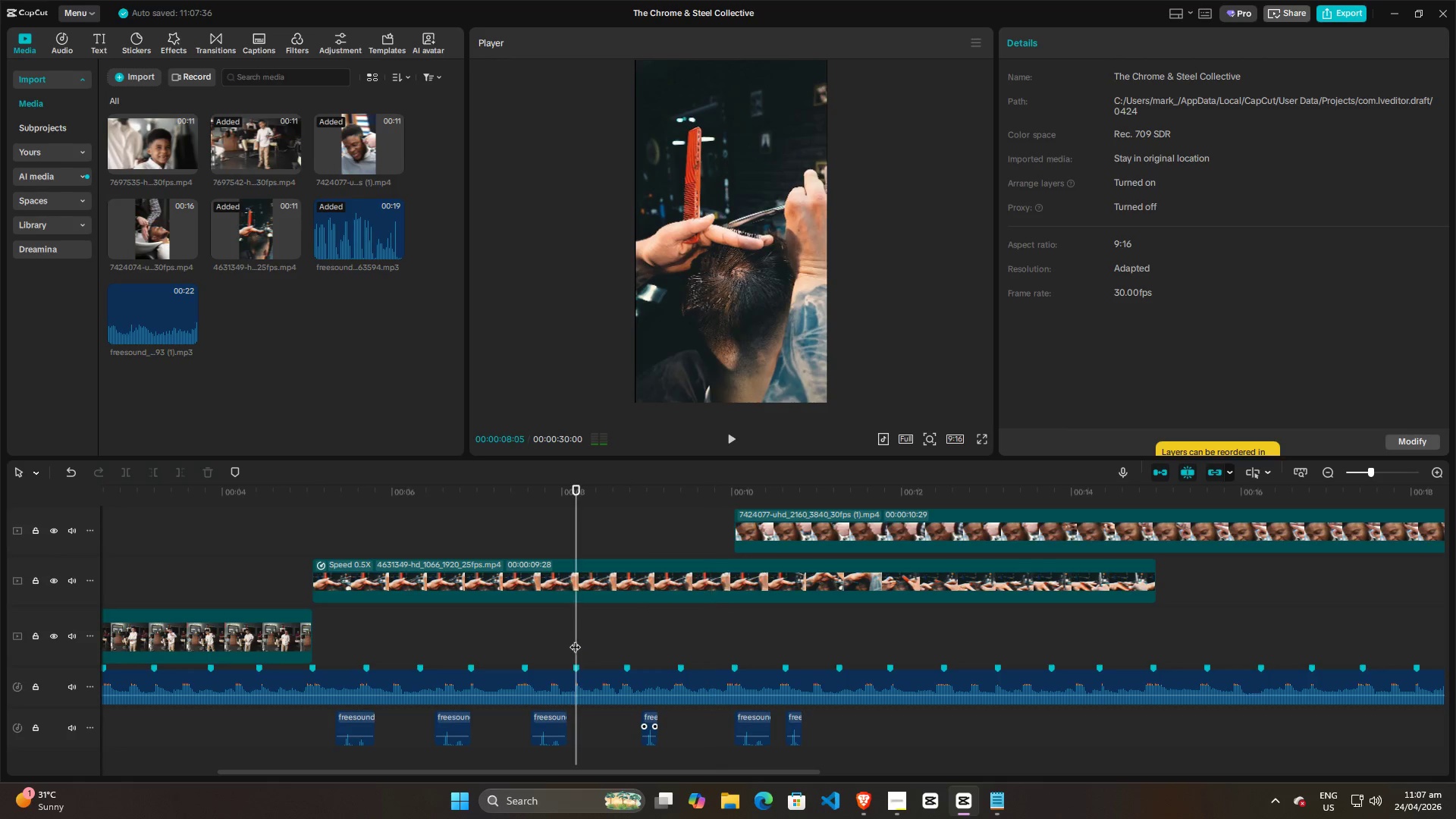 
key(Space)
 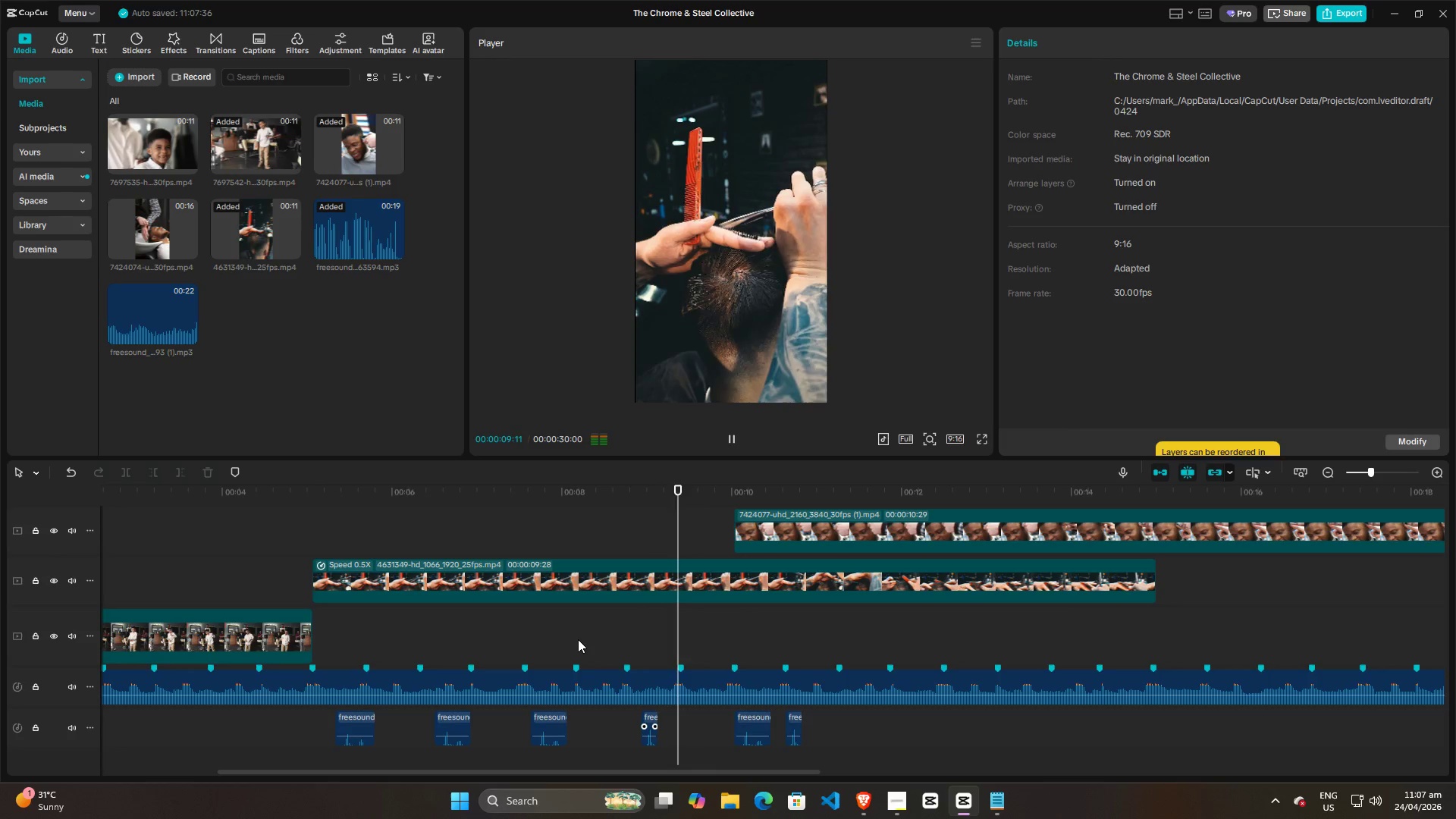 
key(Space)
 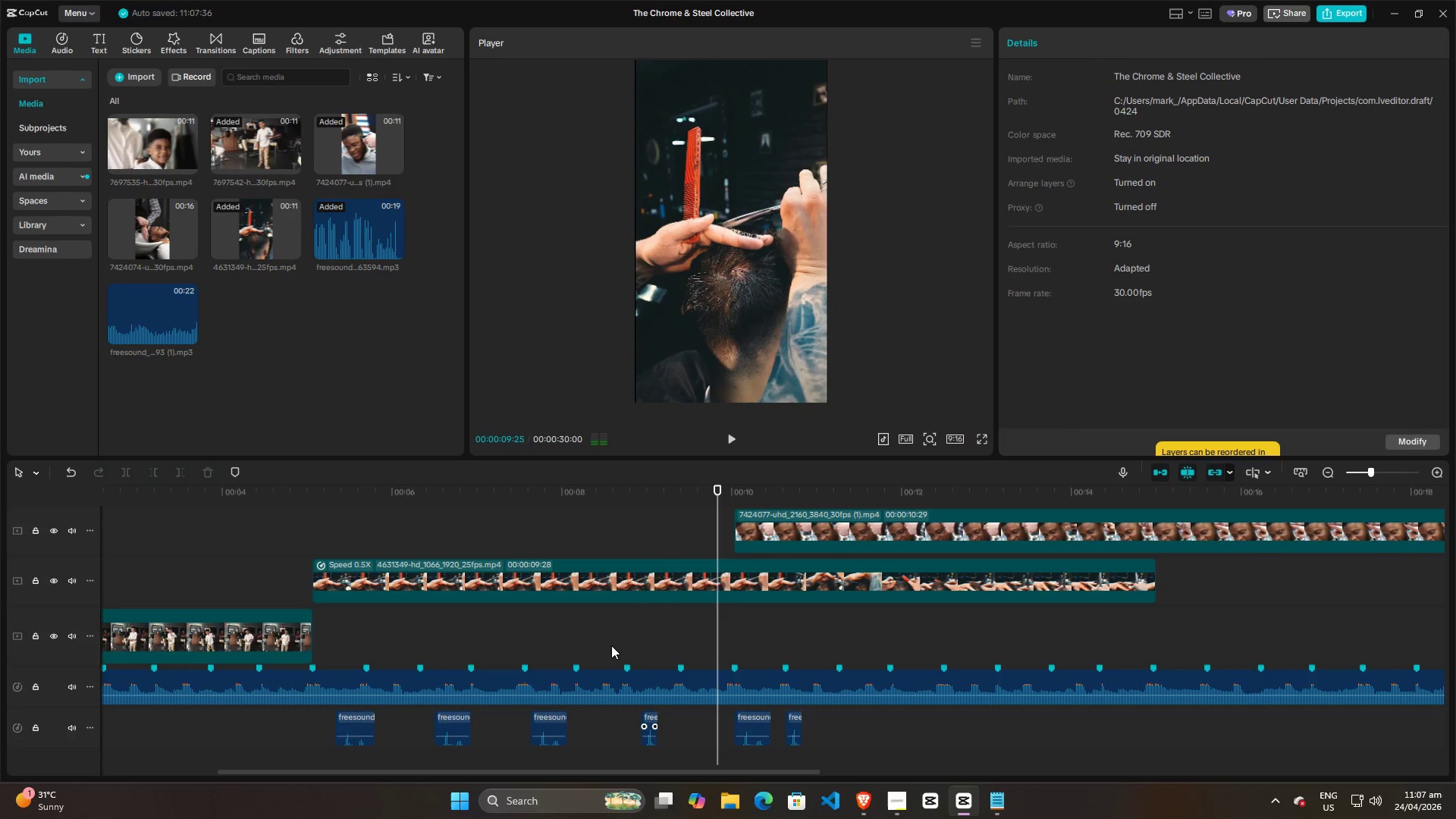 
left_click([611, 645])
 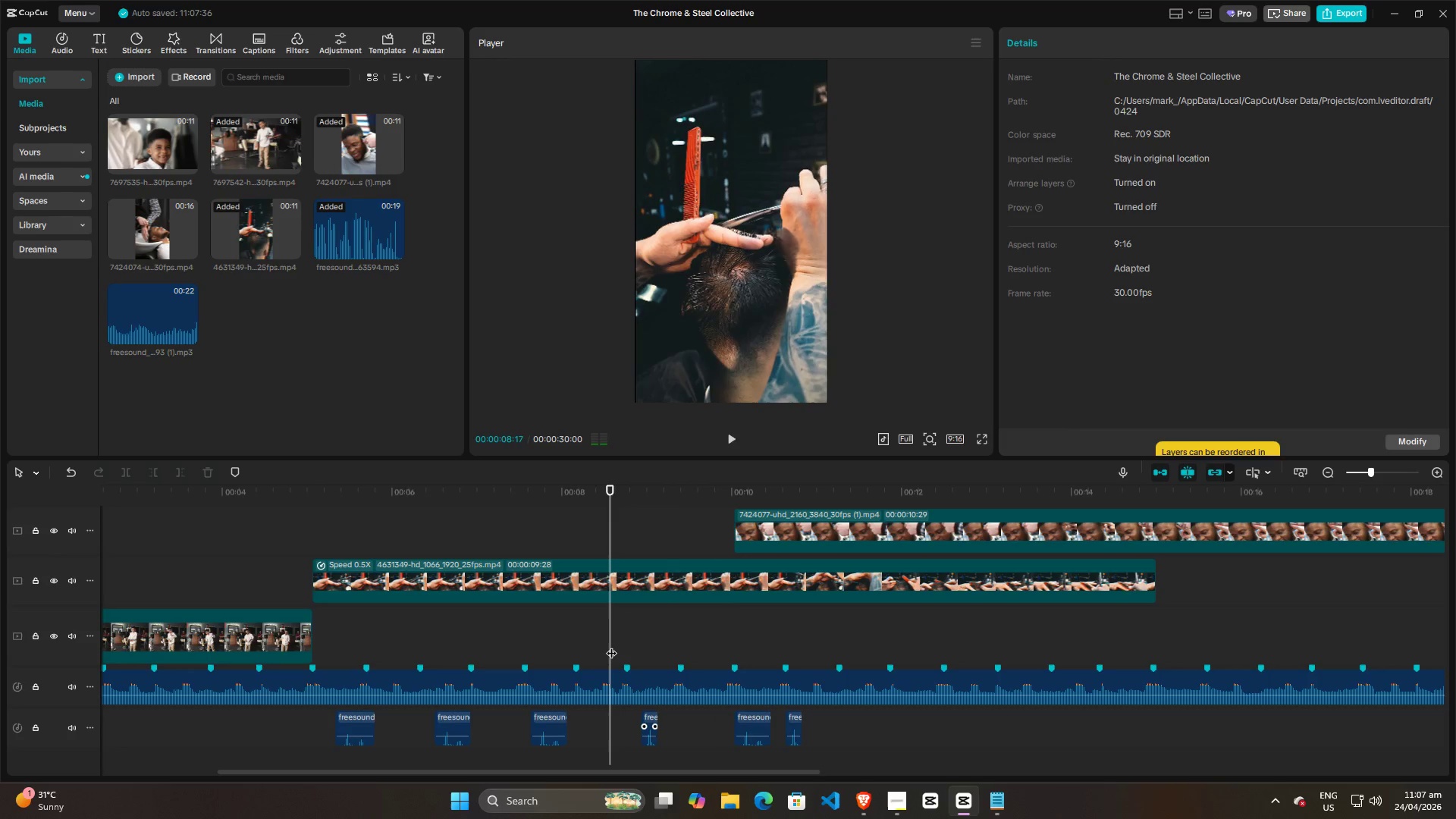 
key(Space)
 